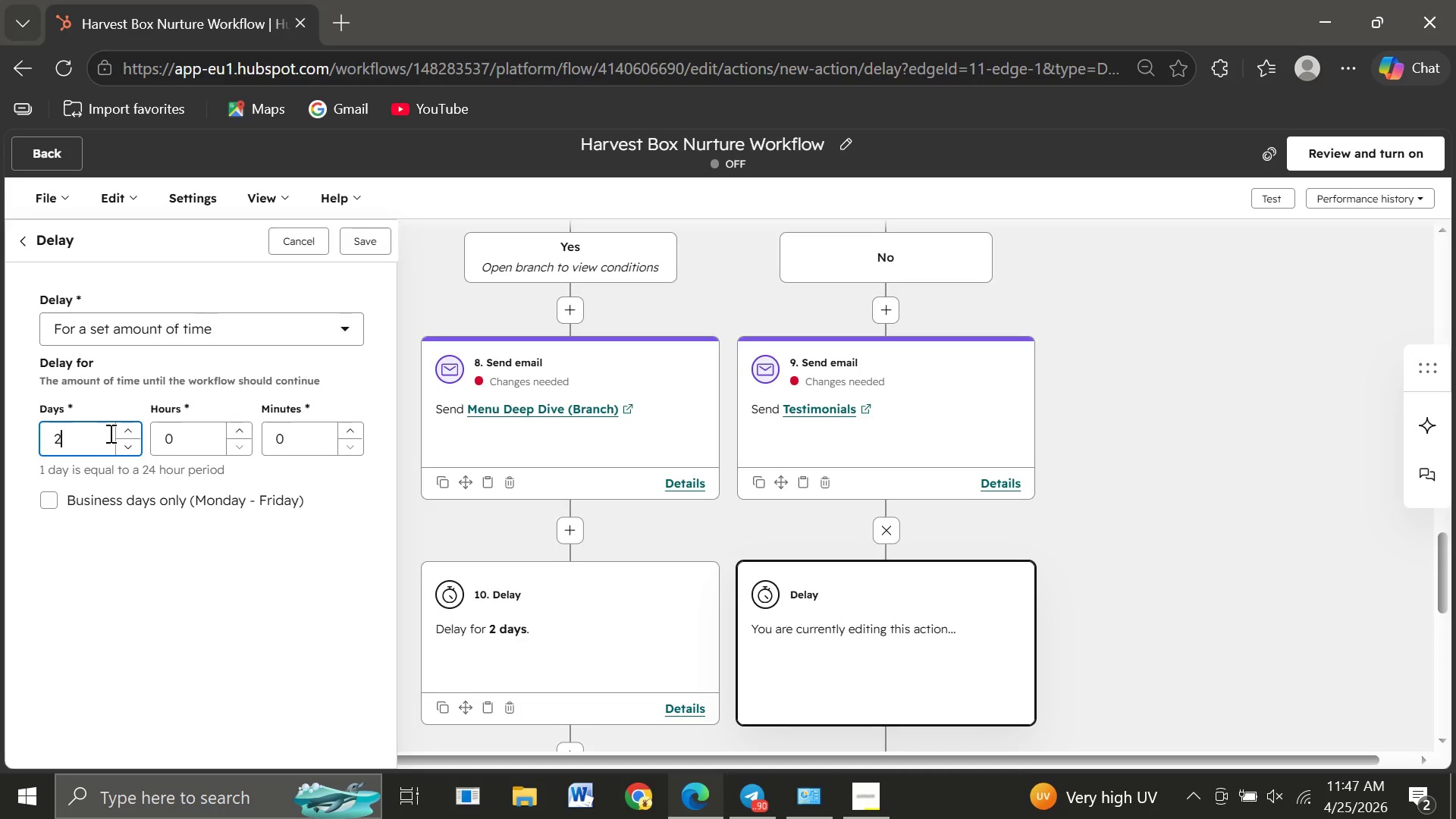 
key(2)
 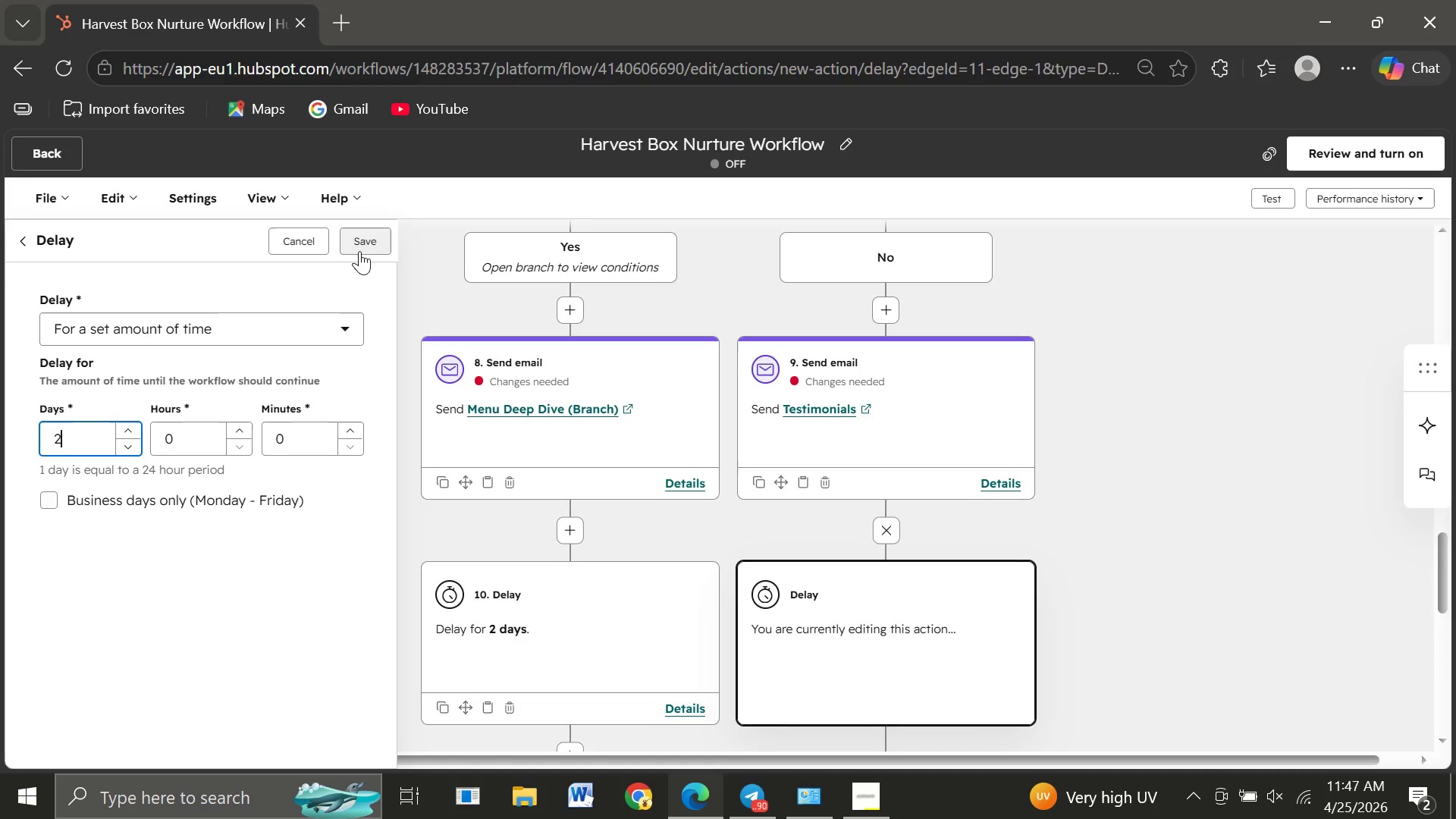 
left_click([360, 251])
 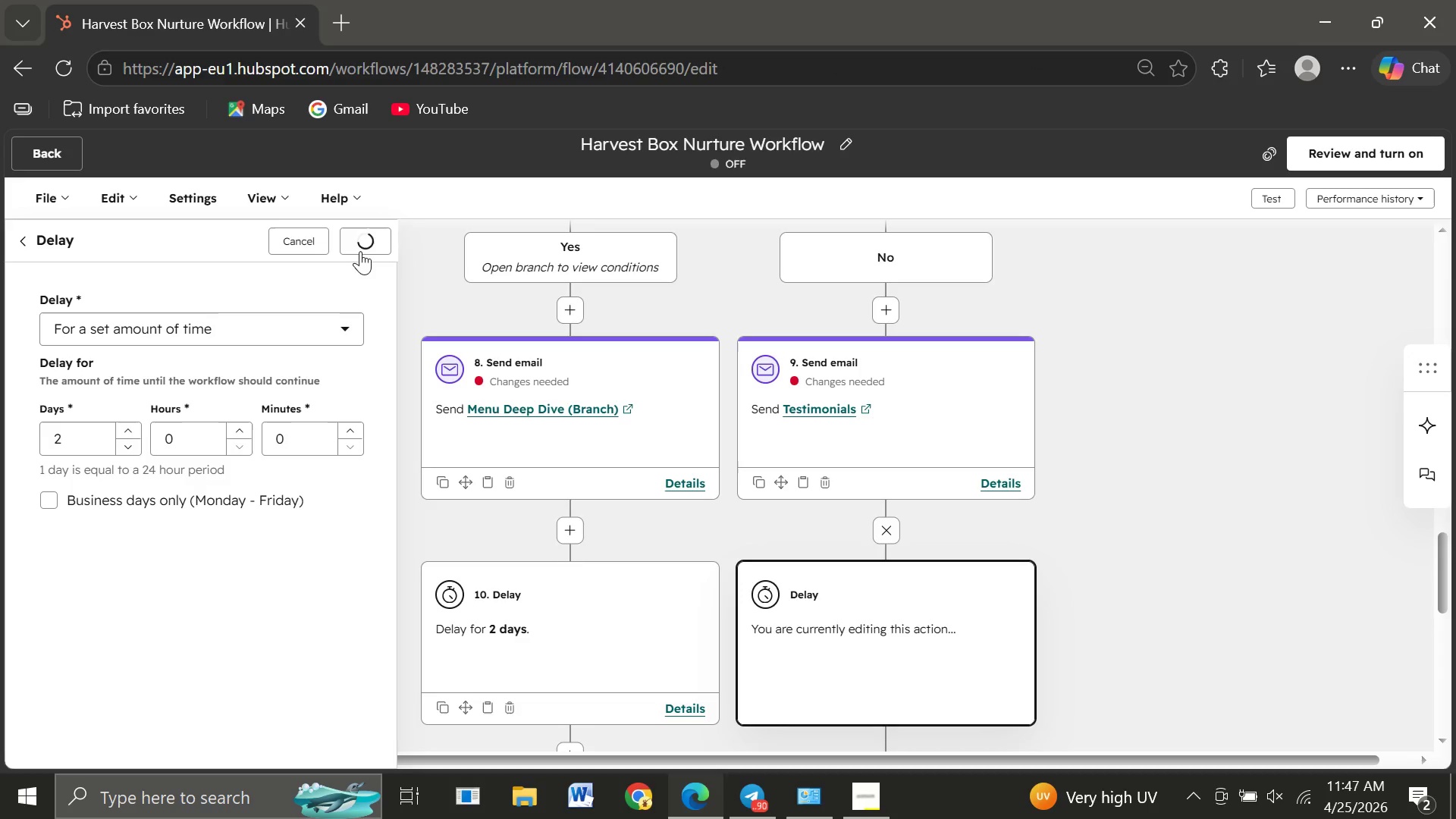 
mouse_move([927, 595])
 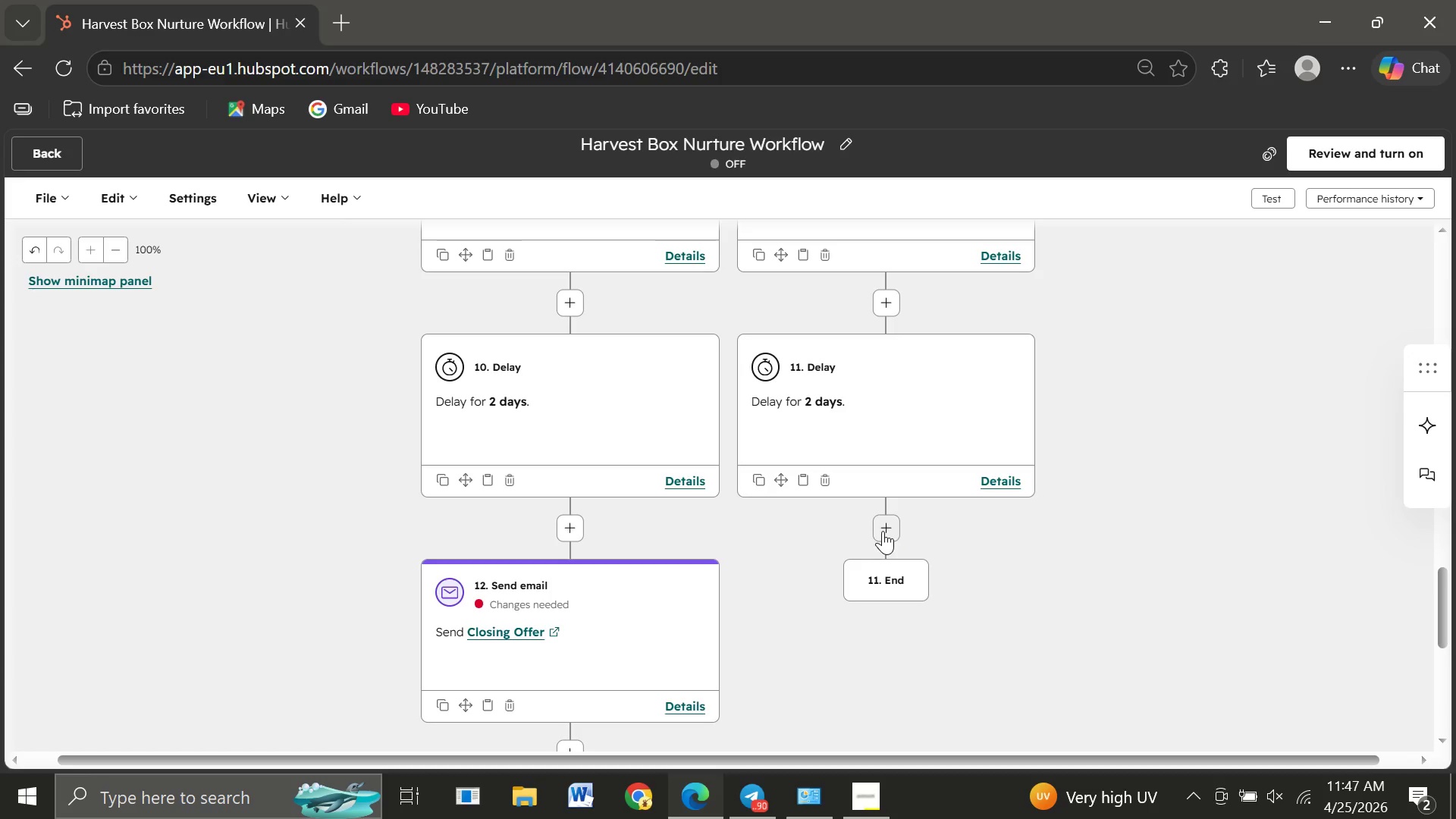 
left_click([883, 531])
 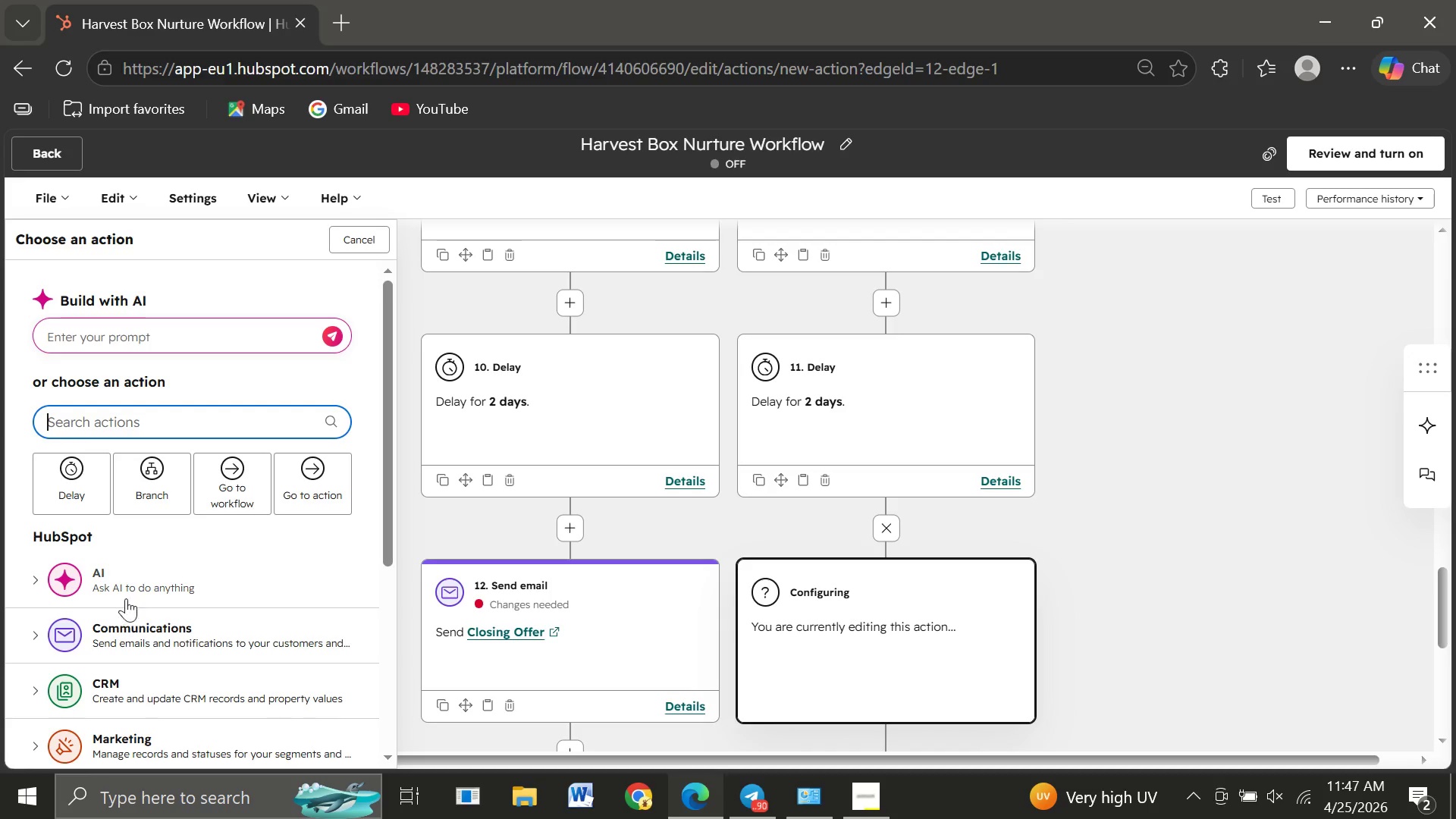 
left_click([121, 626])
 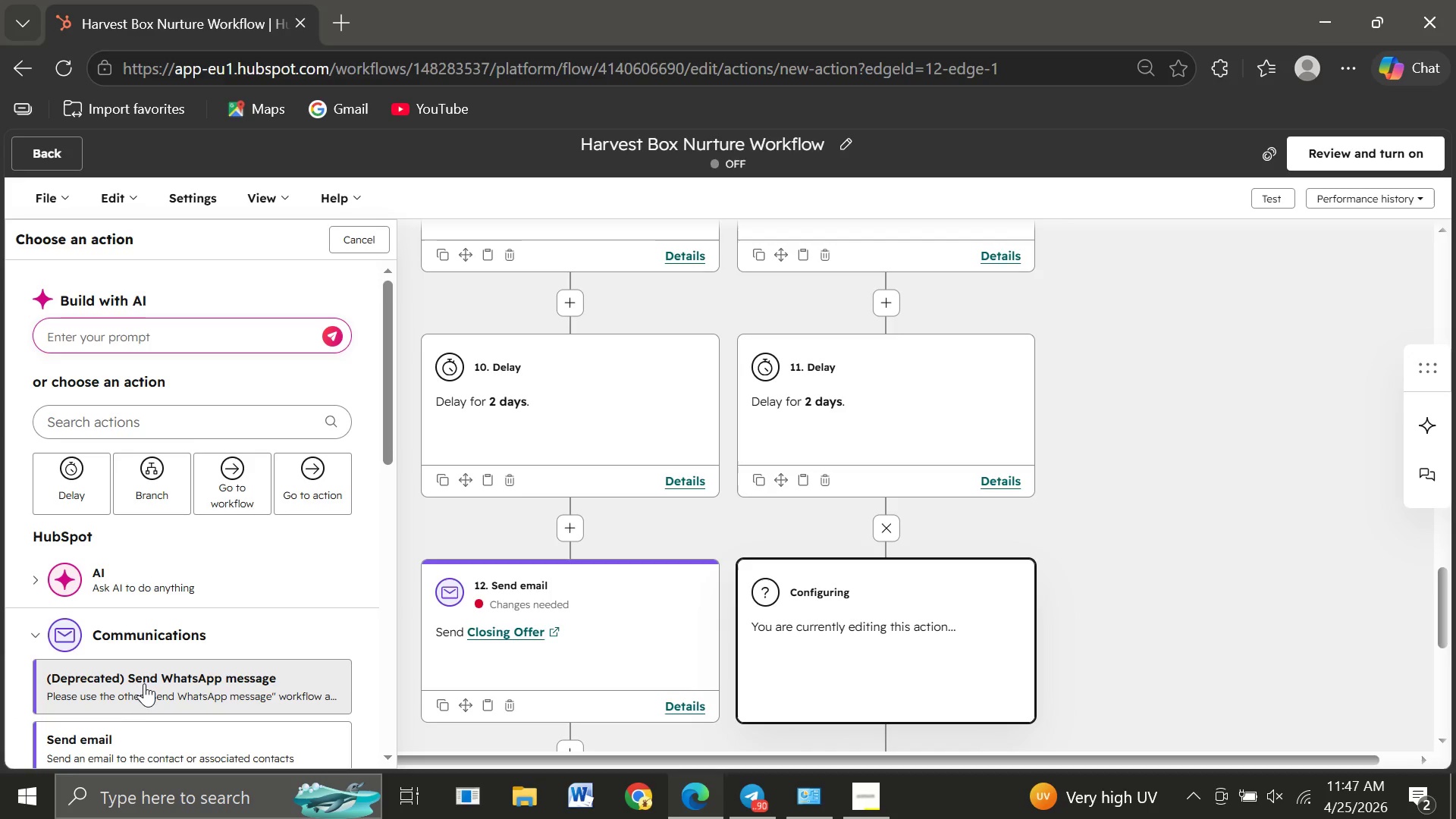 
left_click([117, 730])
 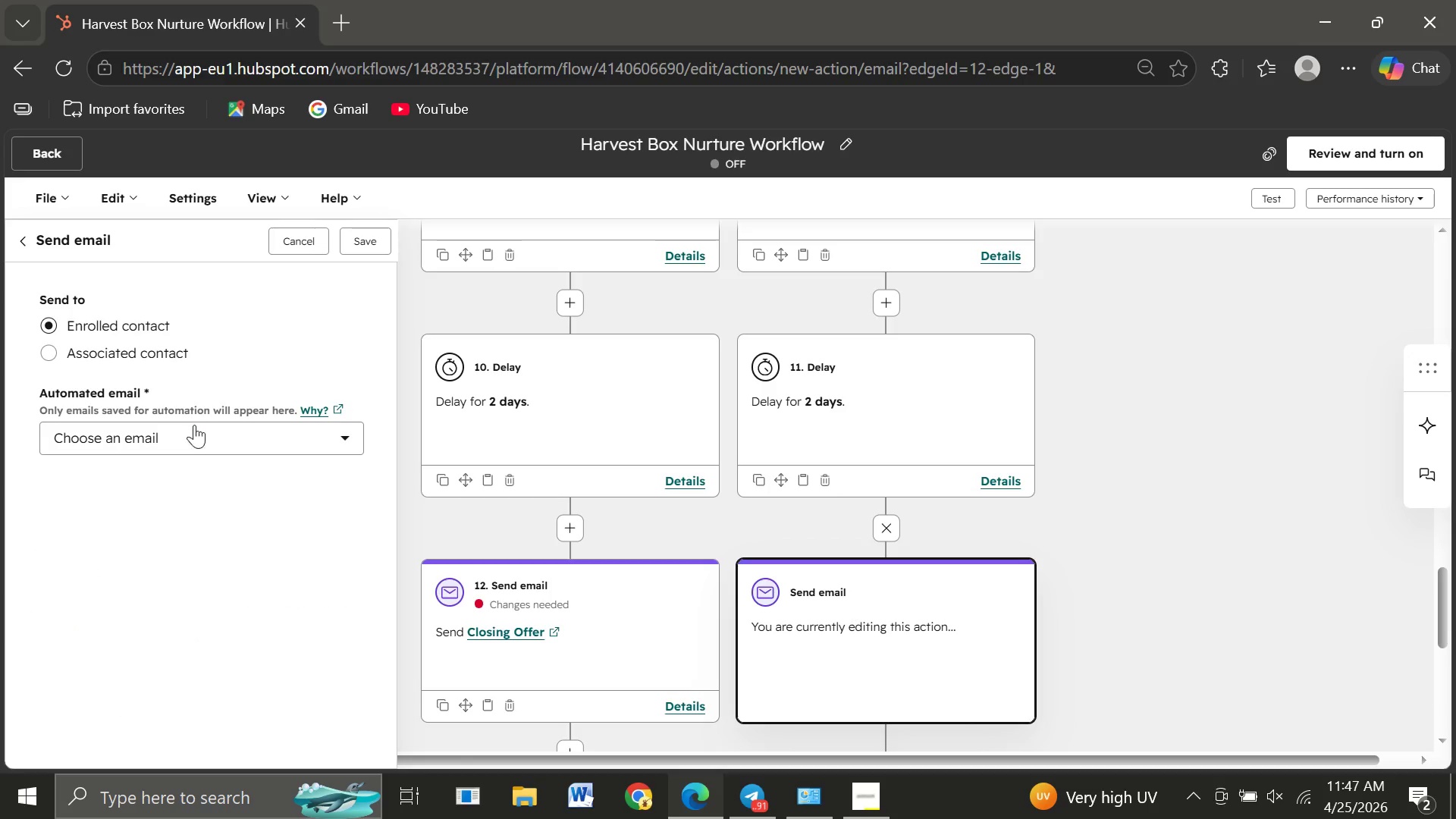 
left_click([198, 435])
 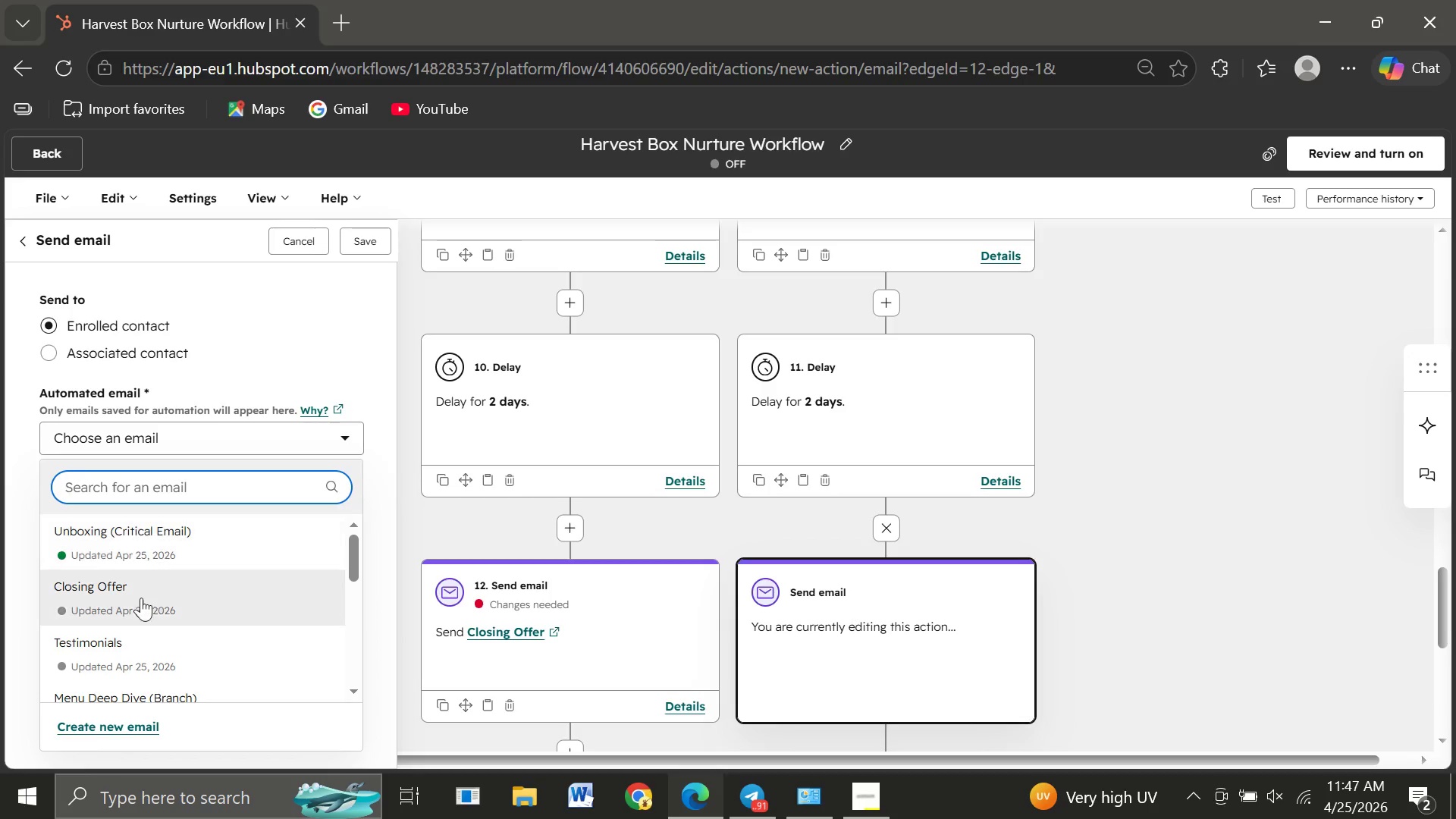 
left_click([122, 599])
 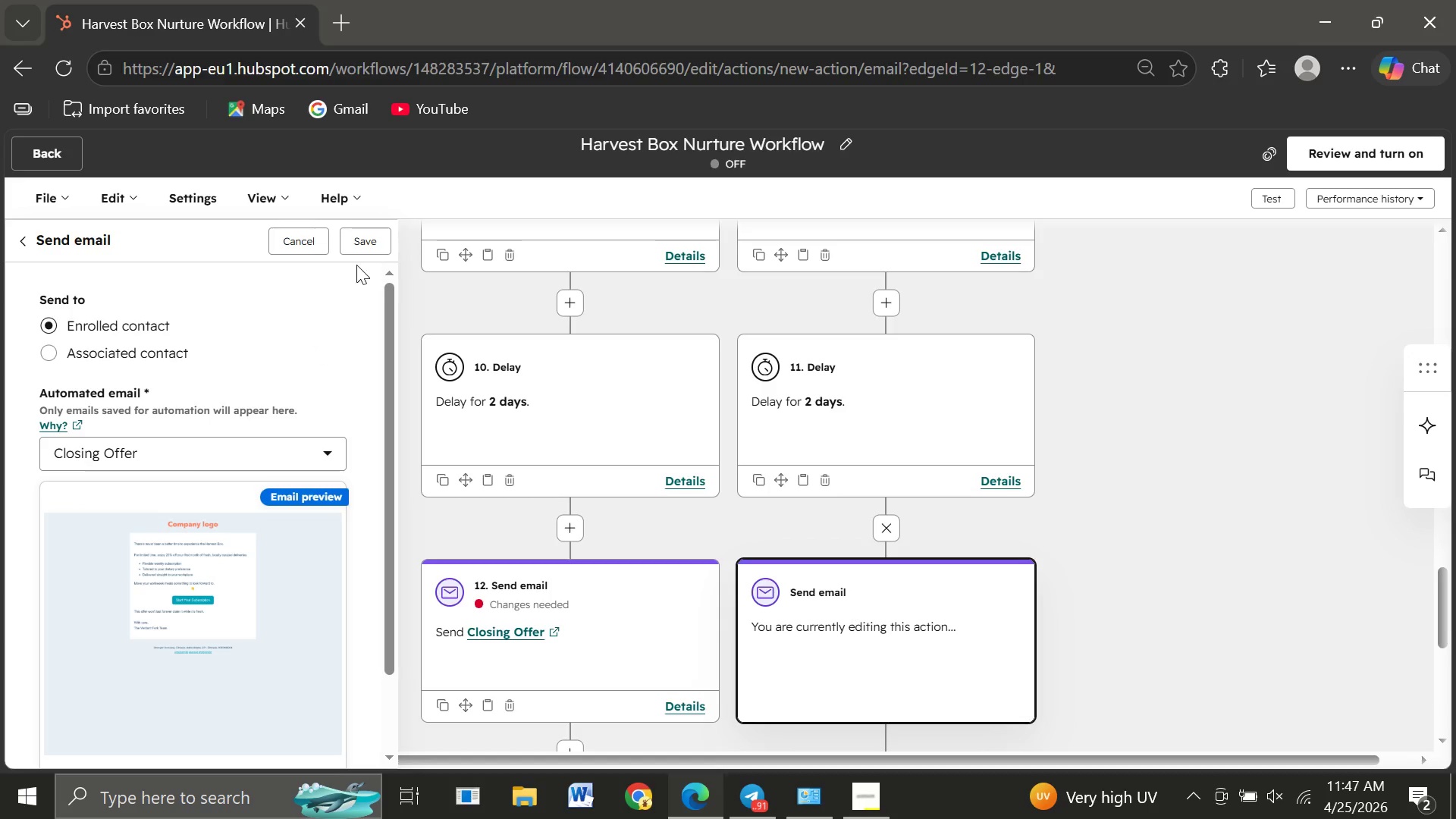 
left_click([359, 243])
 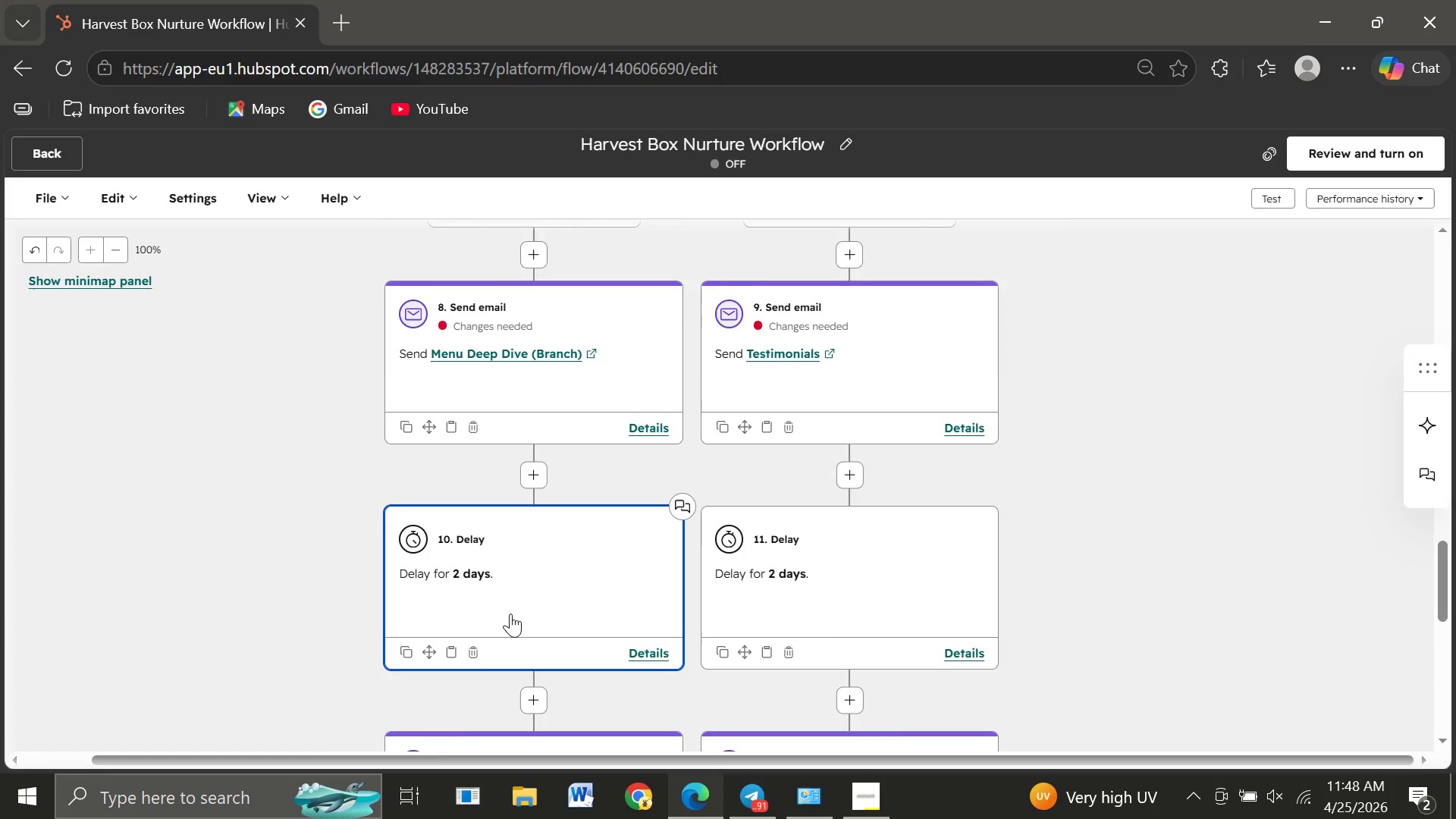 
wait(47.74)
 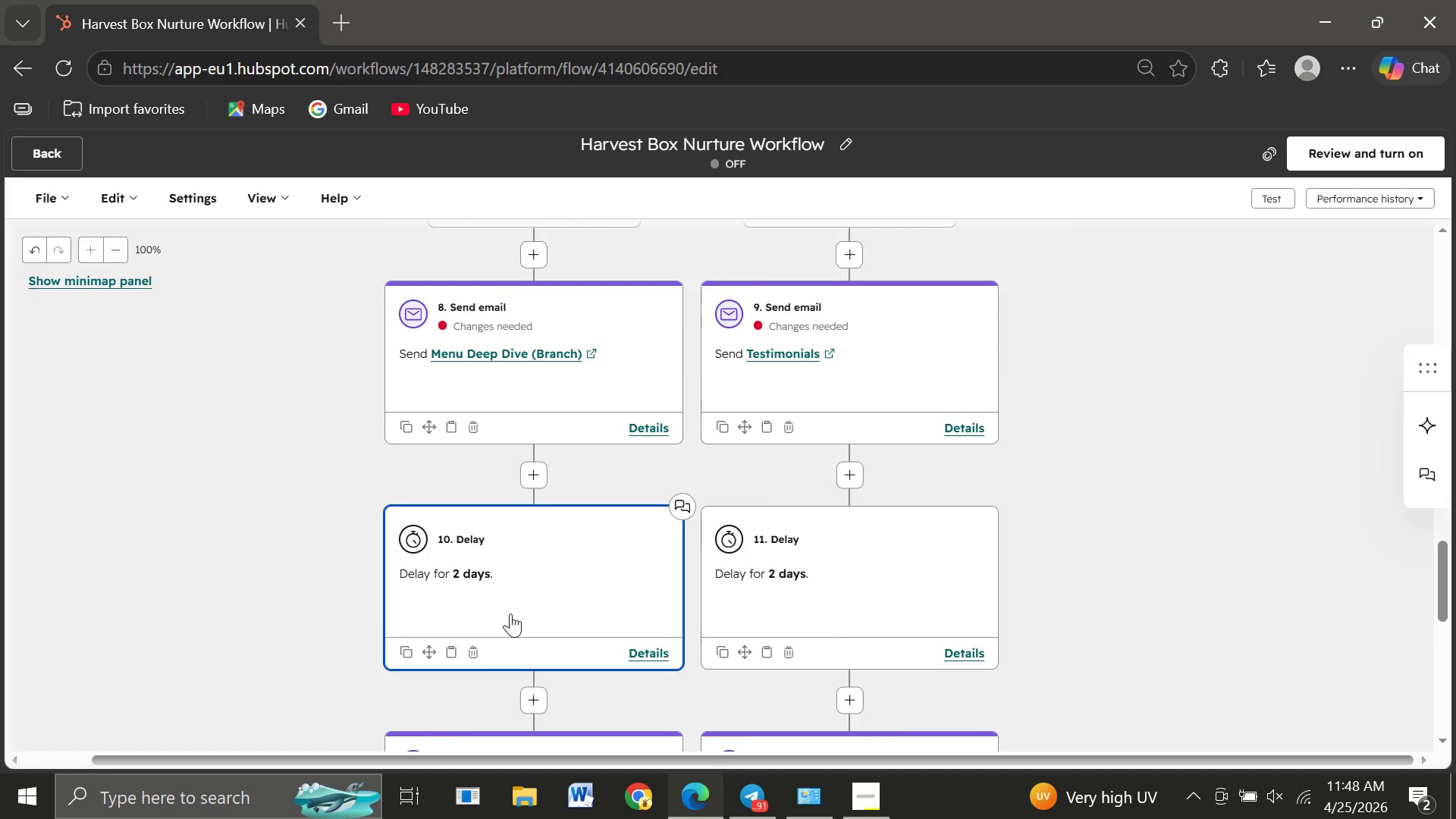 
mouse_move([789, 597])
 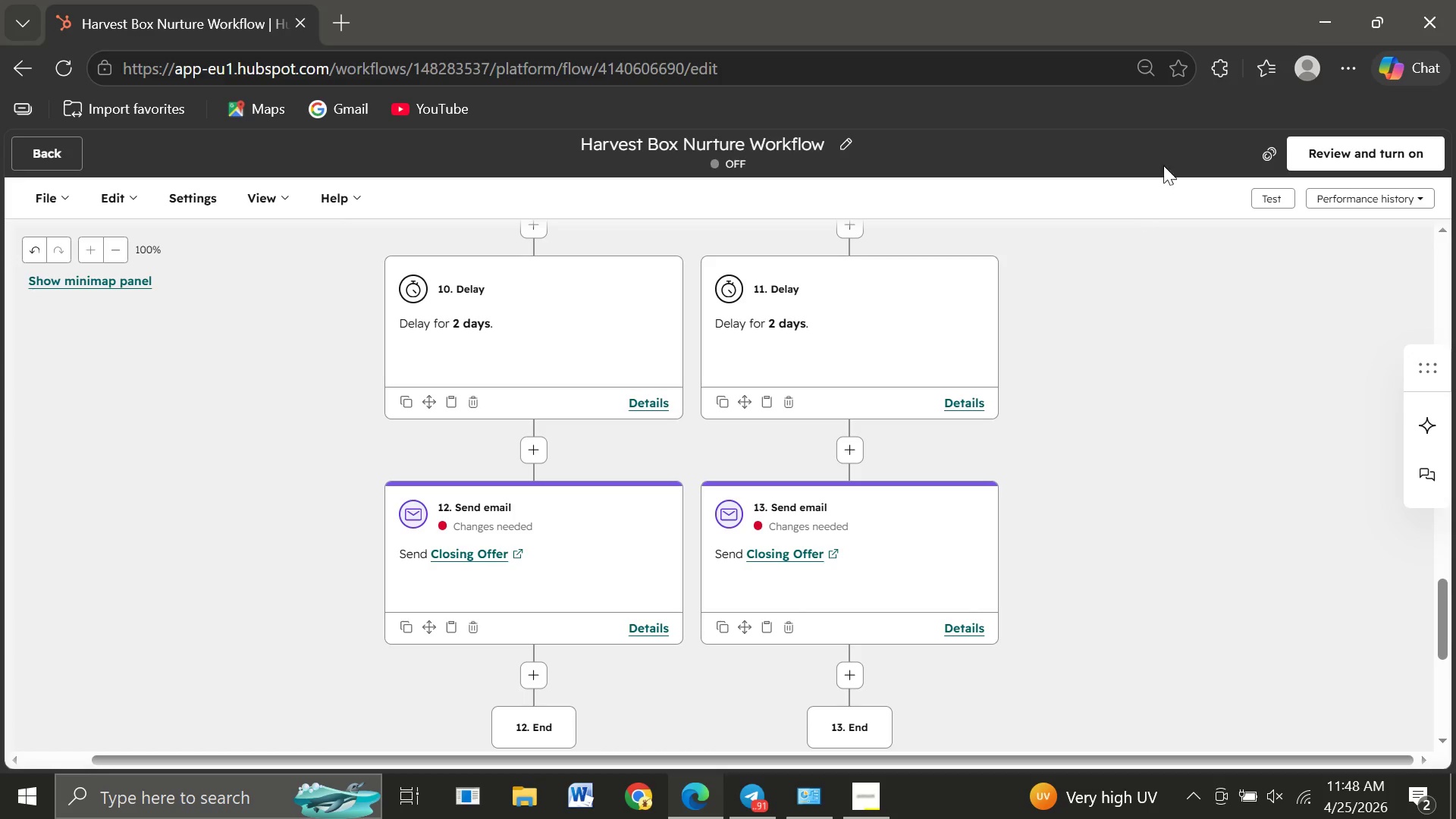 
wait(8.16)
 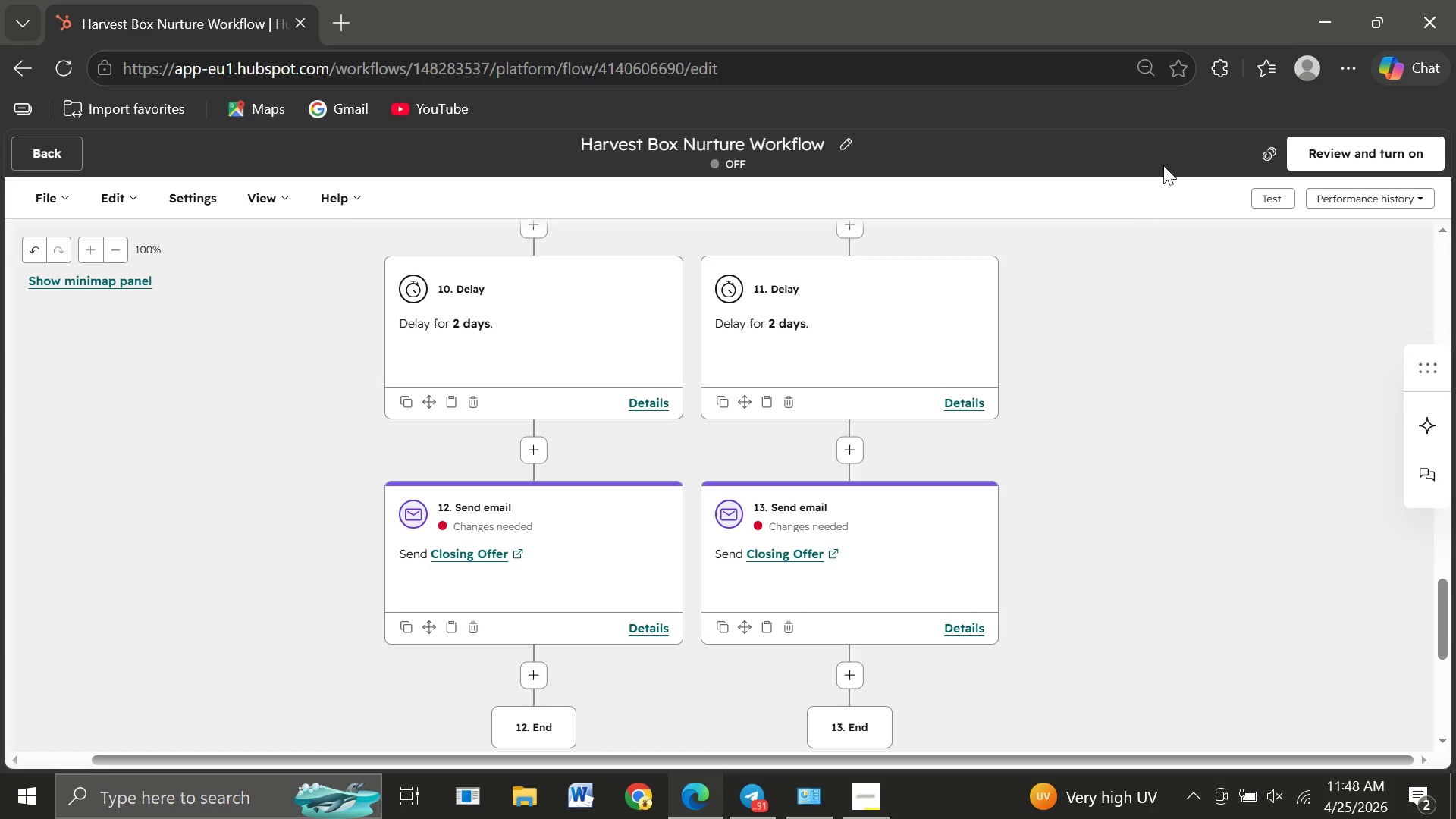 
left_click([1276, 197])
 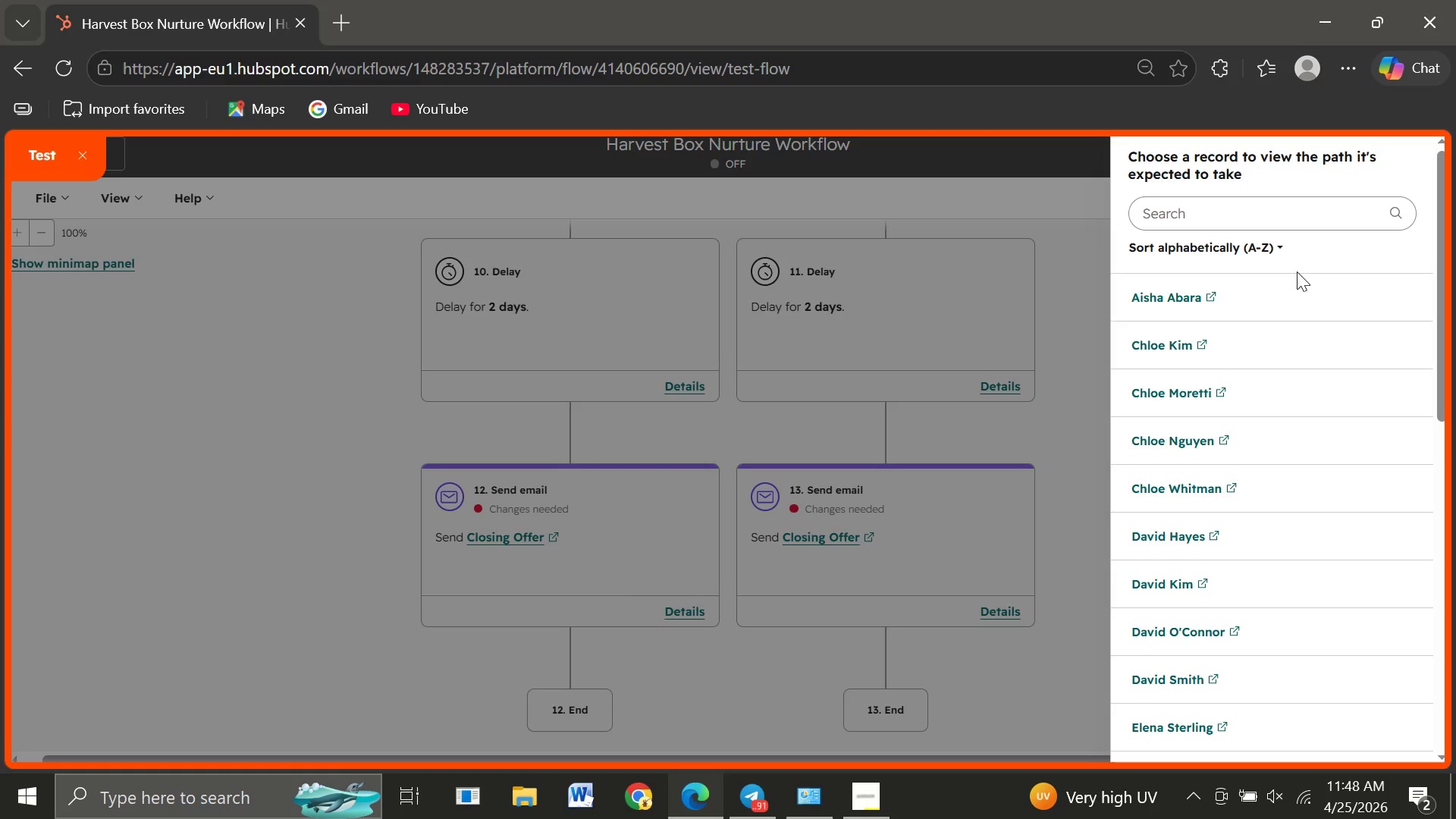 
left_click([1390, 298])
 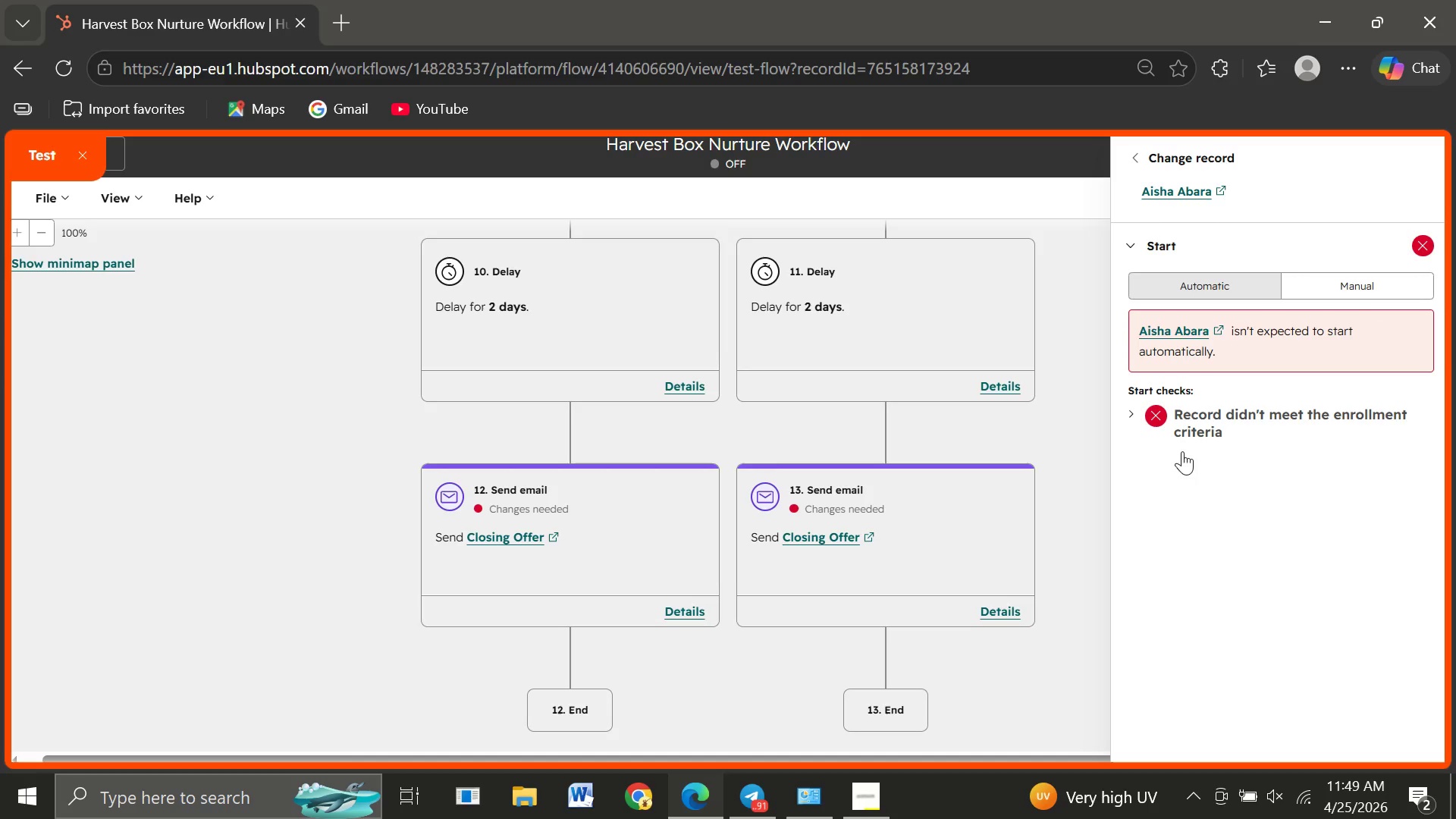 
wait(10.47)
 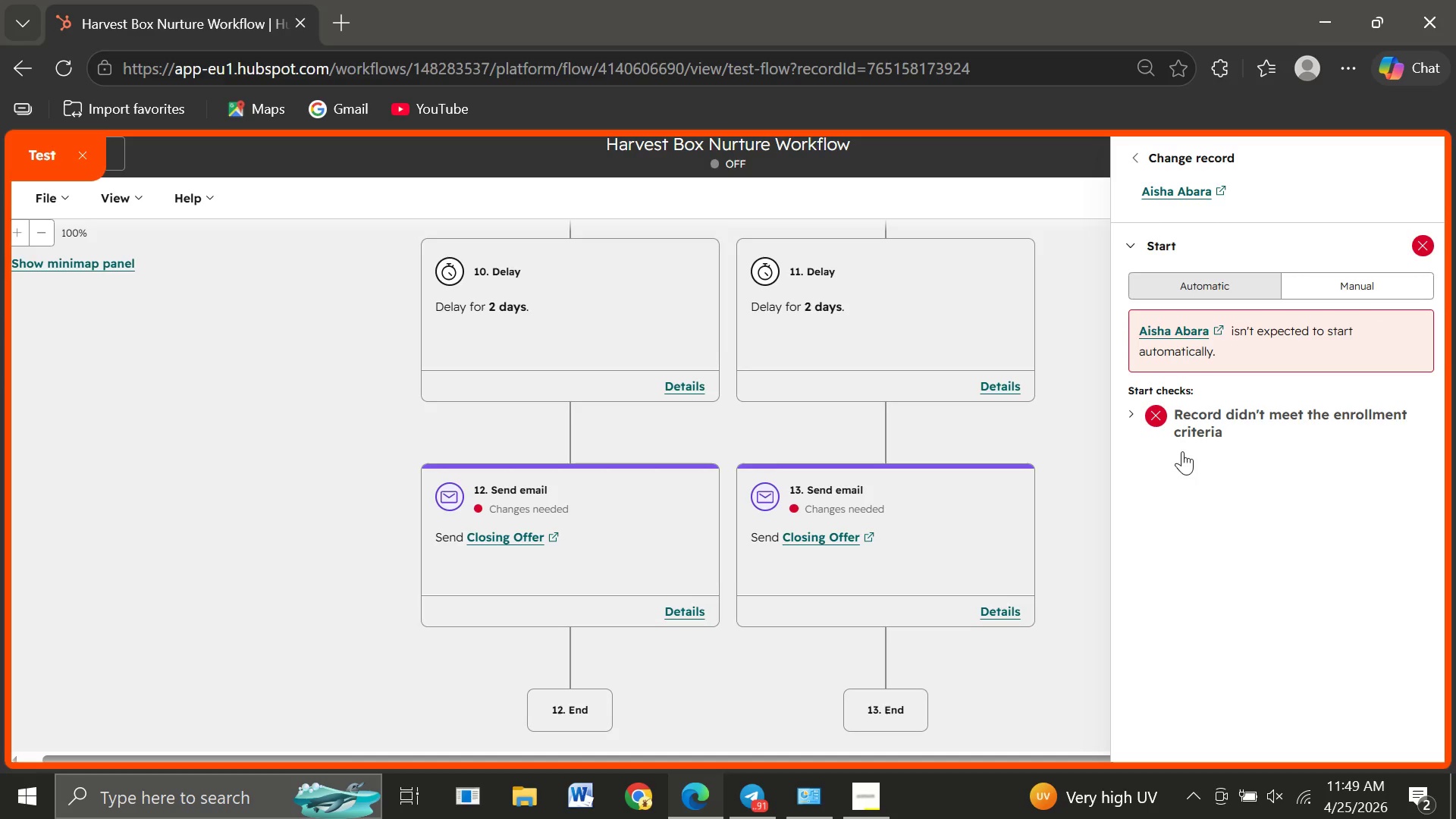 
left_click([1142, 158])
 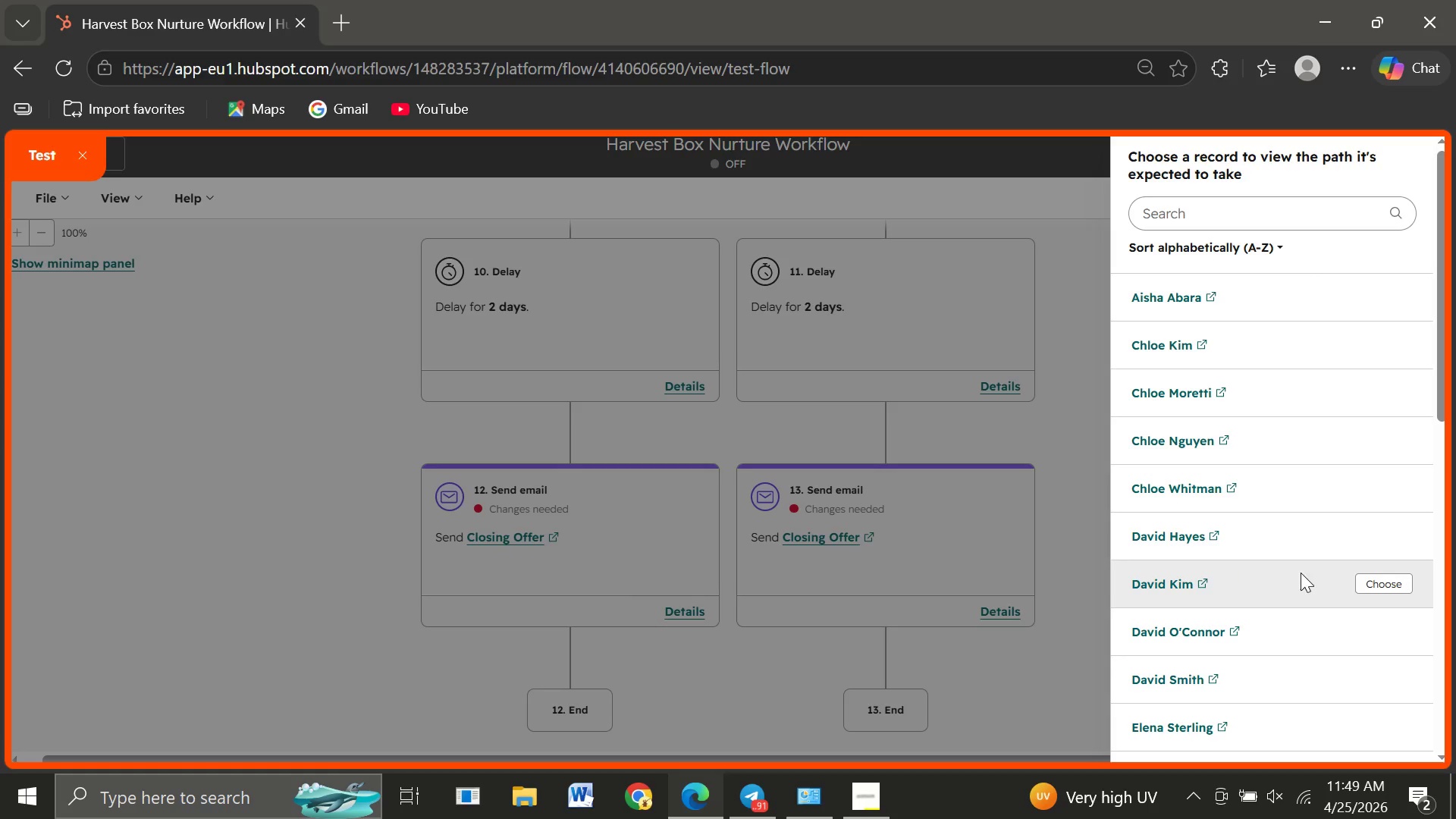 
left_click([1379, 583])
 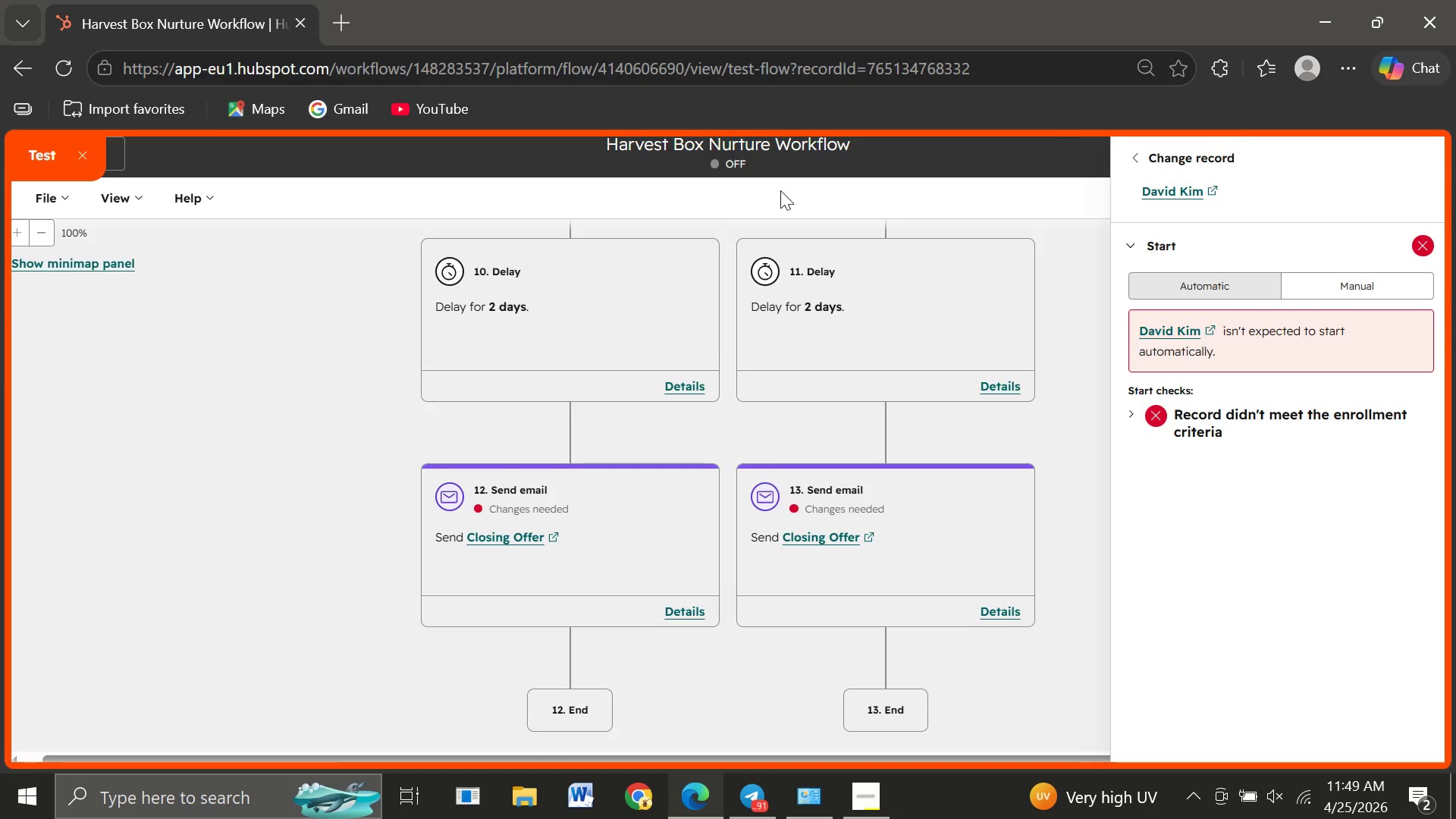 
wait(7.02)
 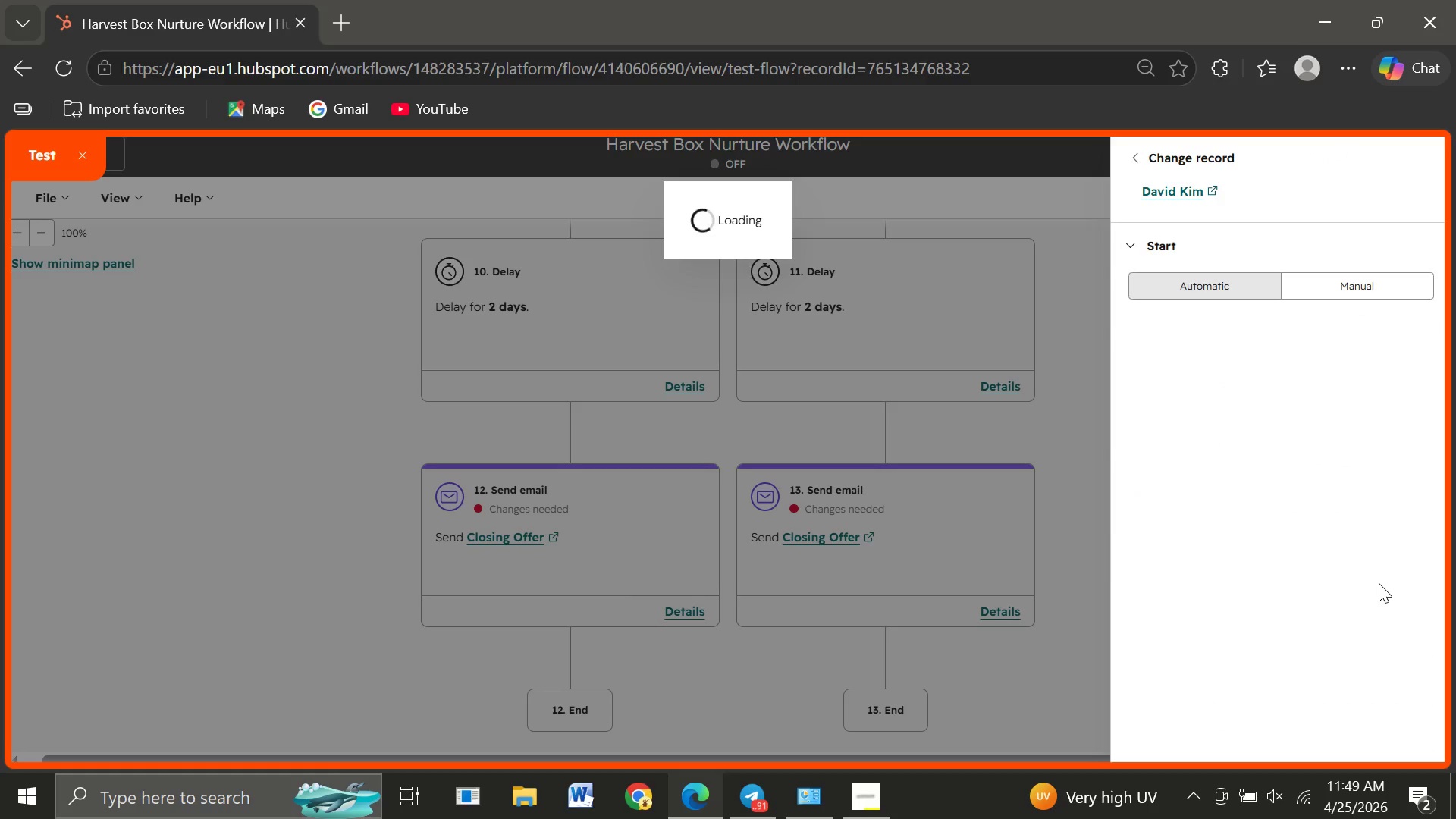 
left_click([74, 152])
 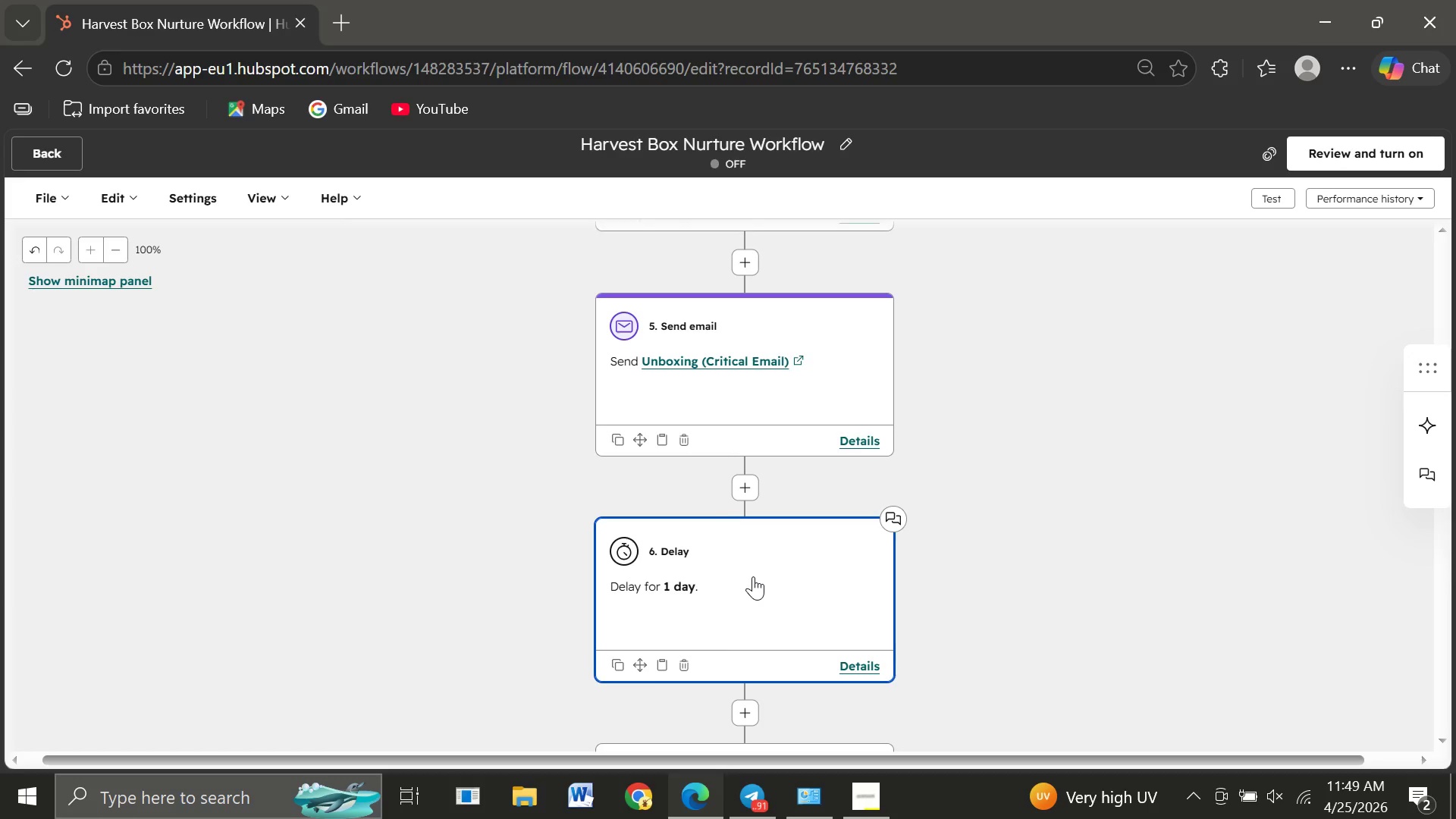 
wait(13.0)
 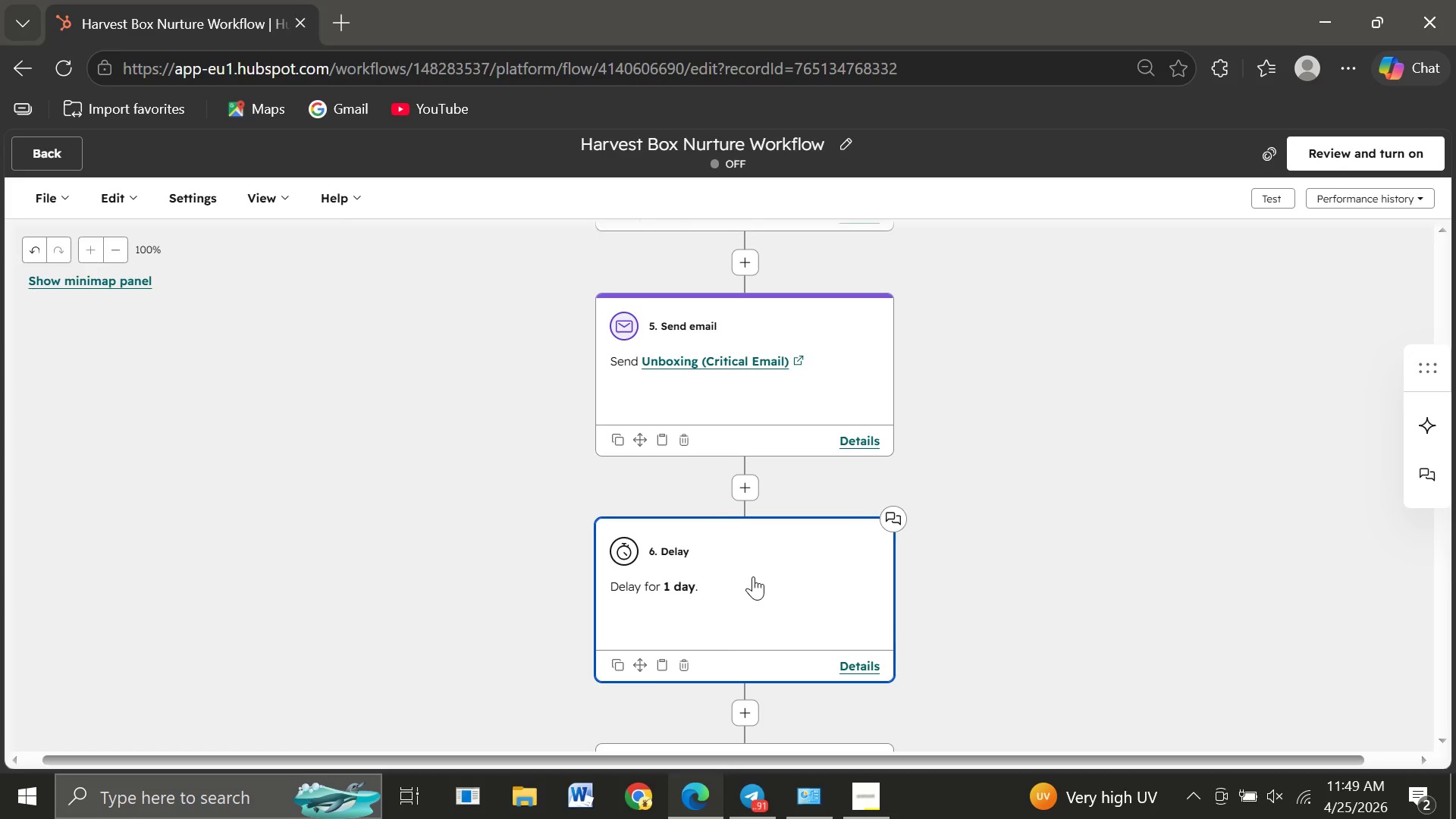 
left_click([1316, 152])
 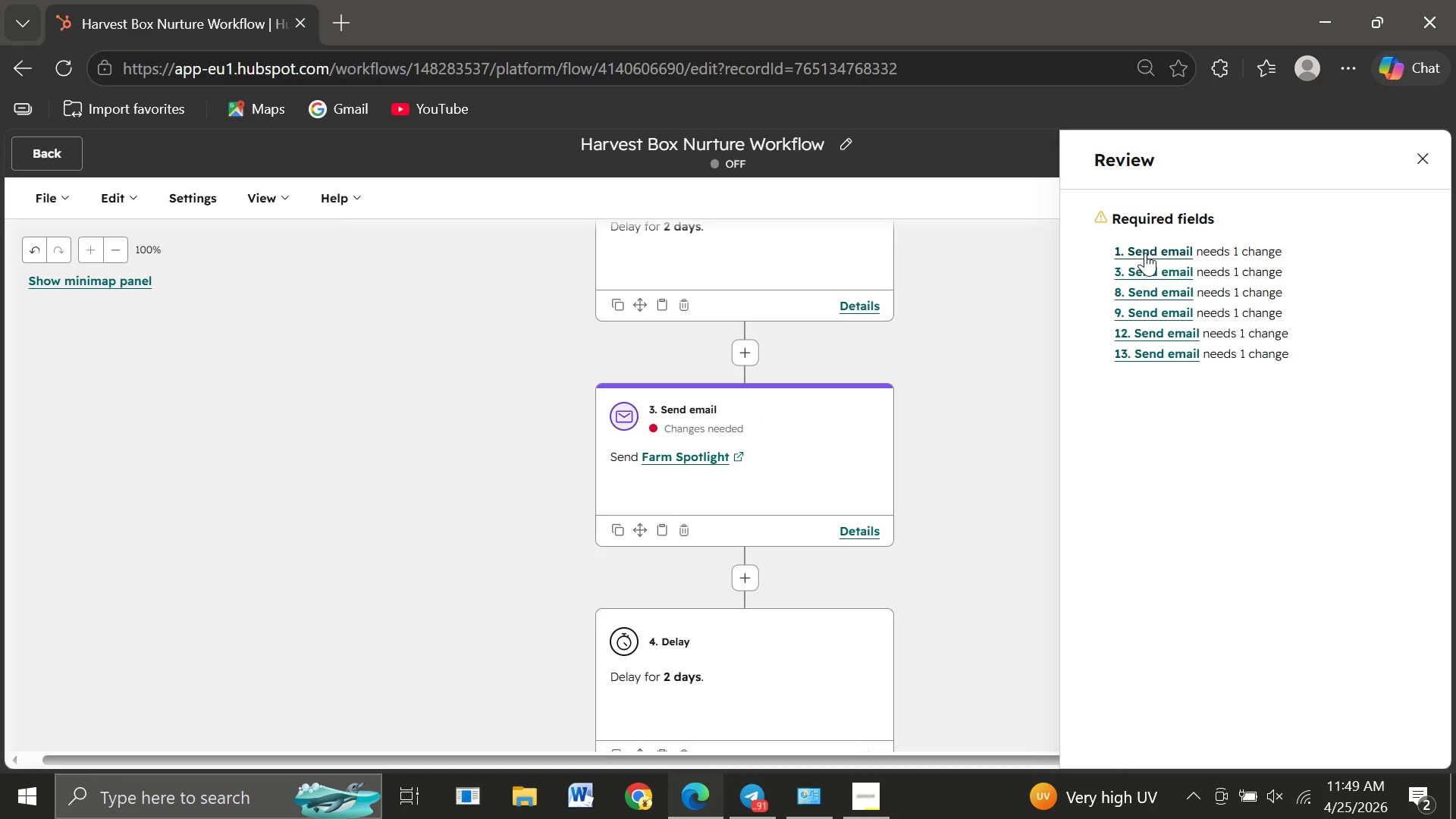 
left_click([1145, 253])
 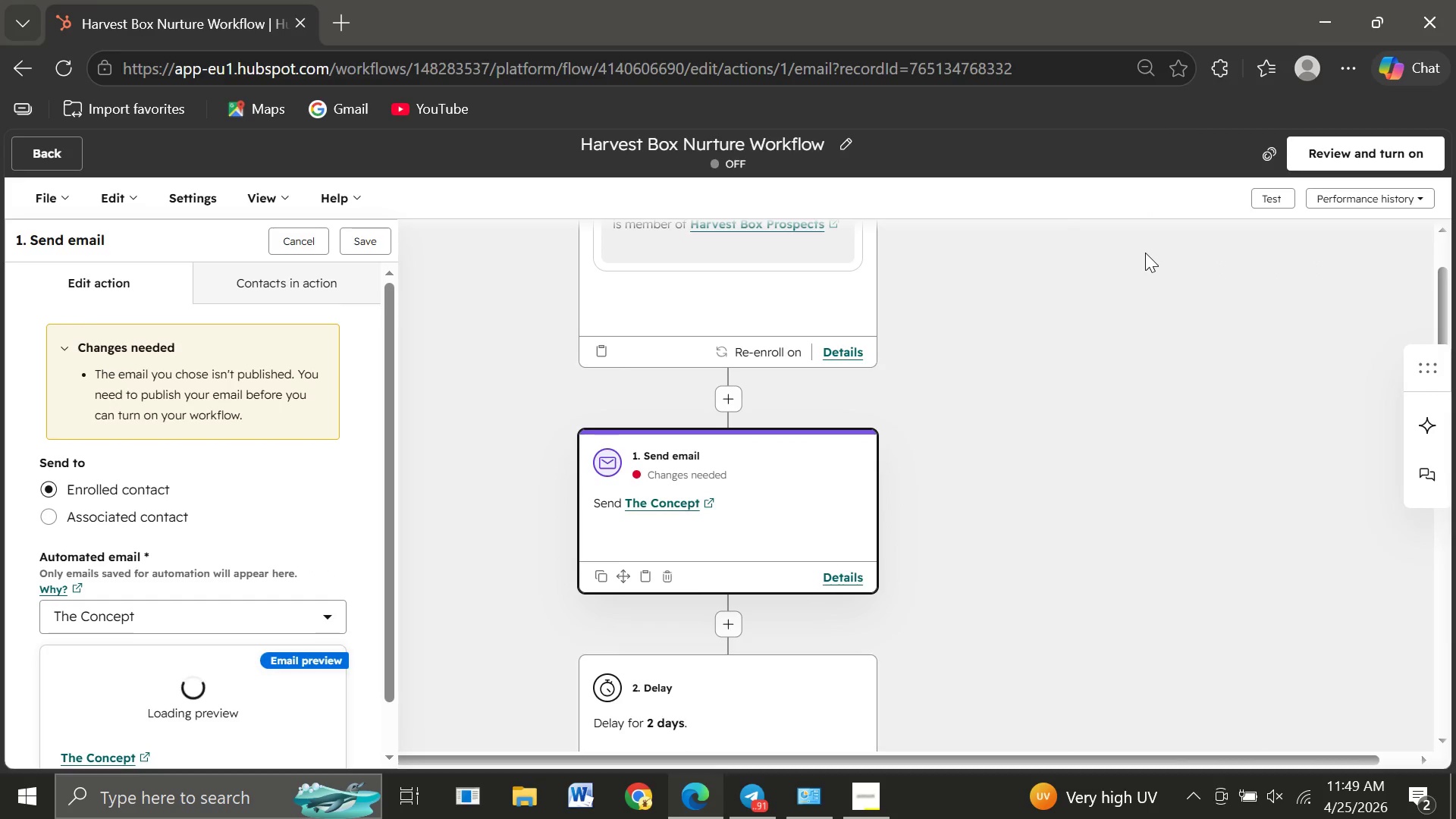 
mouse_move([654, 481])
 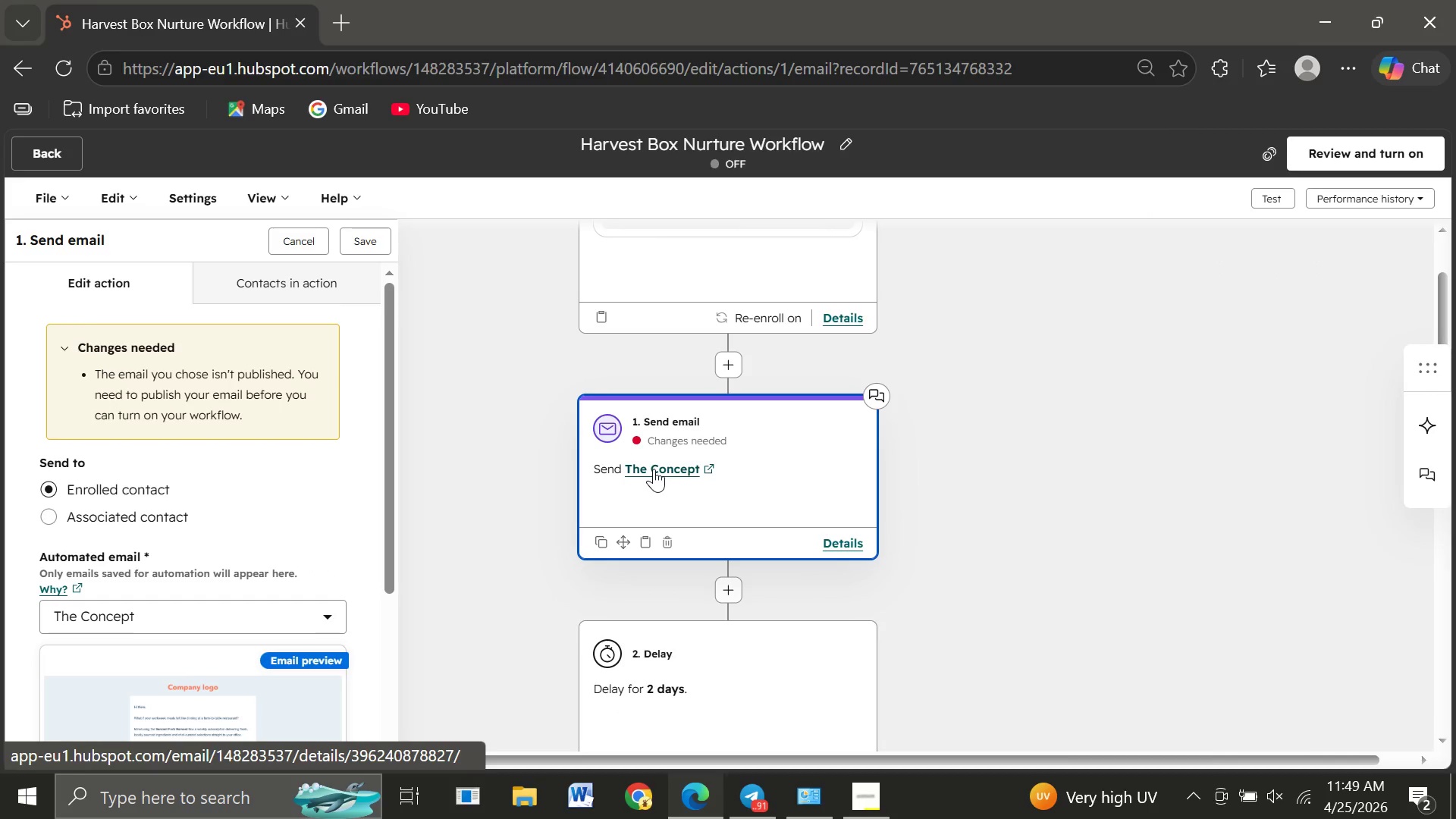 
left_click([654, 469])
 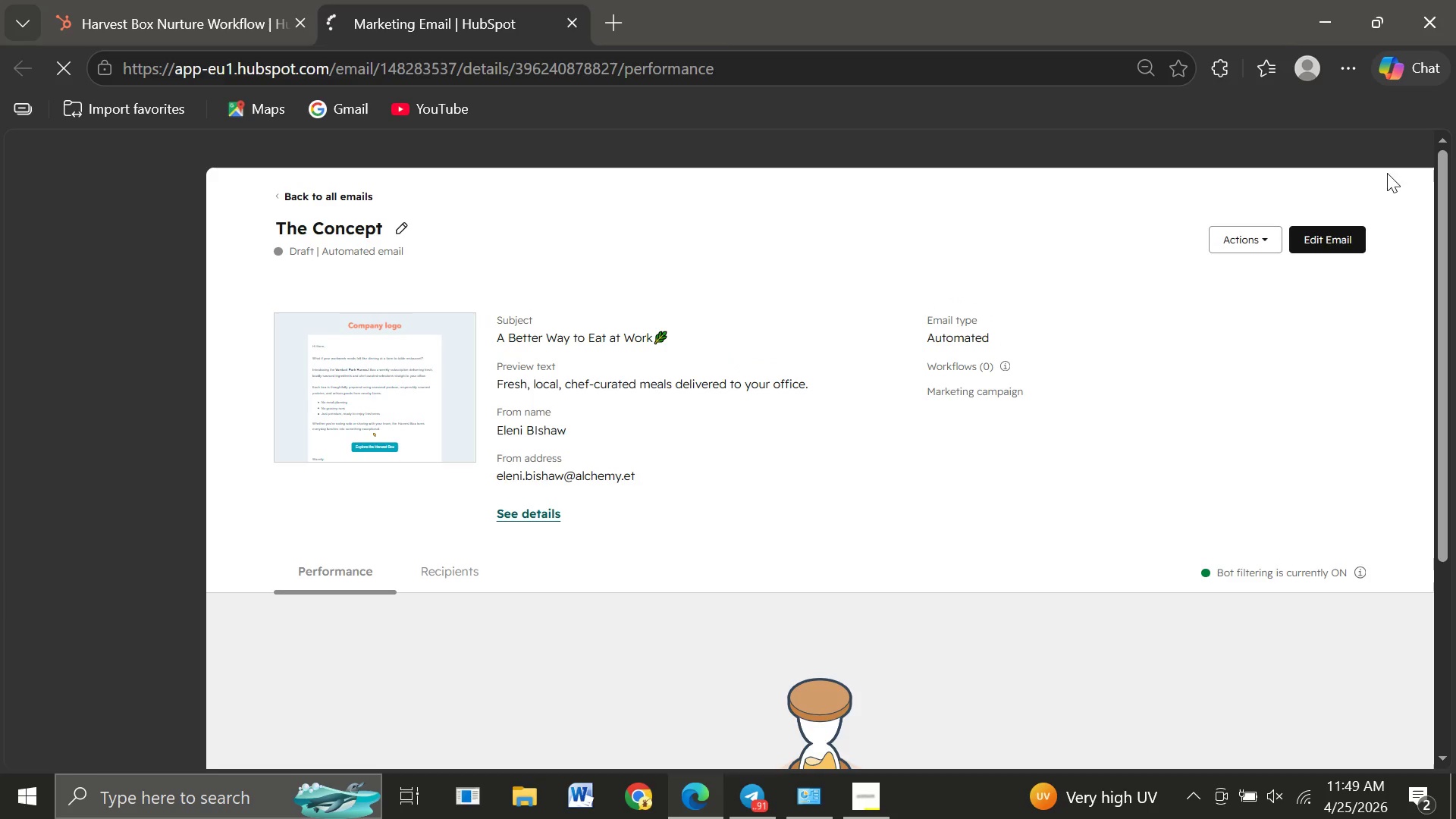 
wait(7.08)
 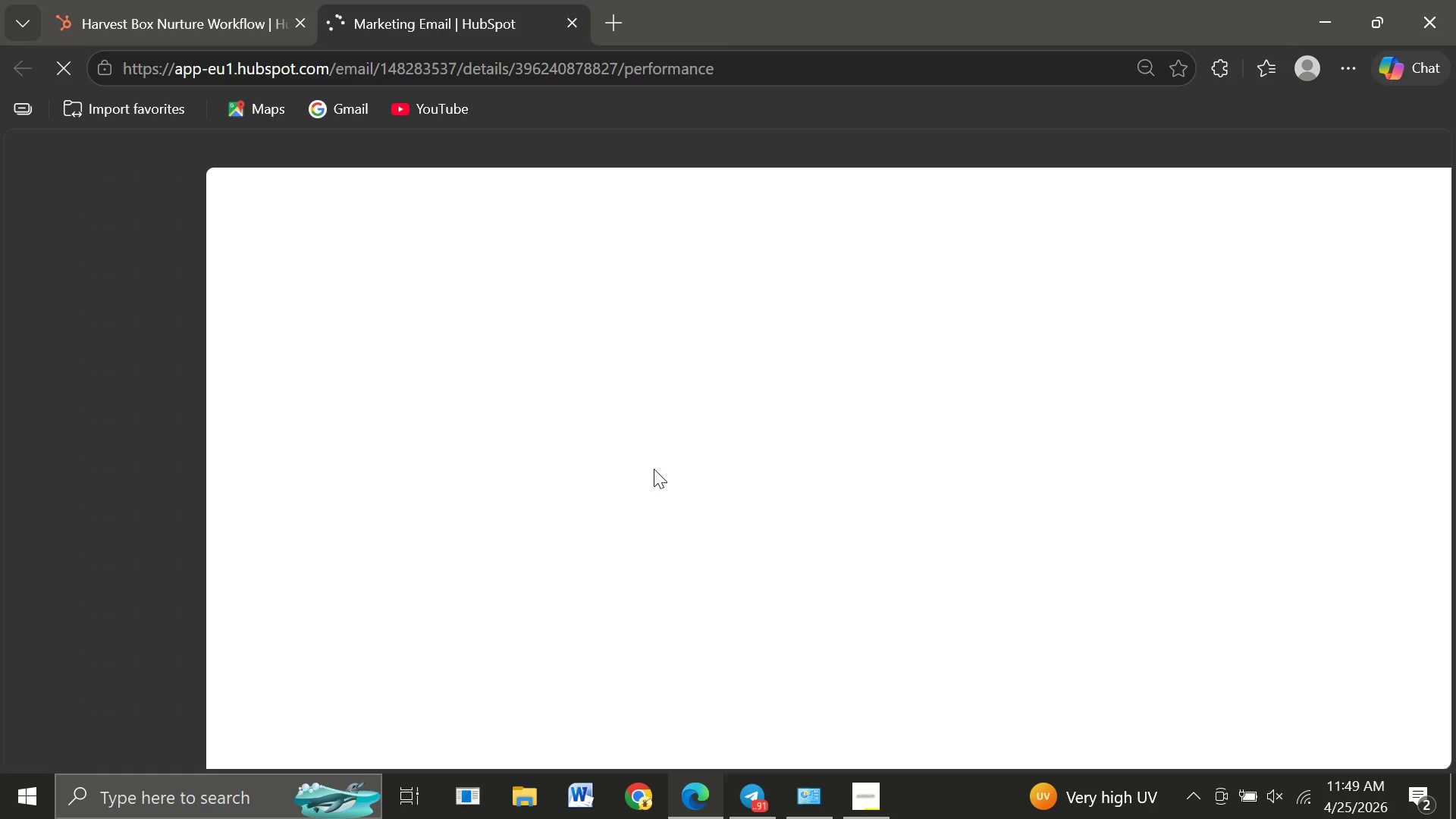 
left_click([1310, 246])
 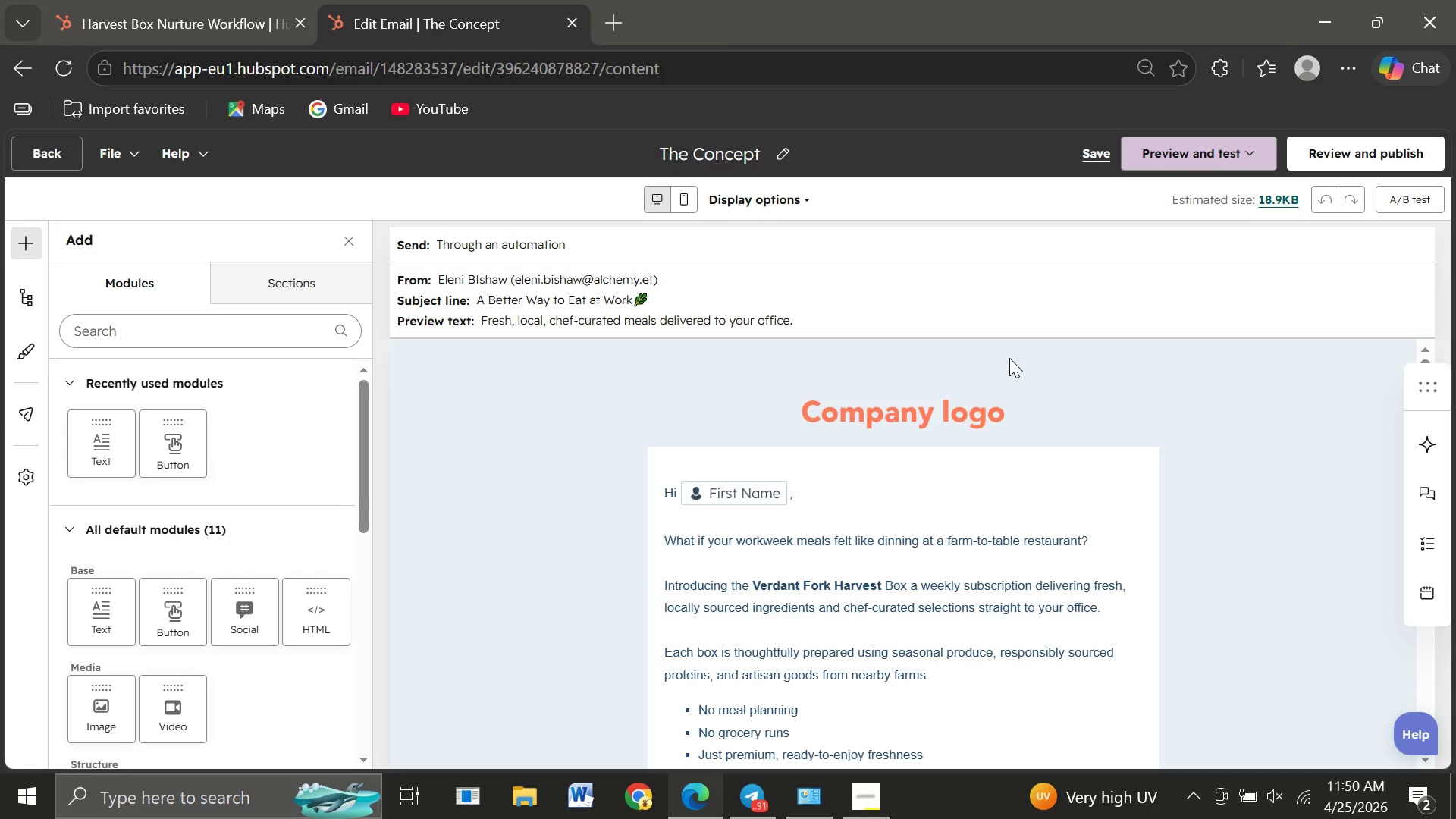 
wait(15.56)
 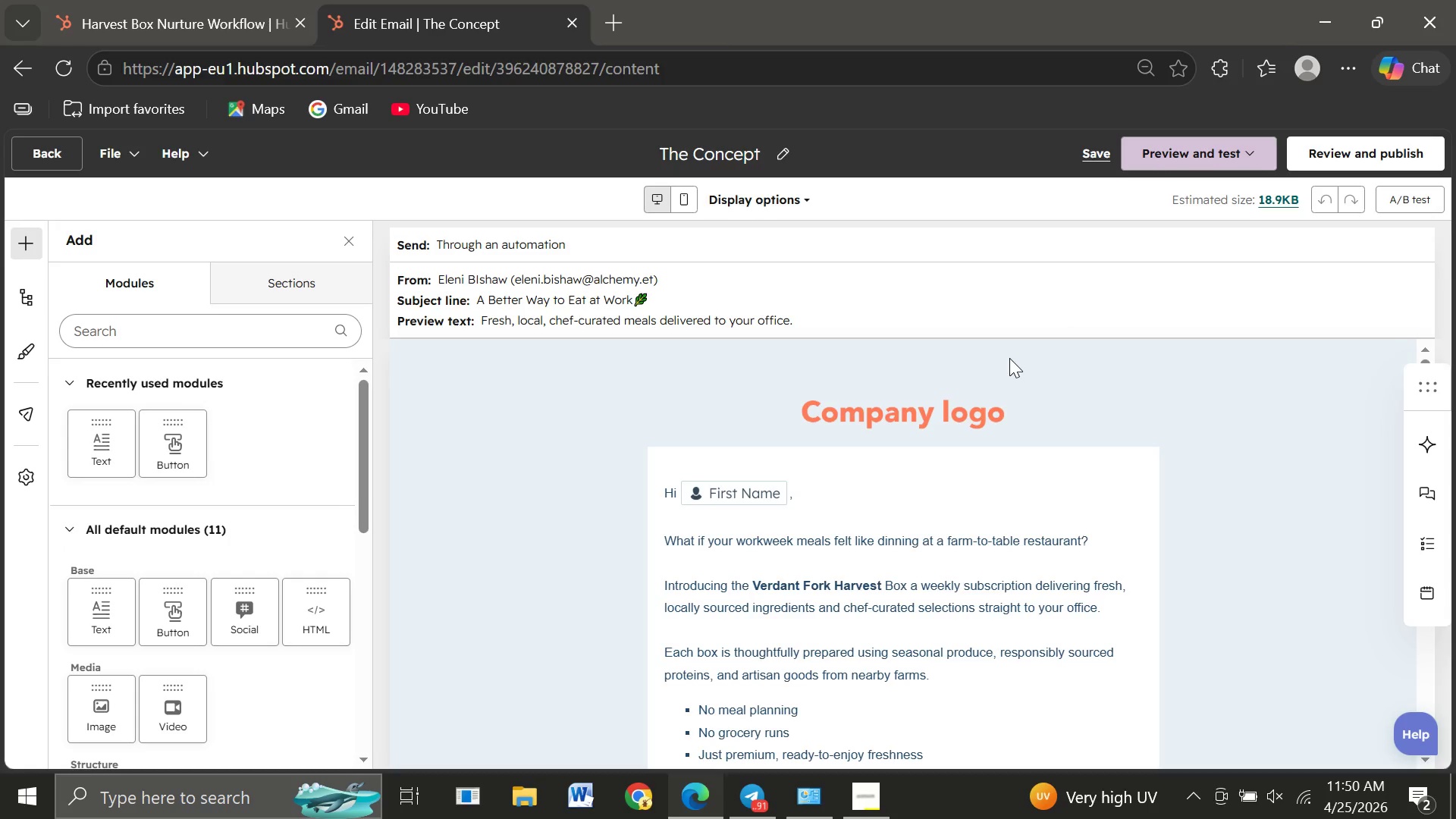 
mouse_move([1361, 155])
 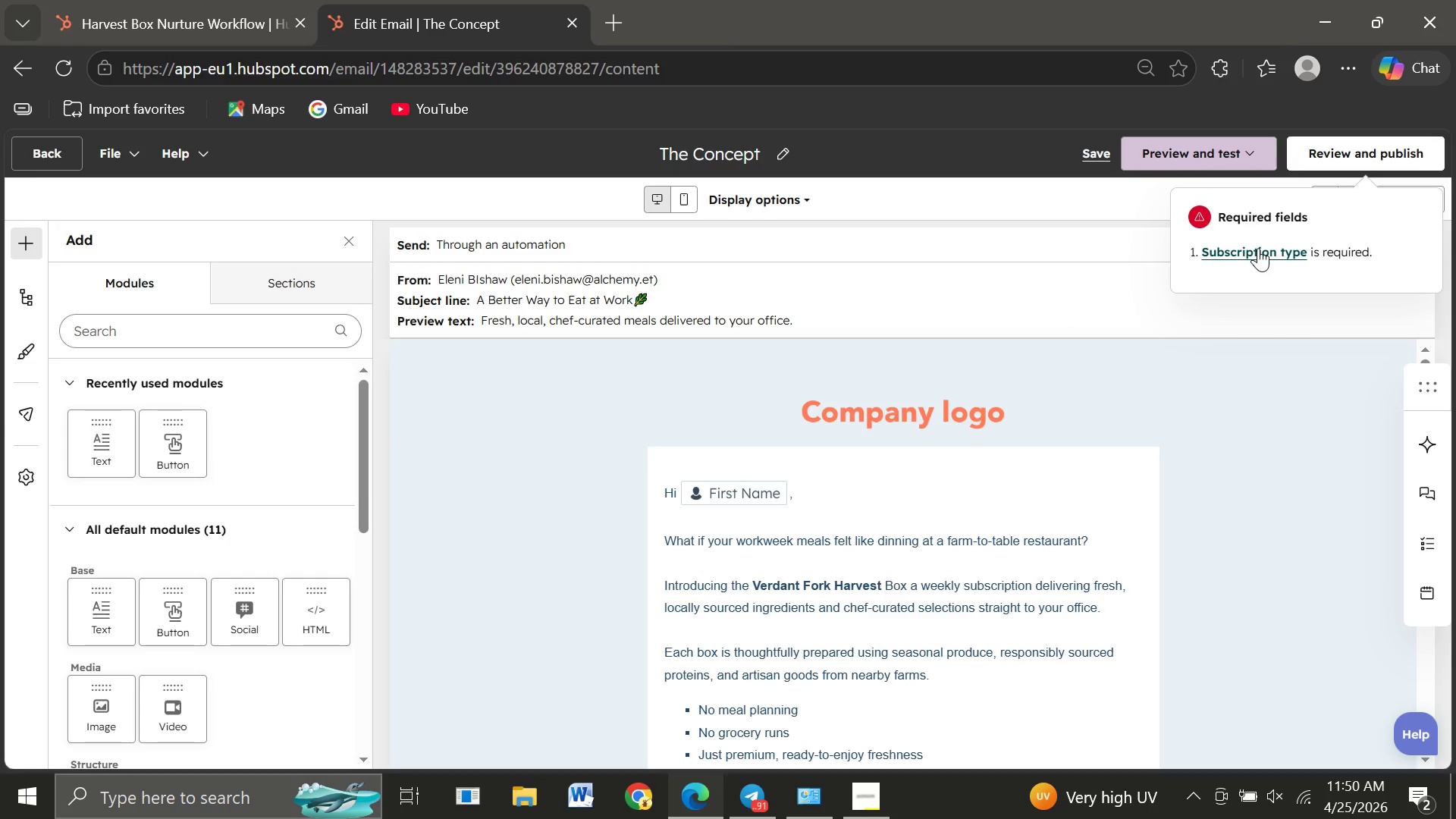 
left_click([1258, 248])
 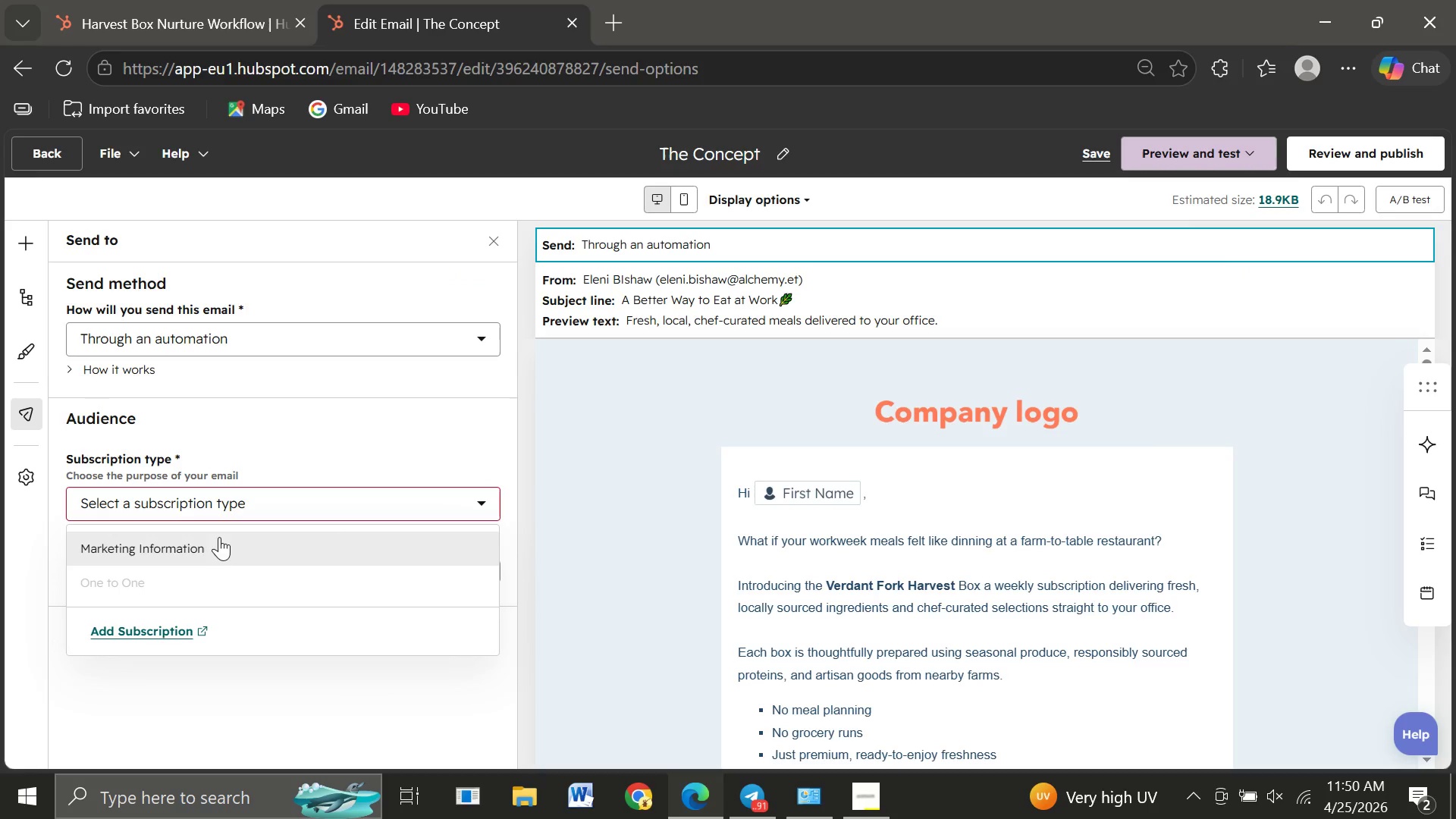 
left_click([186, 544])
 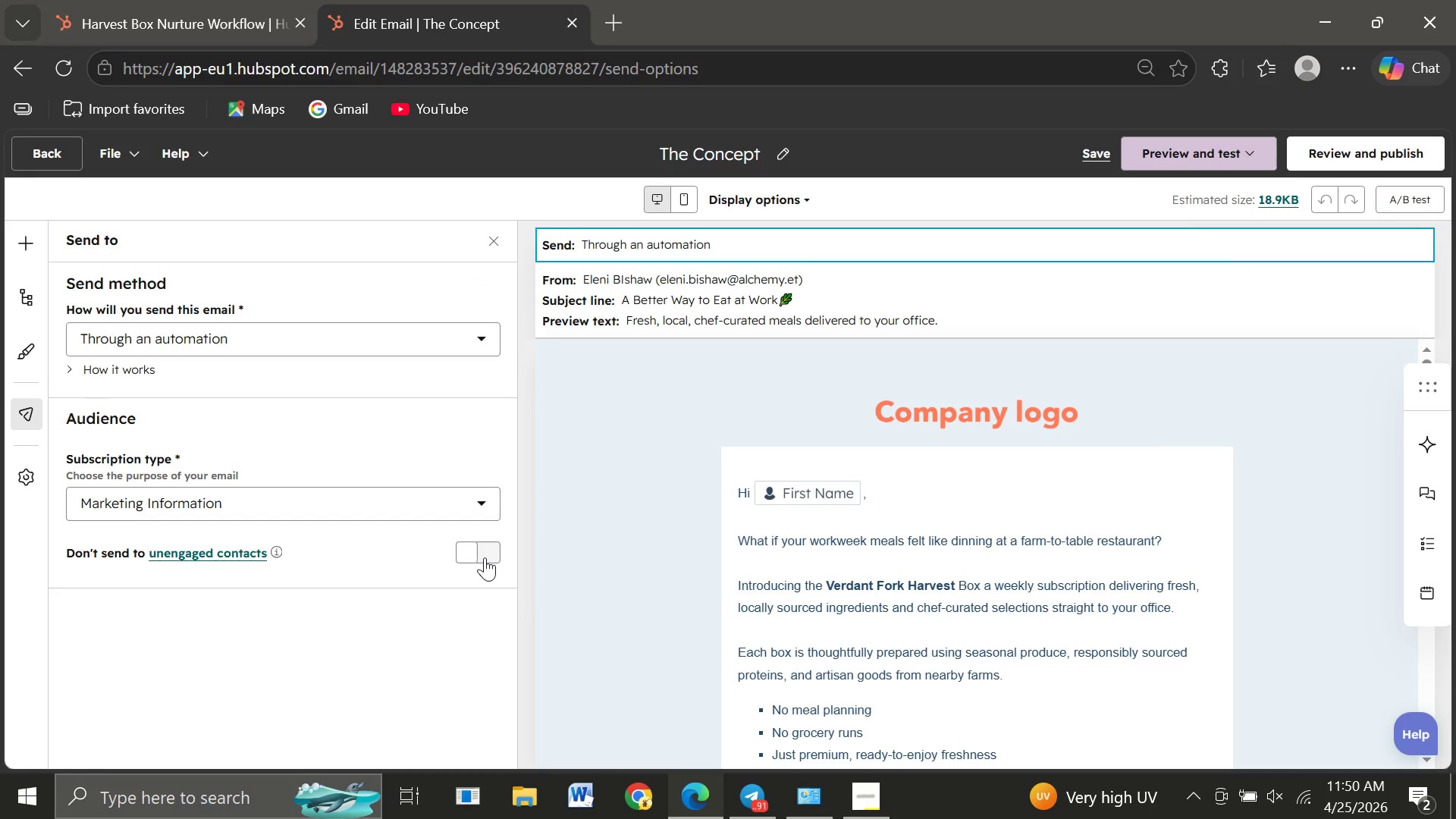 
left_click([485, 557])
 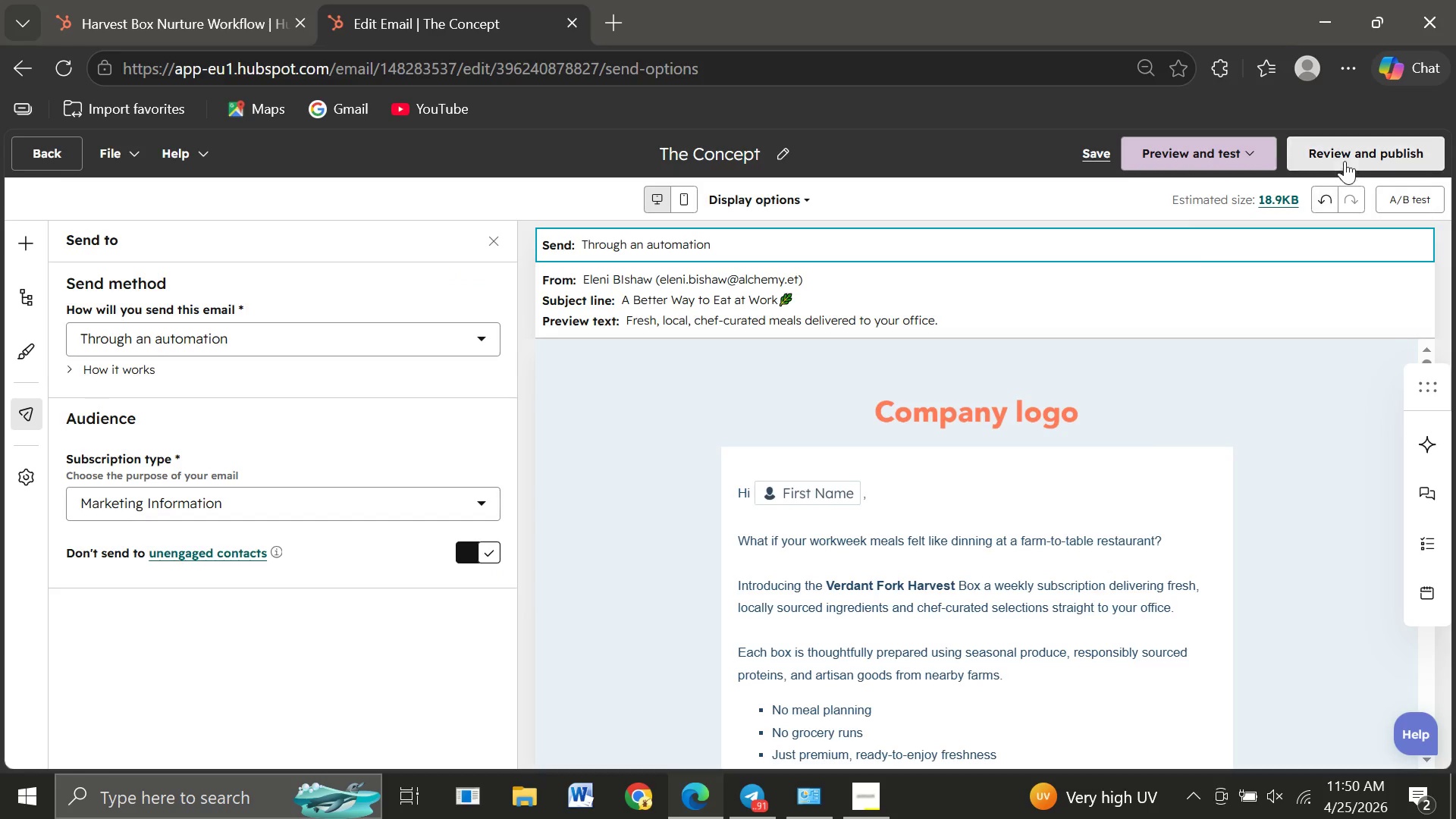 
left_click([1350, 154])
 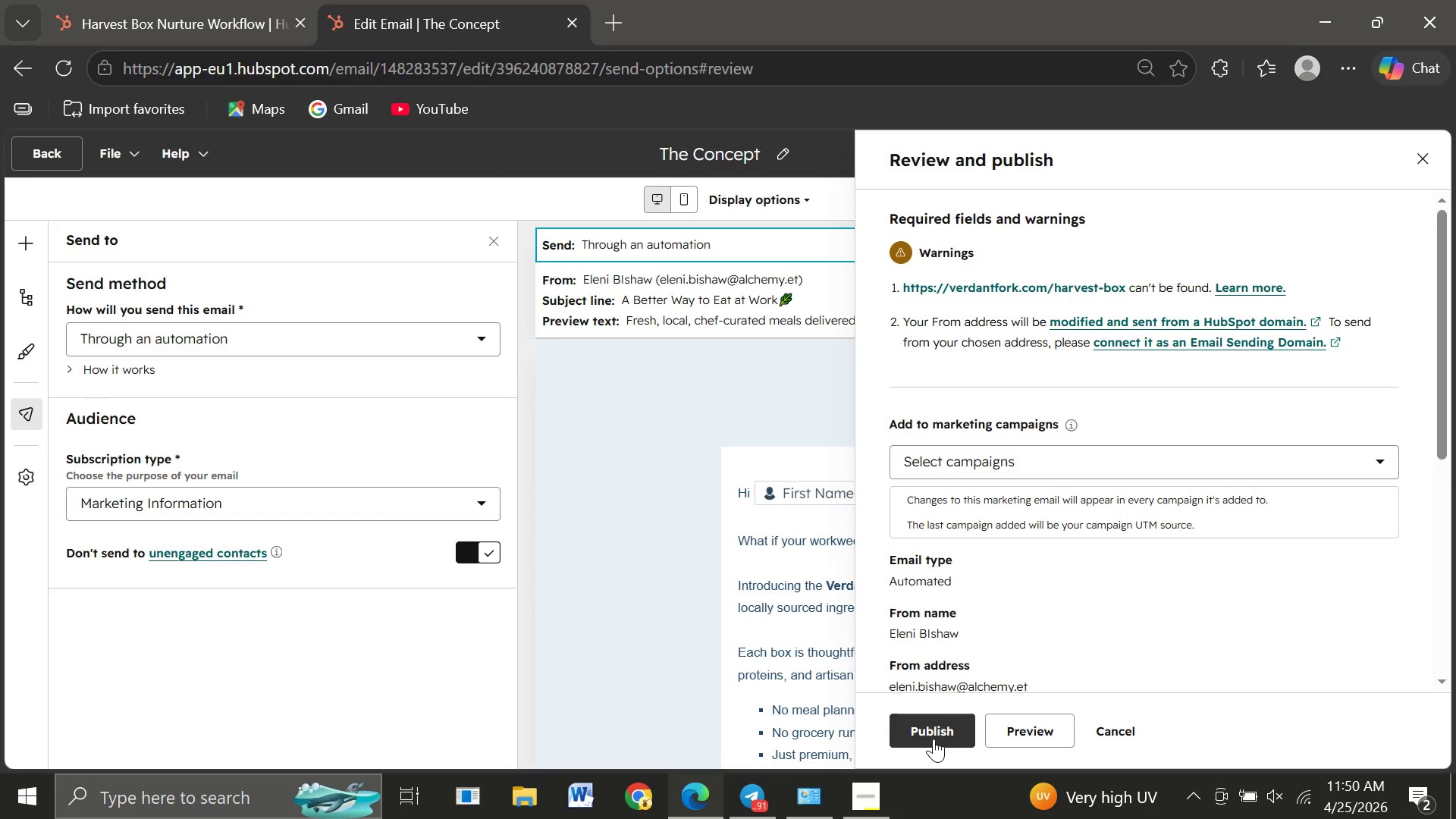 
wait(6.16)
 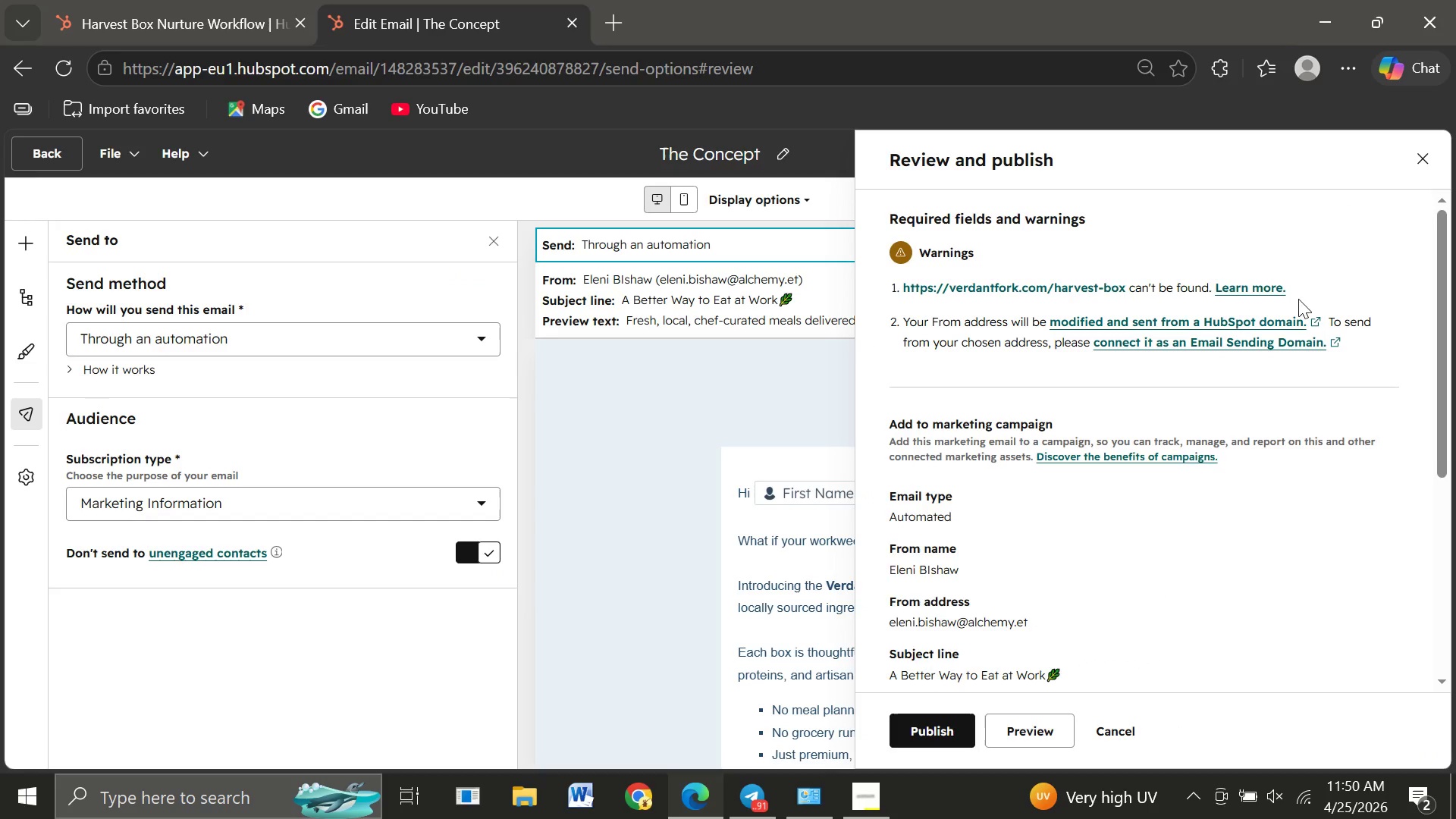 
left_click([934, 725])
 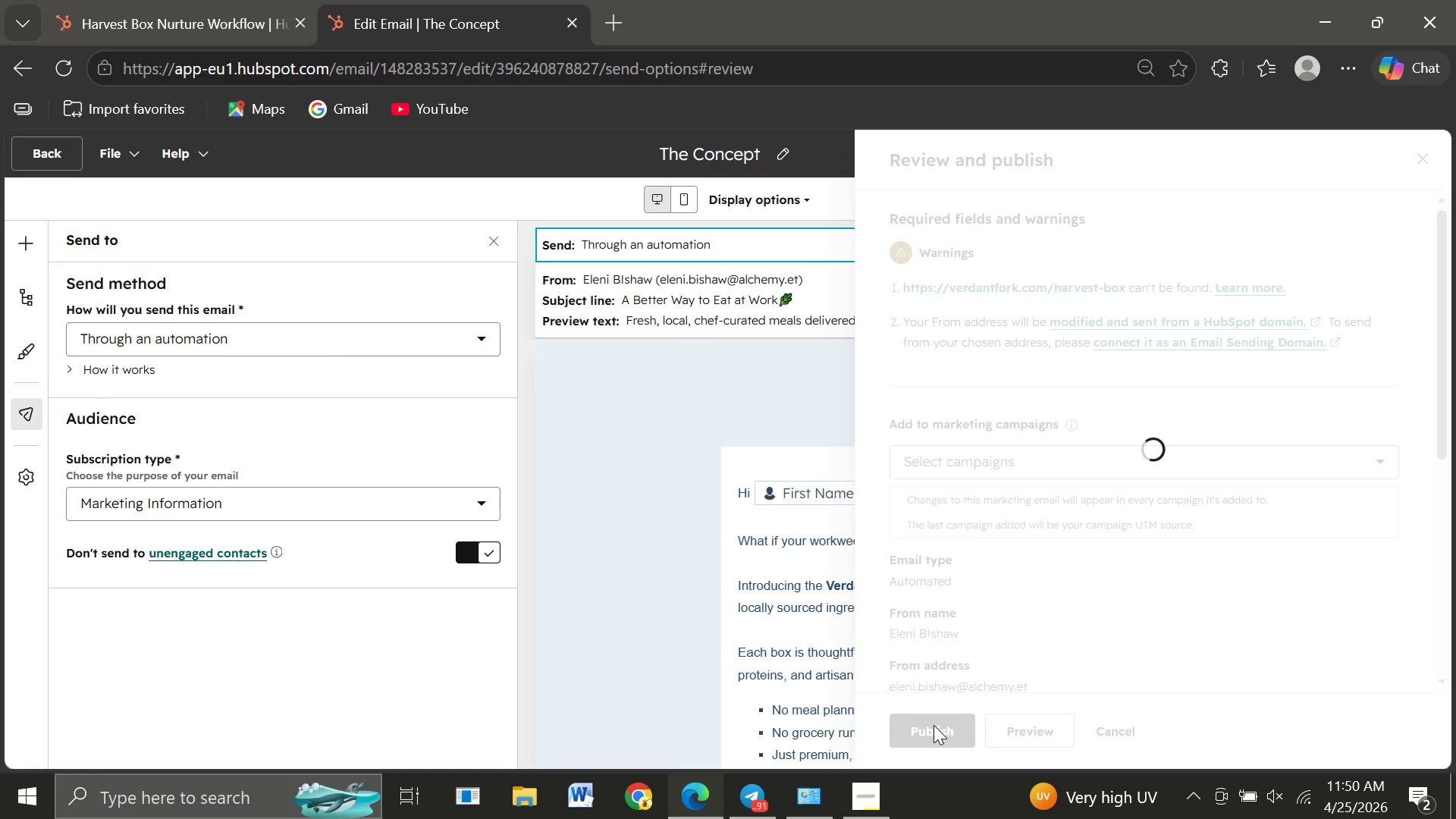 
wait(10.69)
 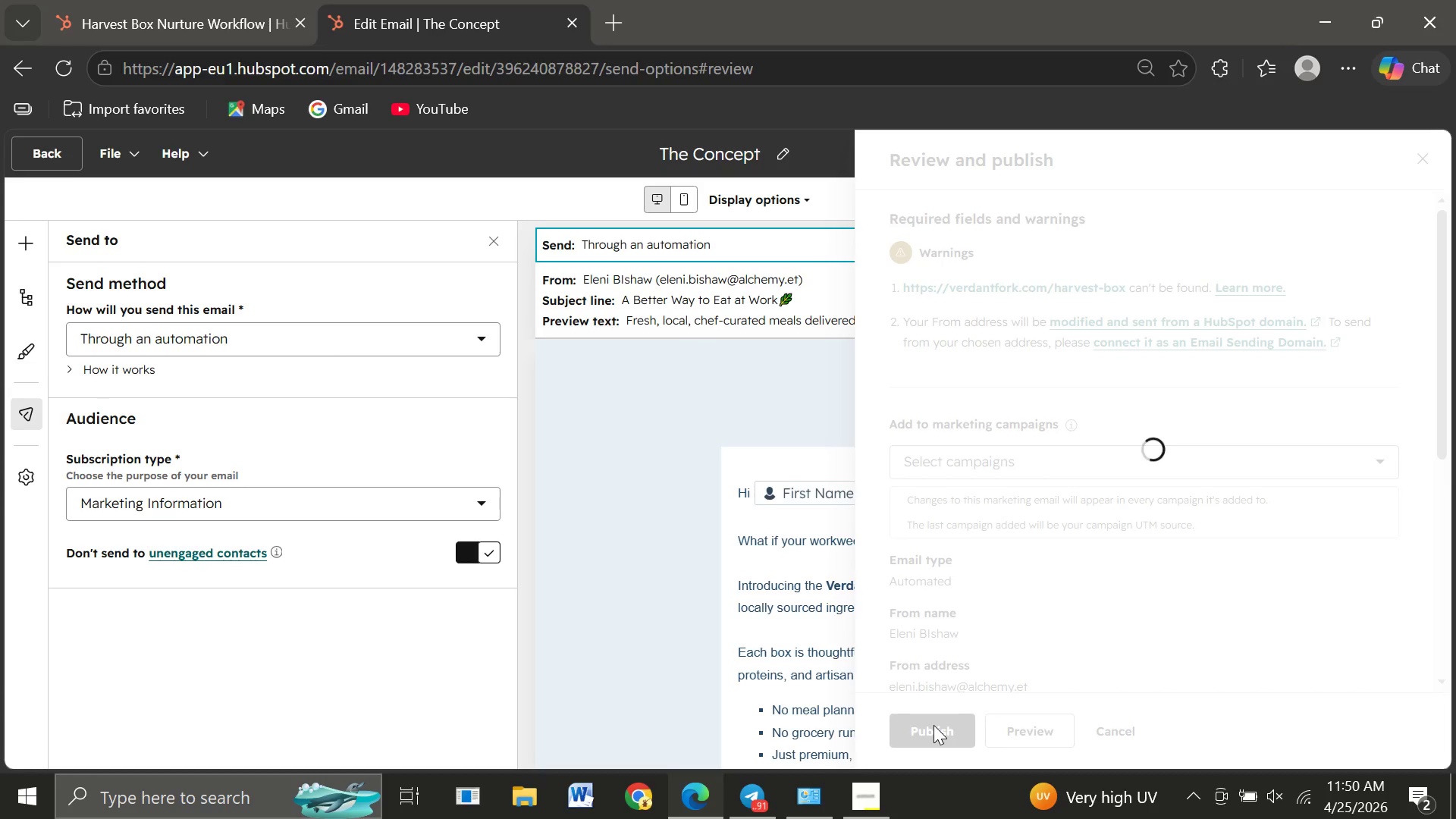 
left_click([574, 694])
 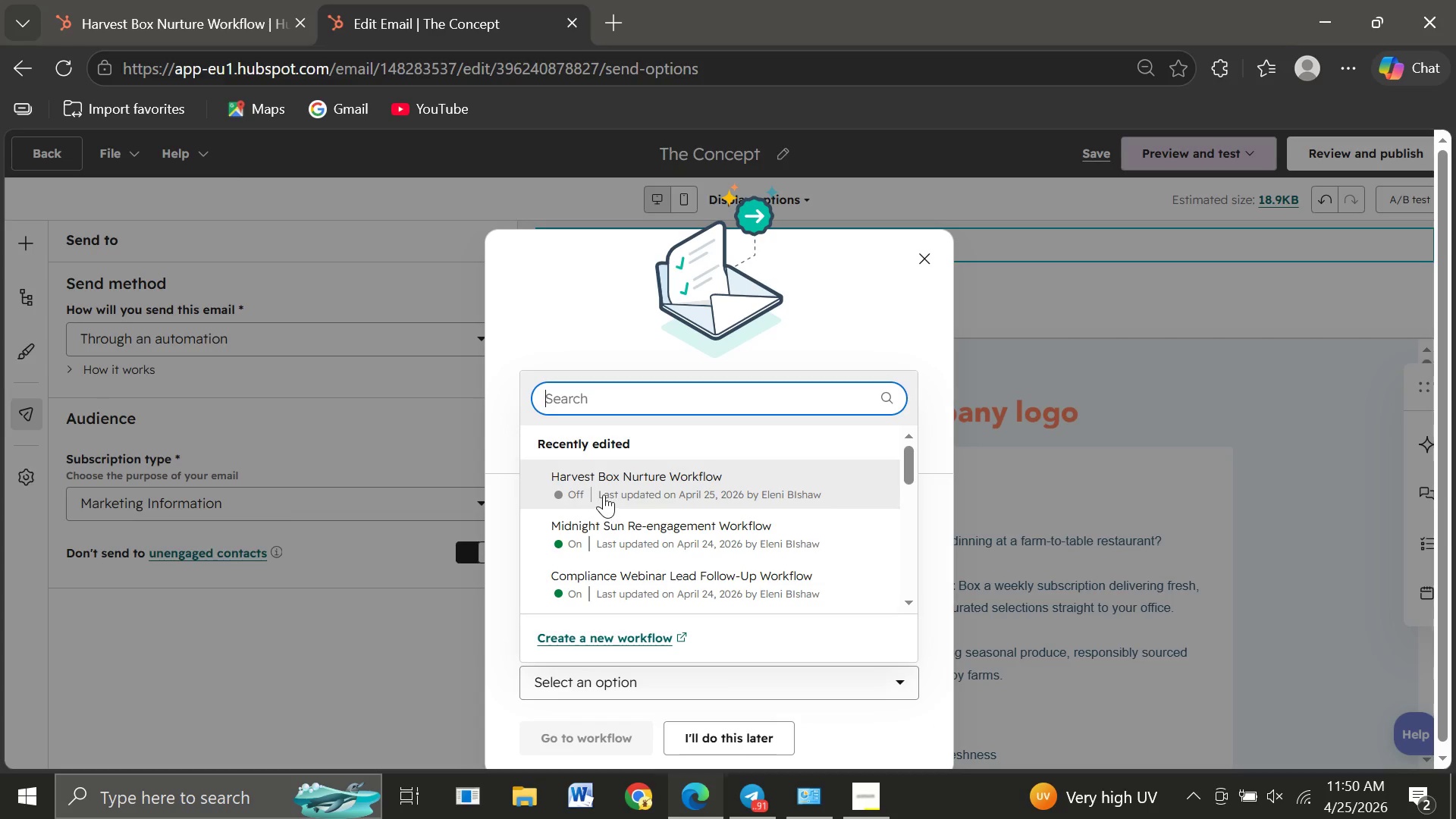 
left_click([604, 492])
 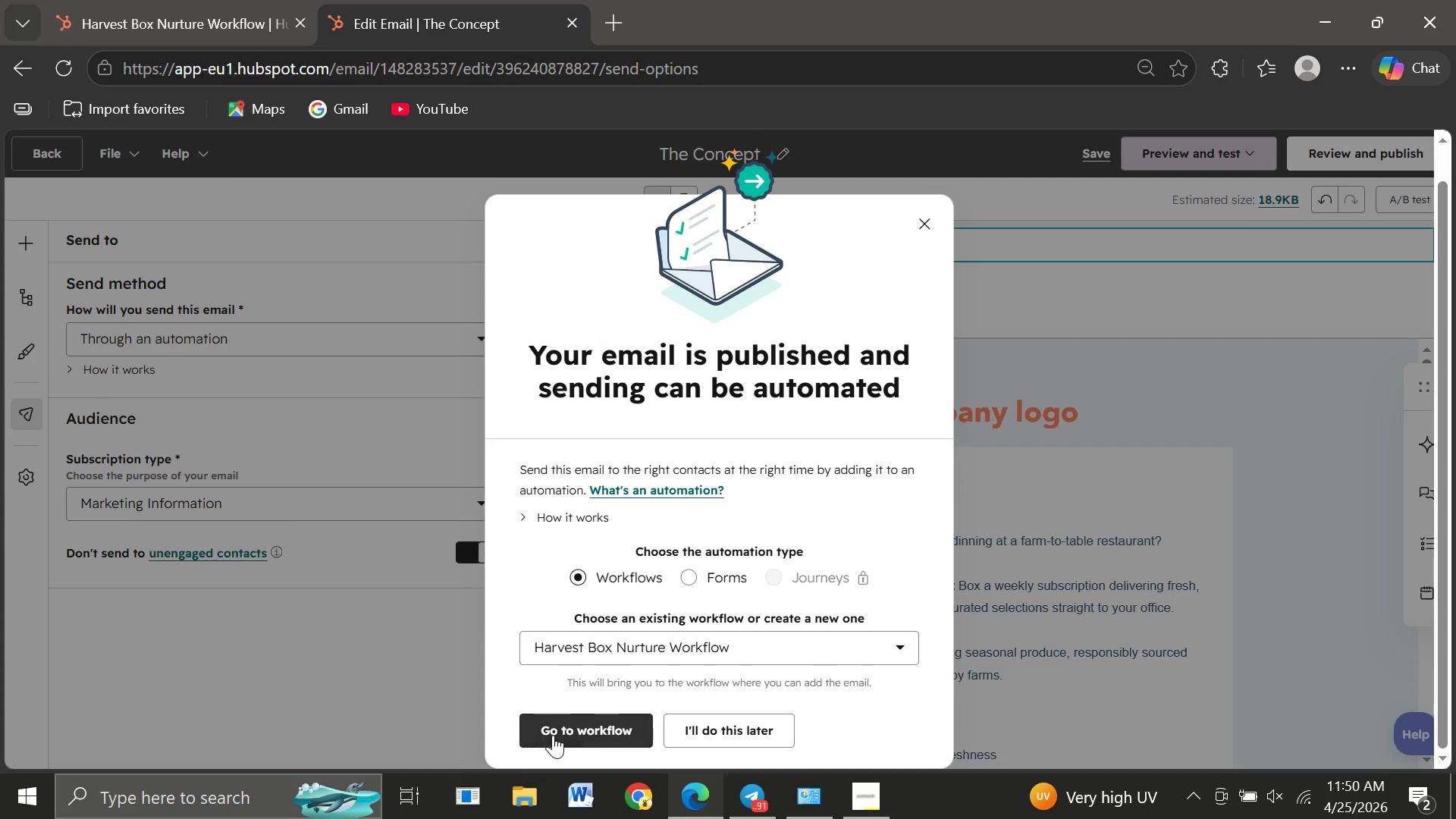 
left_click([582, 734])
 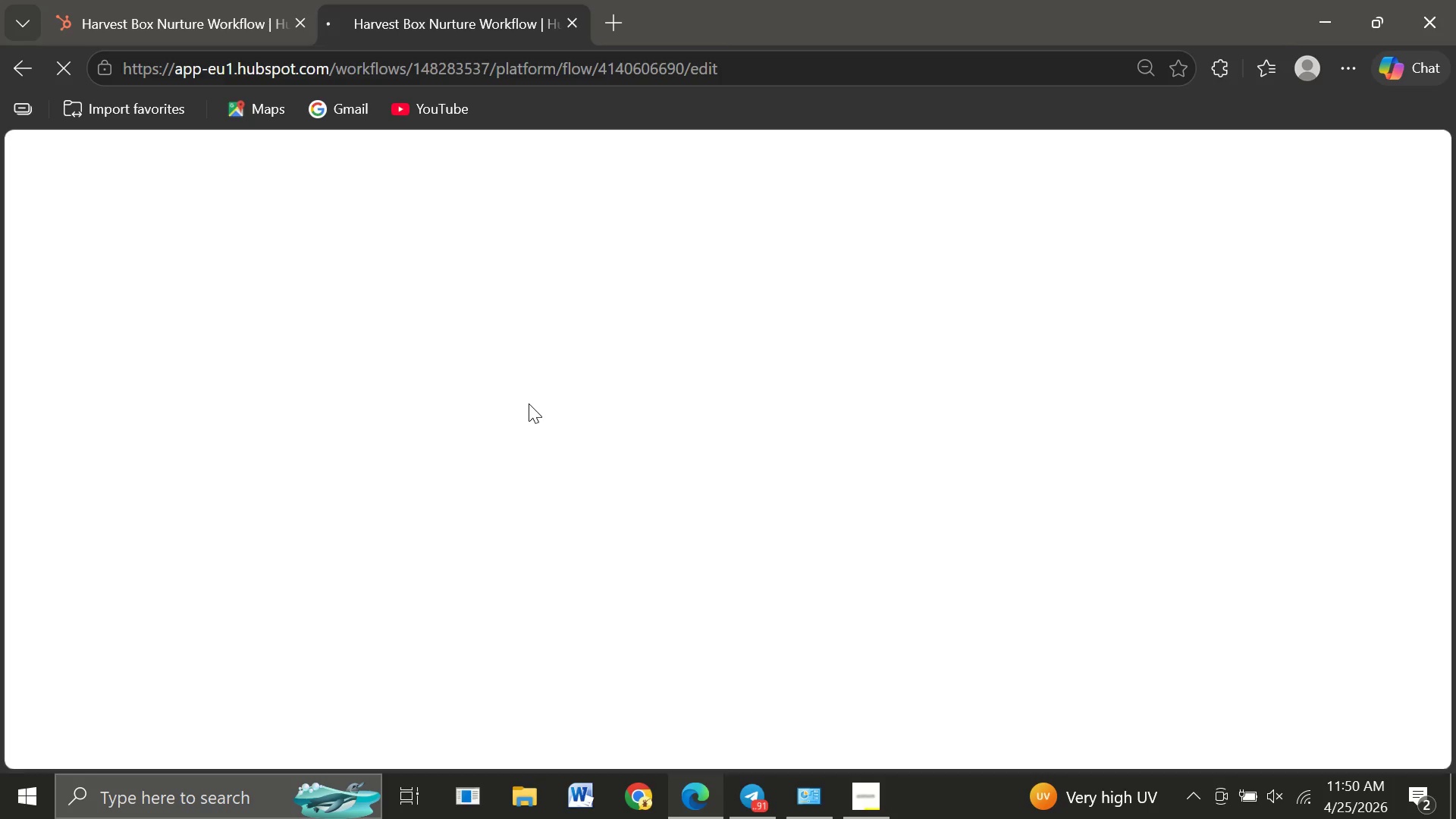 
wait(6.11)
 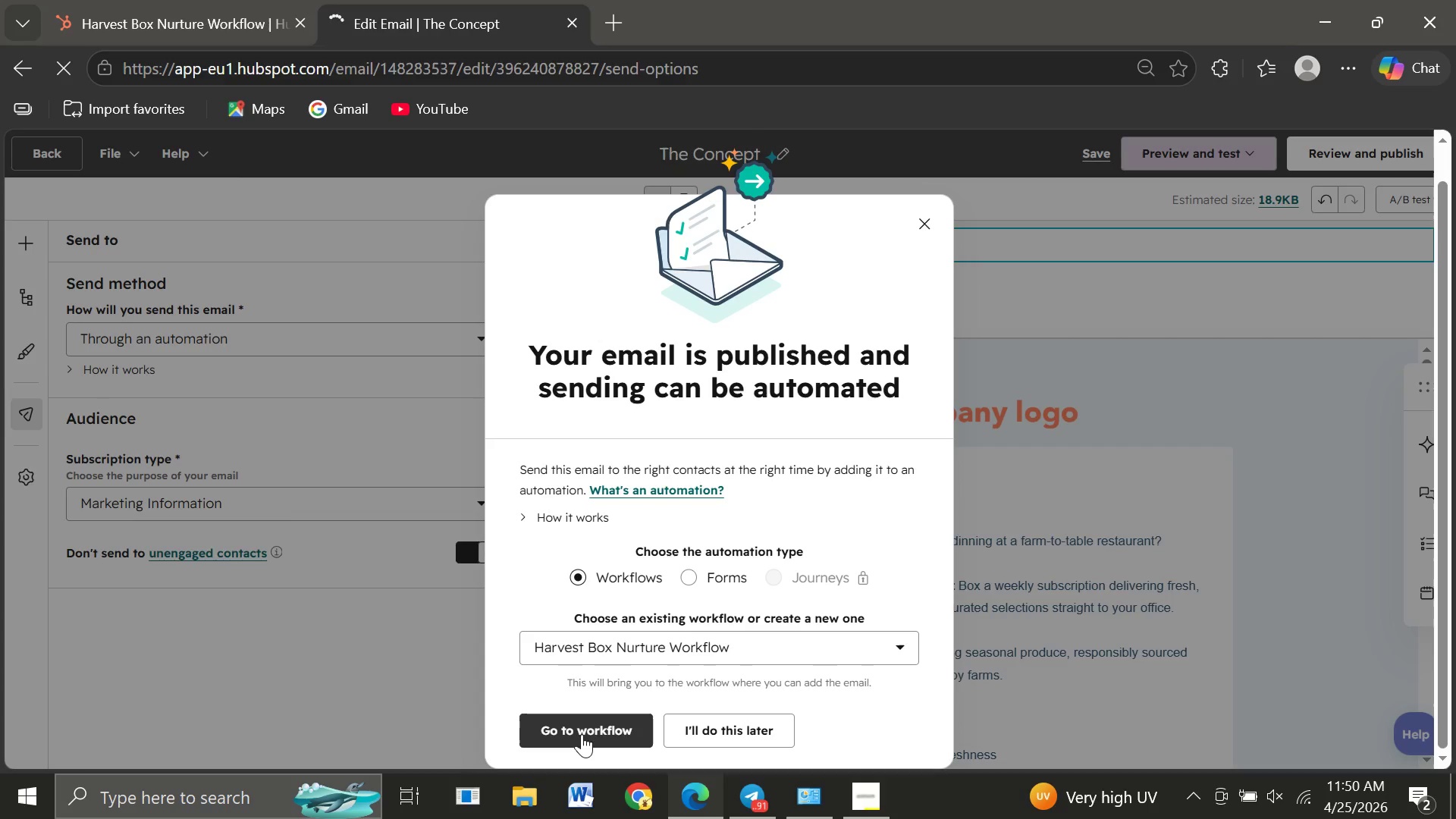 
mouse_move([688, 489])
 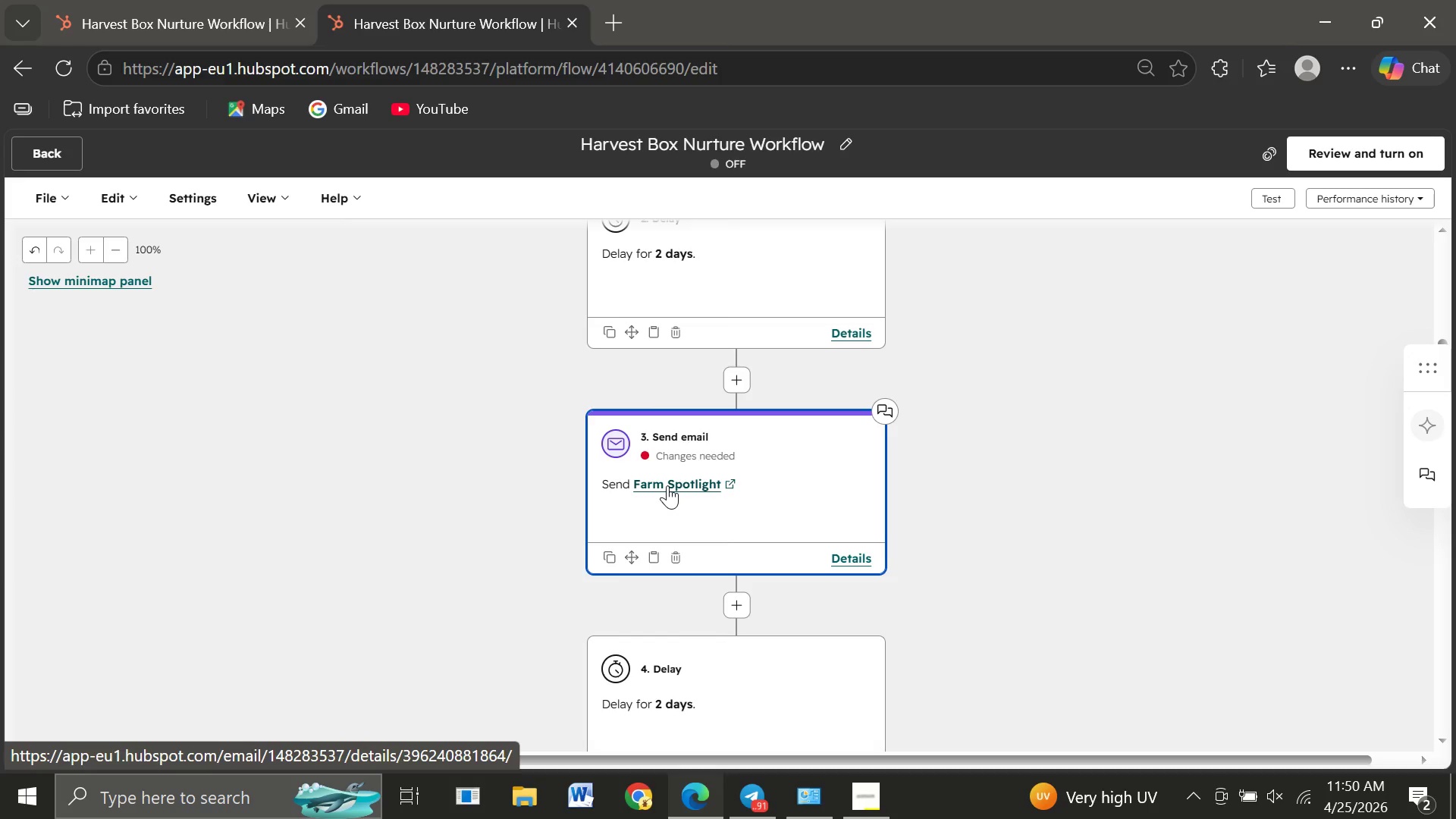 
left_click([667, 485])
 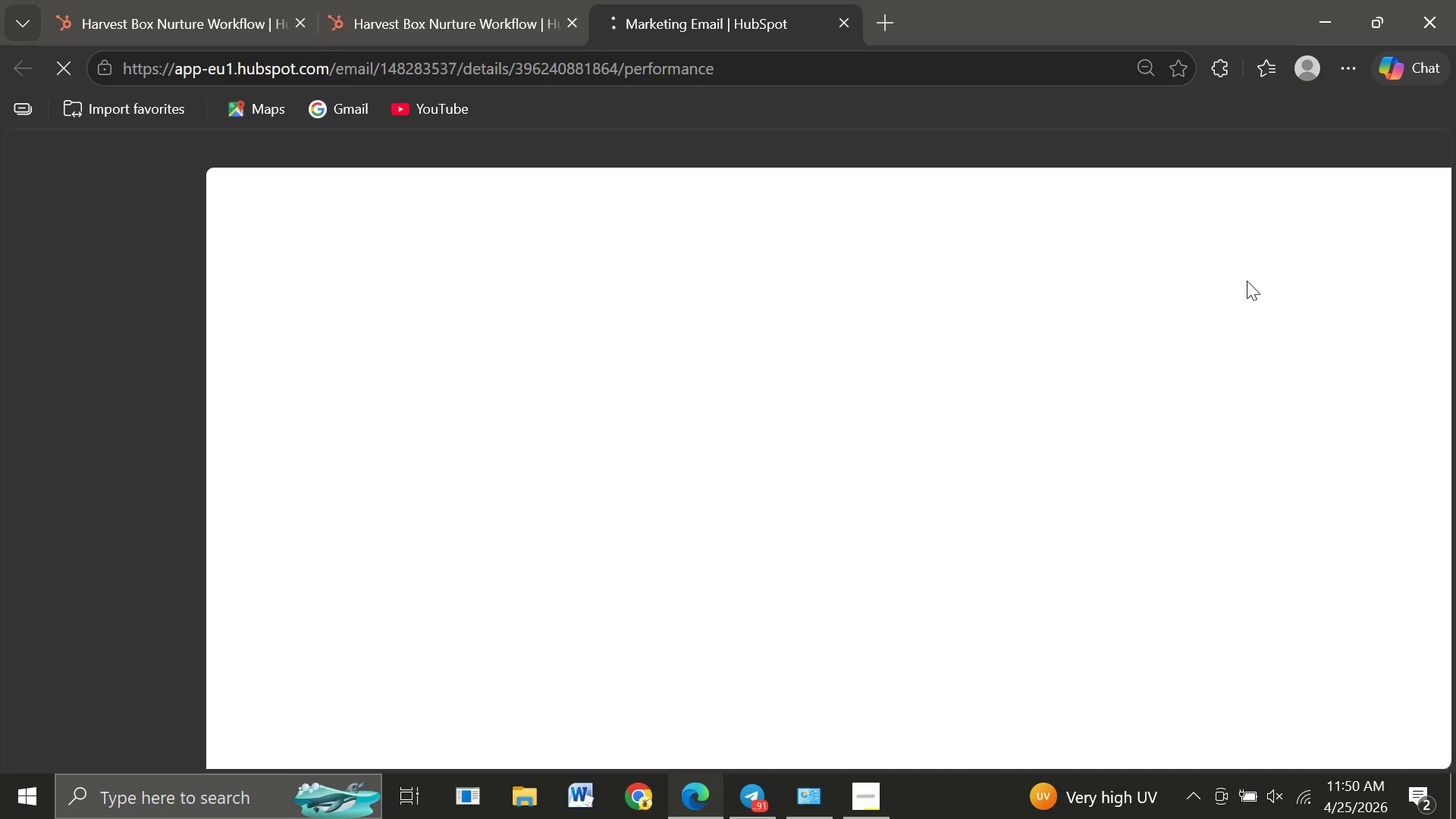 
wait(5.42)
 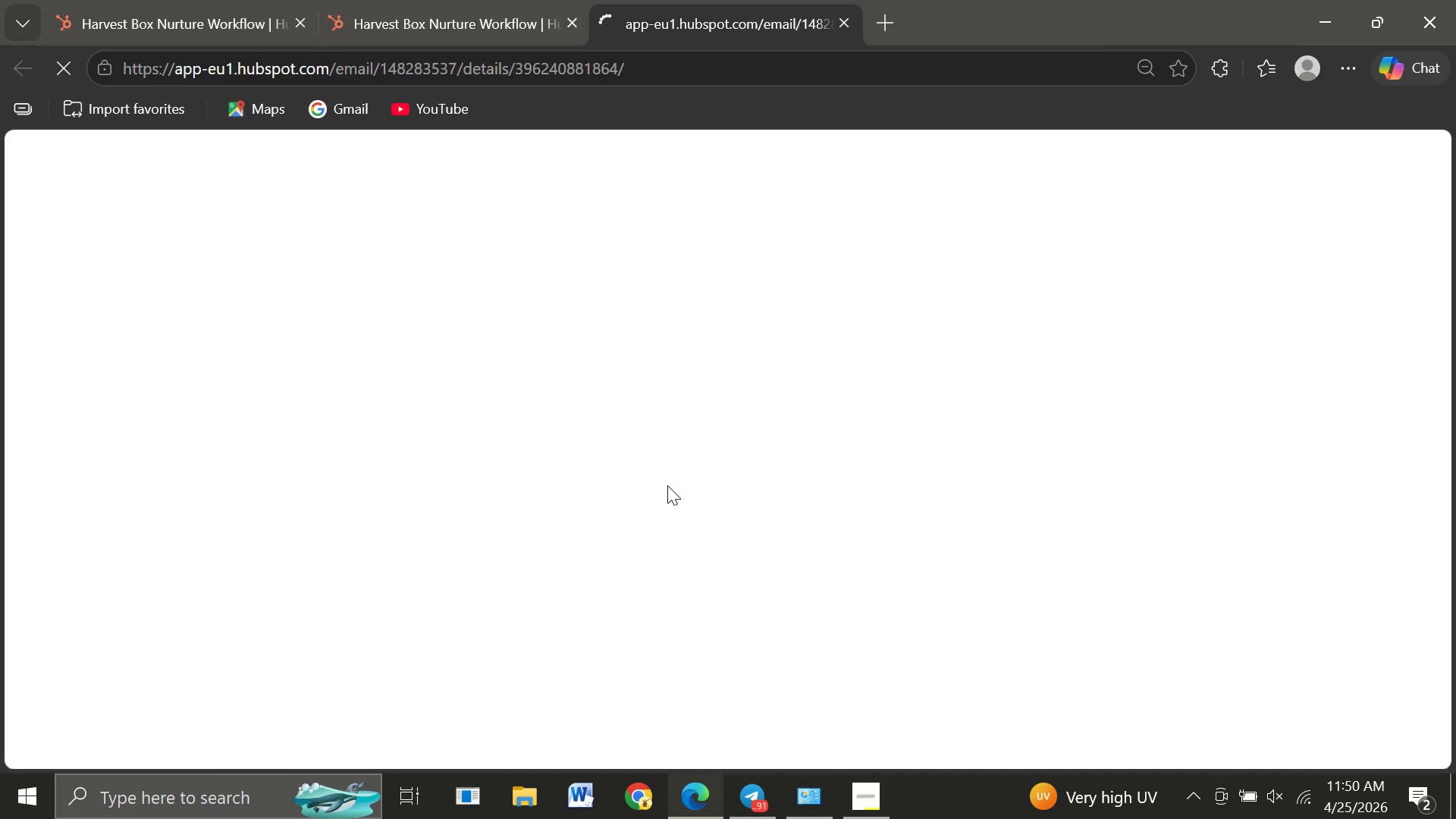 
mouse_move([599, 20])
 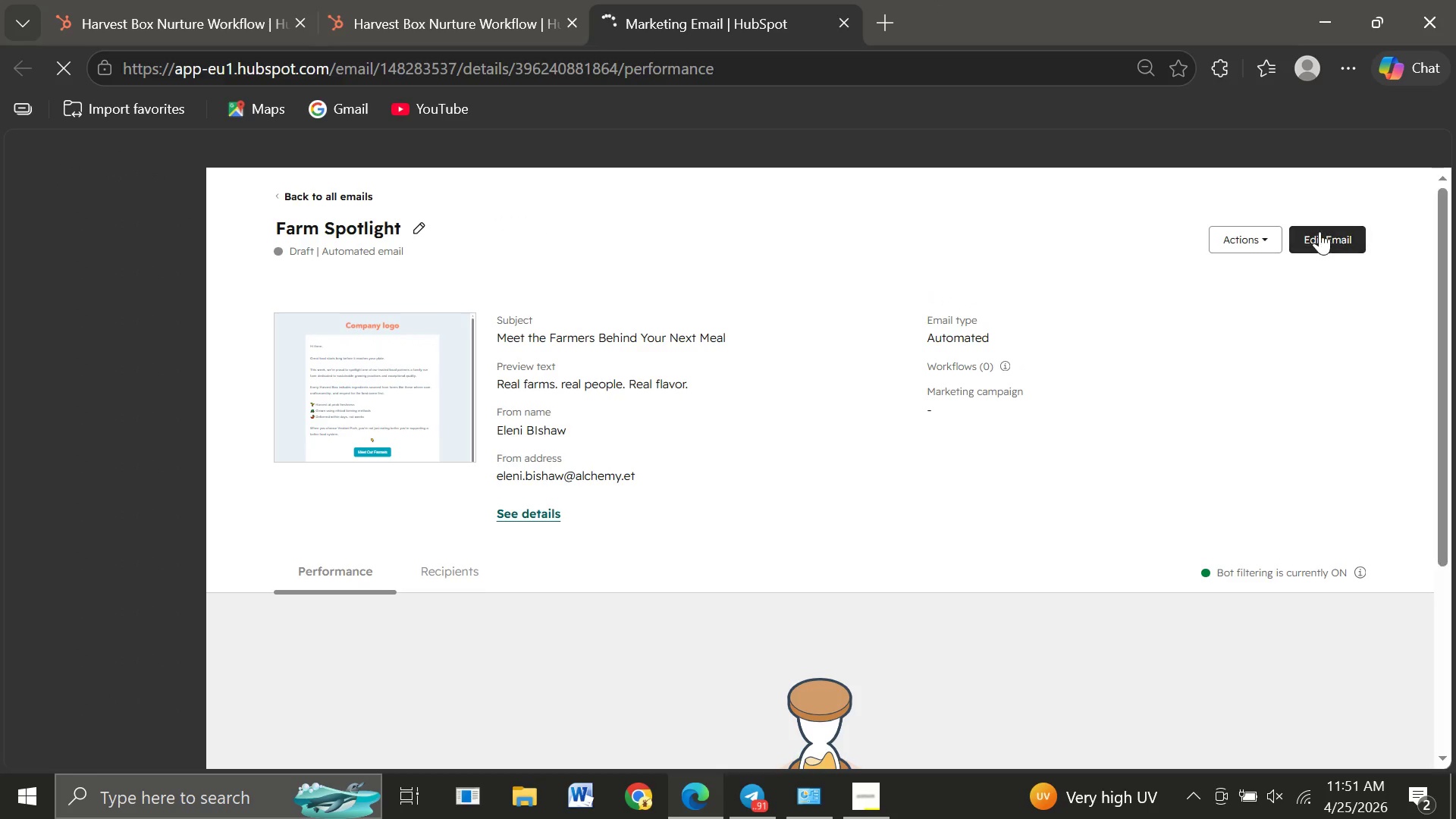 
left_click([1320, 231])
 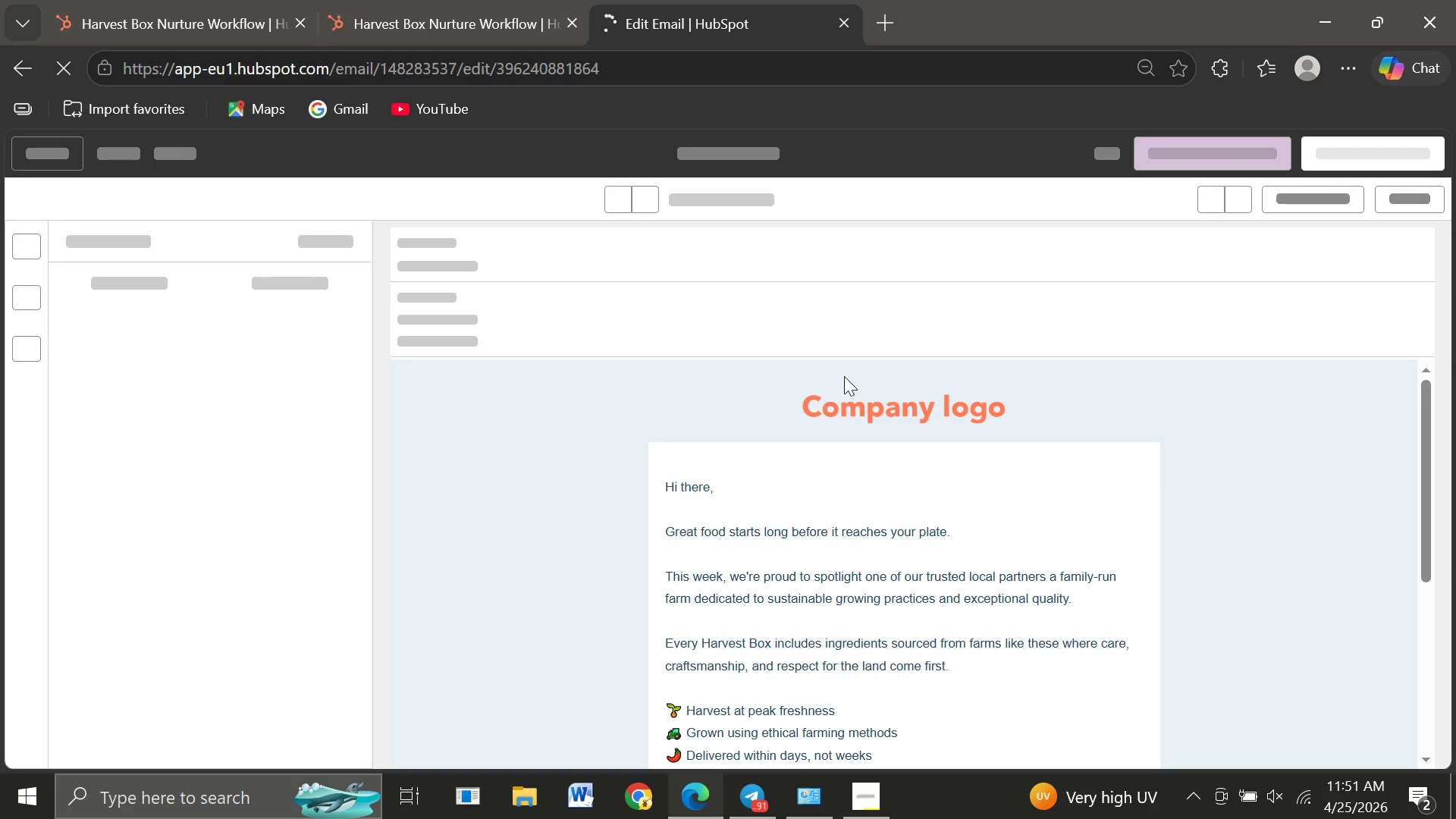 
mouse_move([1338, 171])
 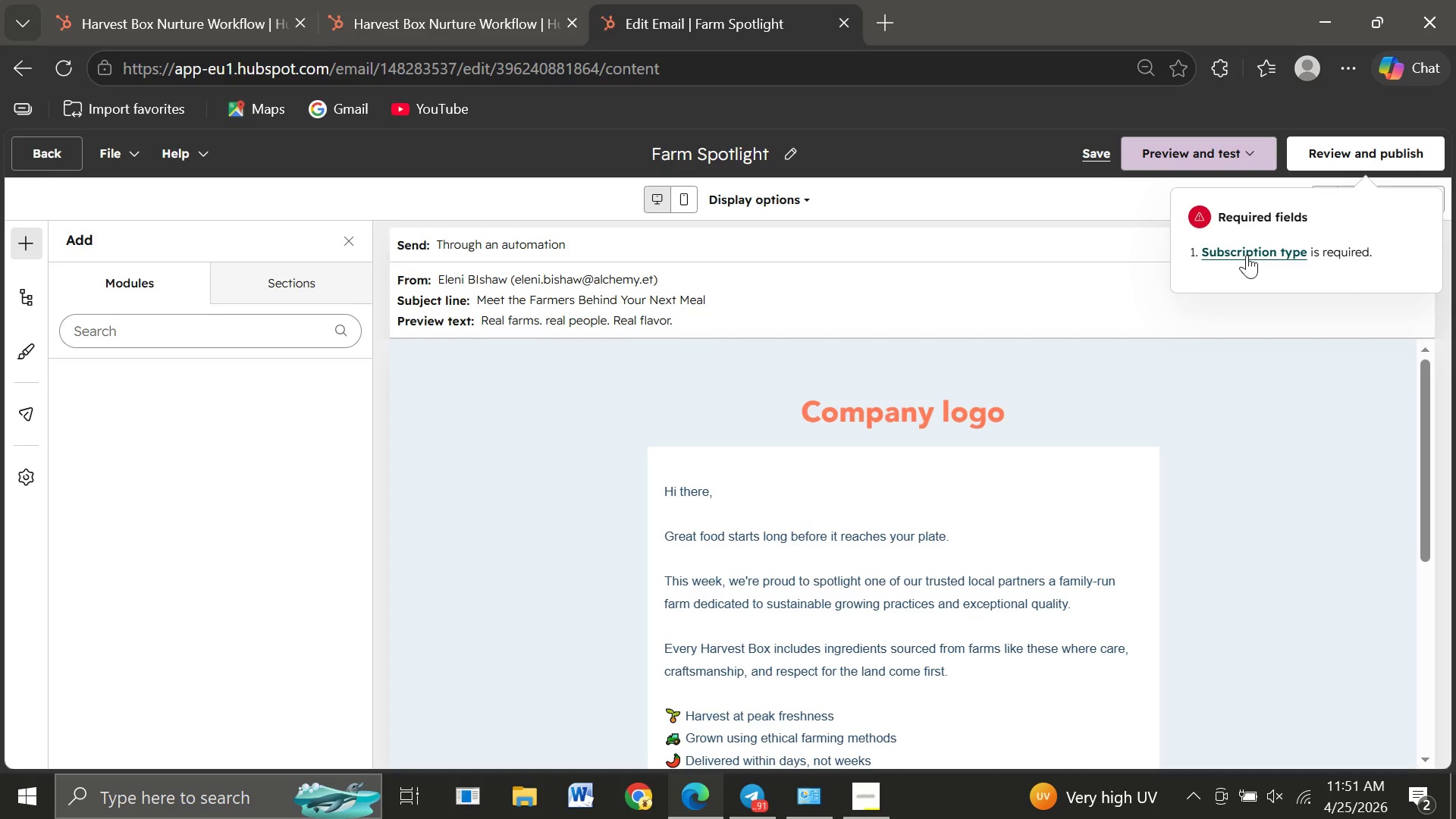 
left_click([1247, 255])
 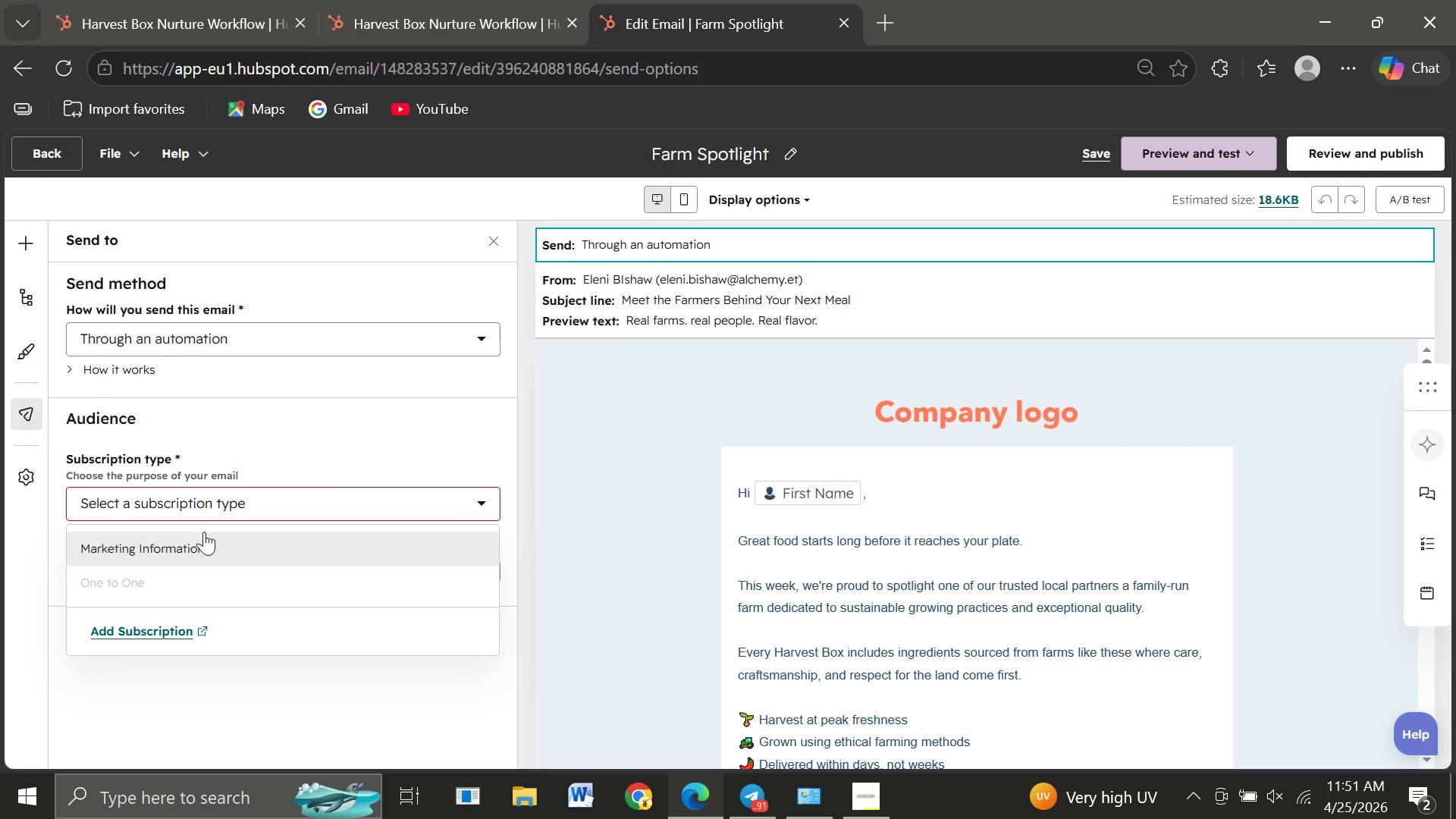 
left_click([185, 545])
 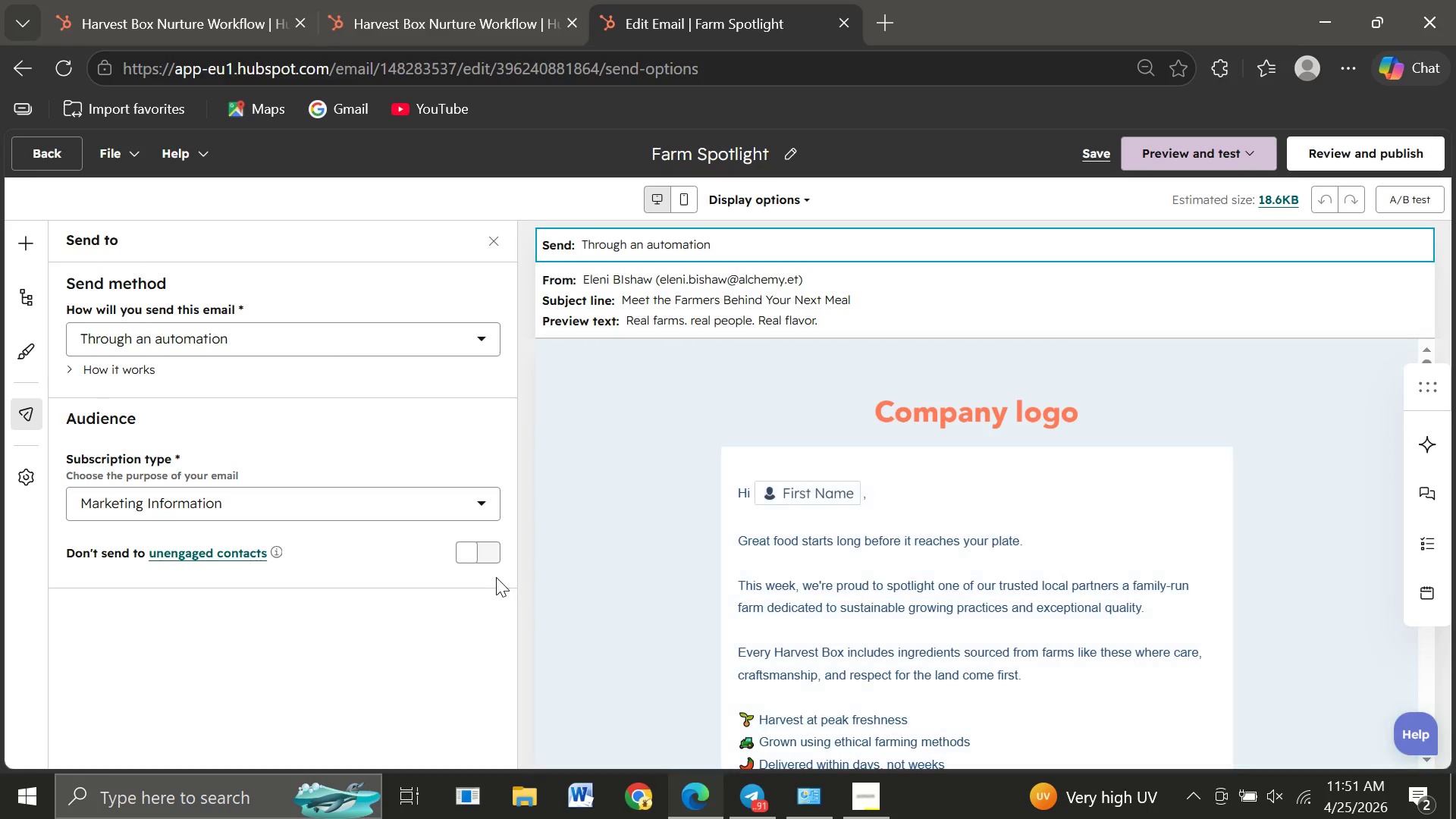 
left_click([489, 558])
 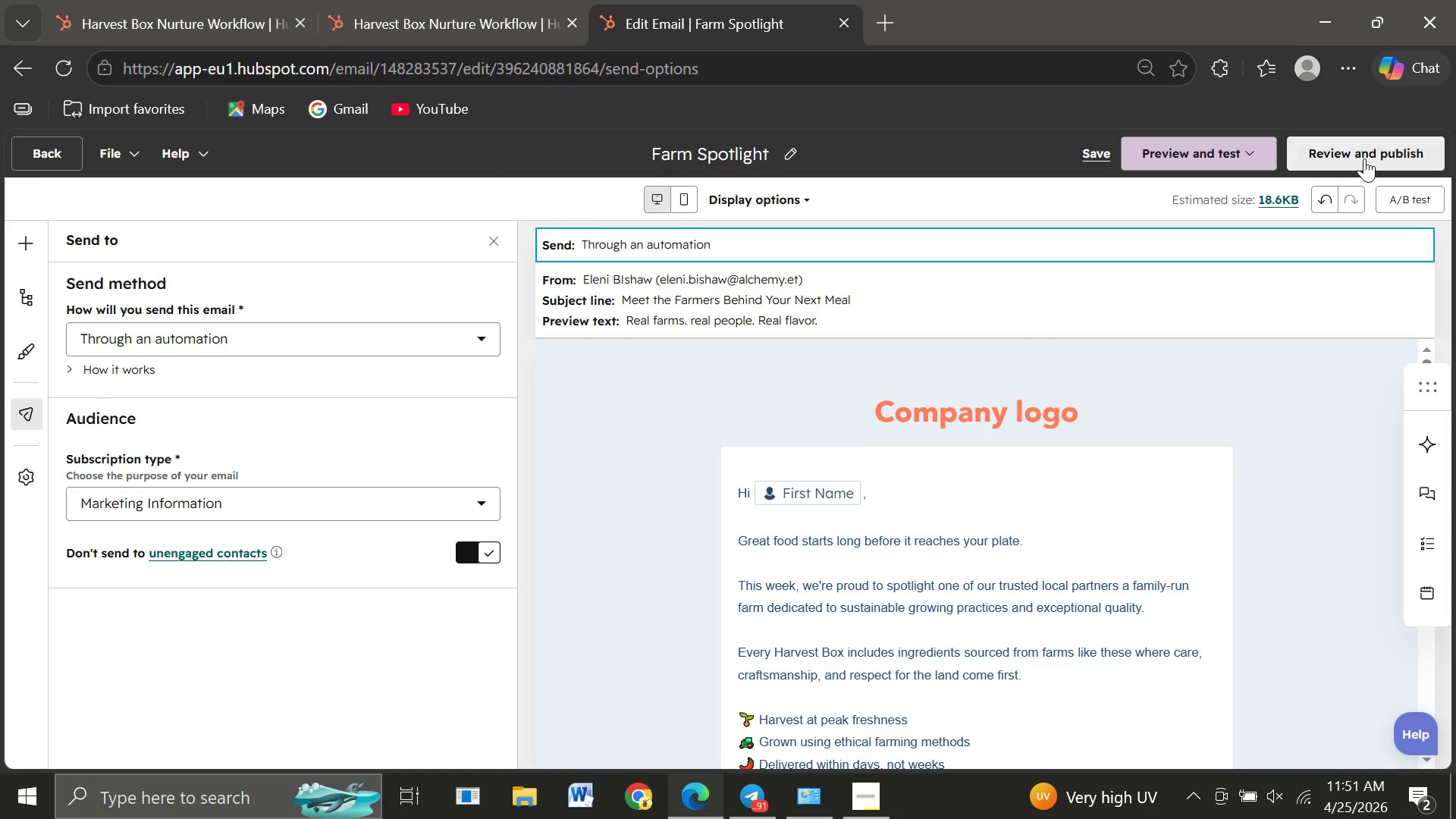 
left_click([1364, 158])
 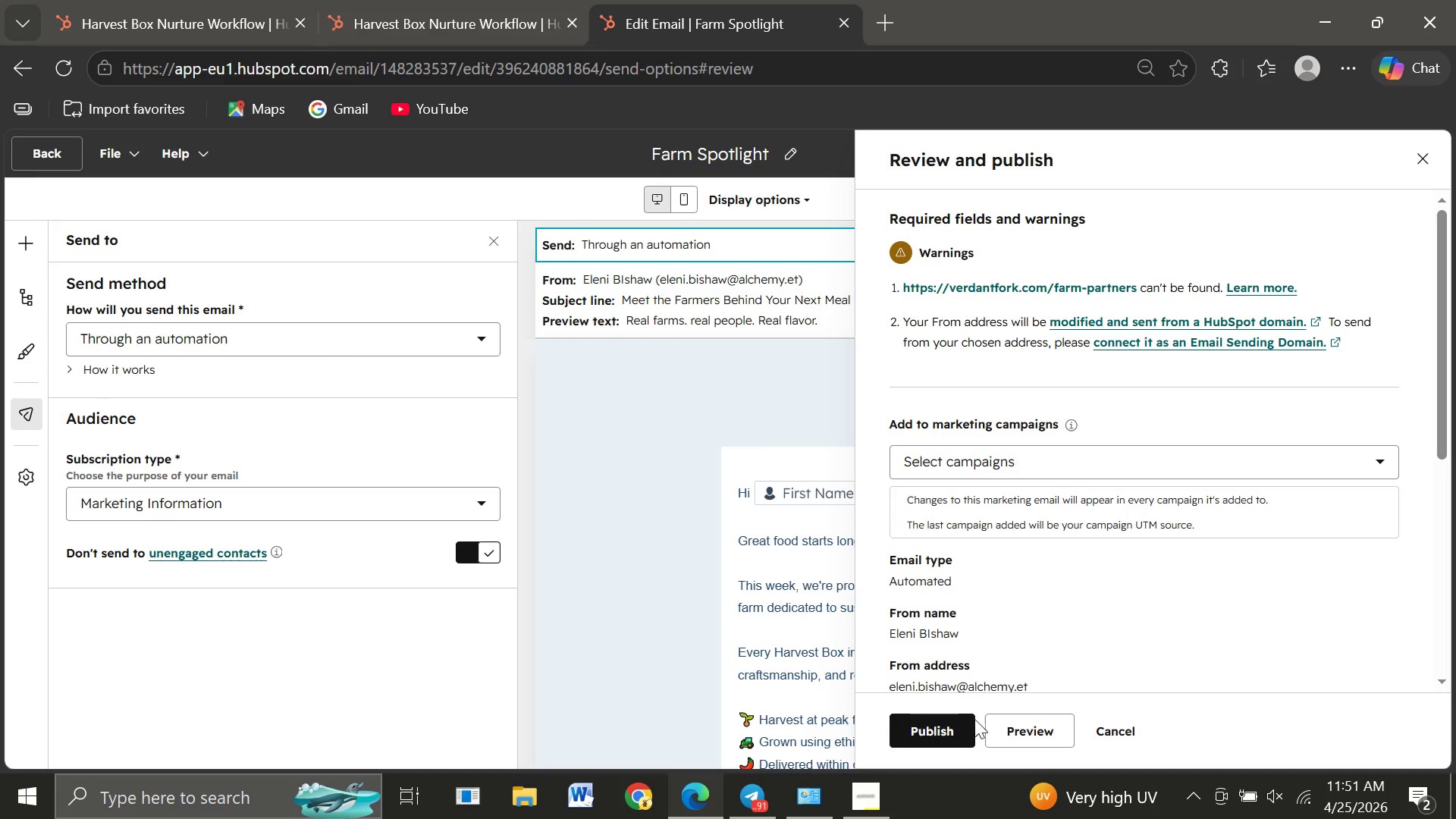 
left_click([941, 726])
 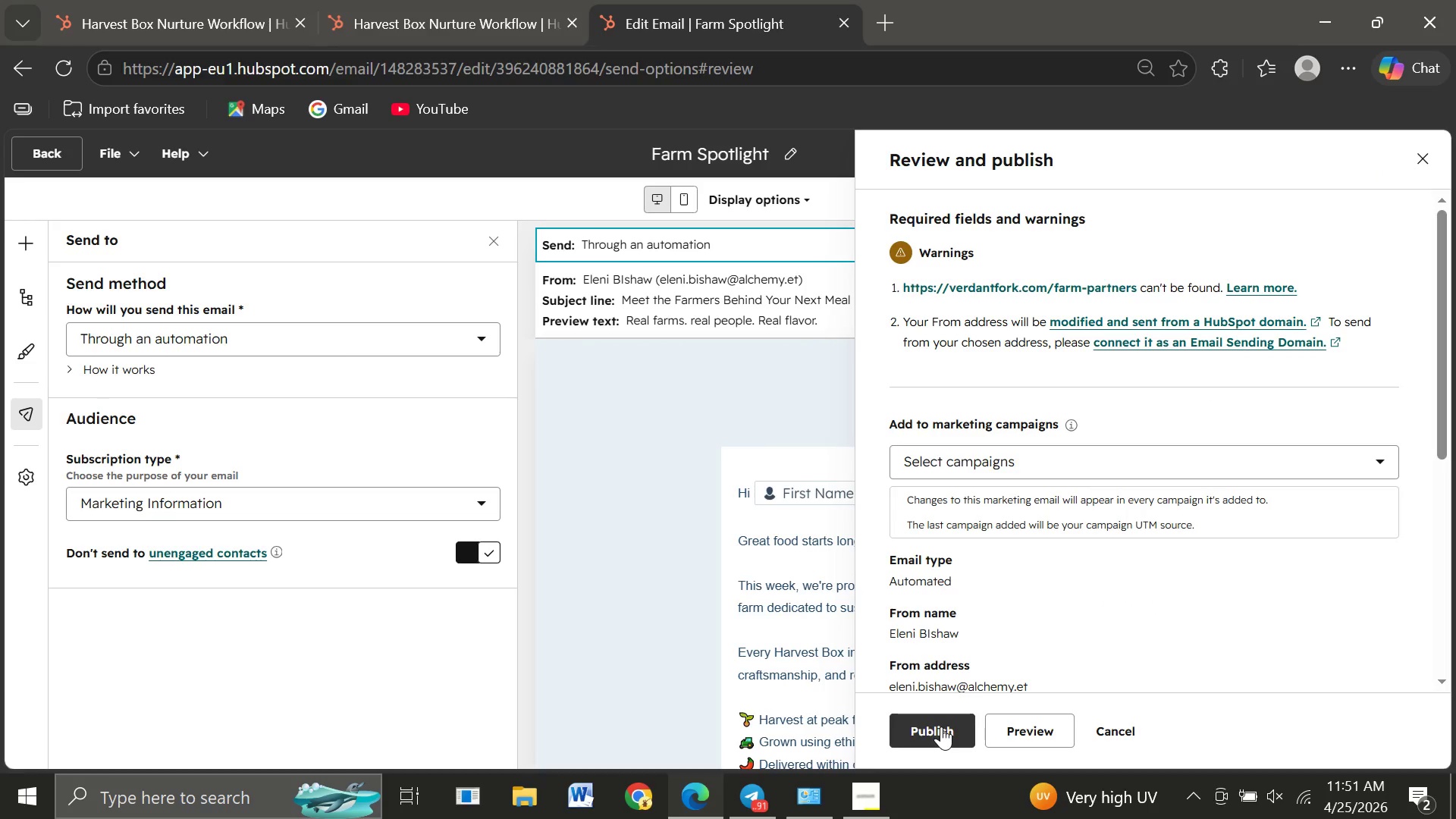 
mouse_move([902, 372])
 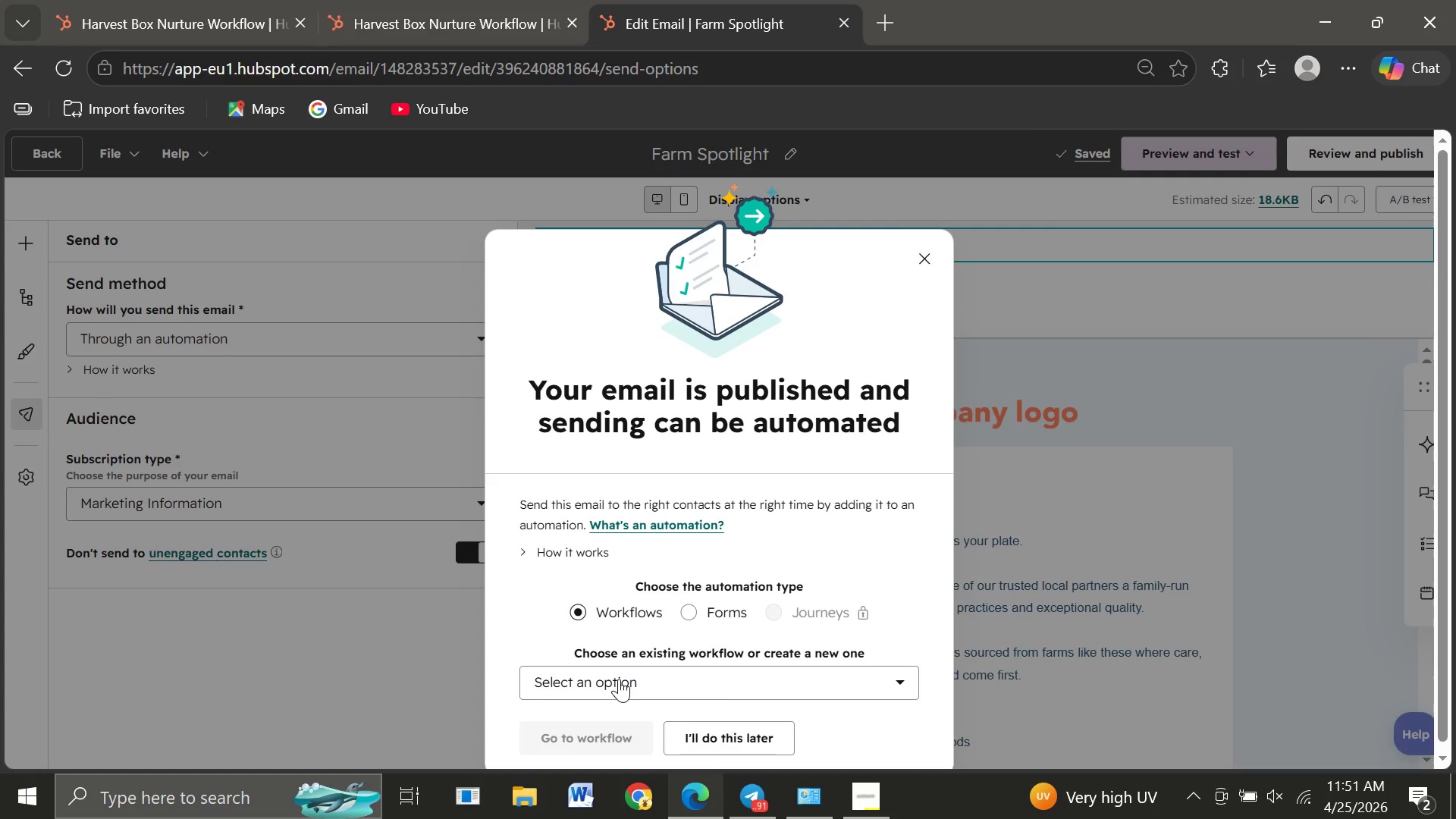 
left_click([619, 679])
 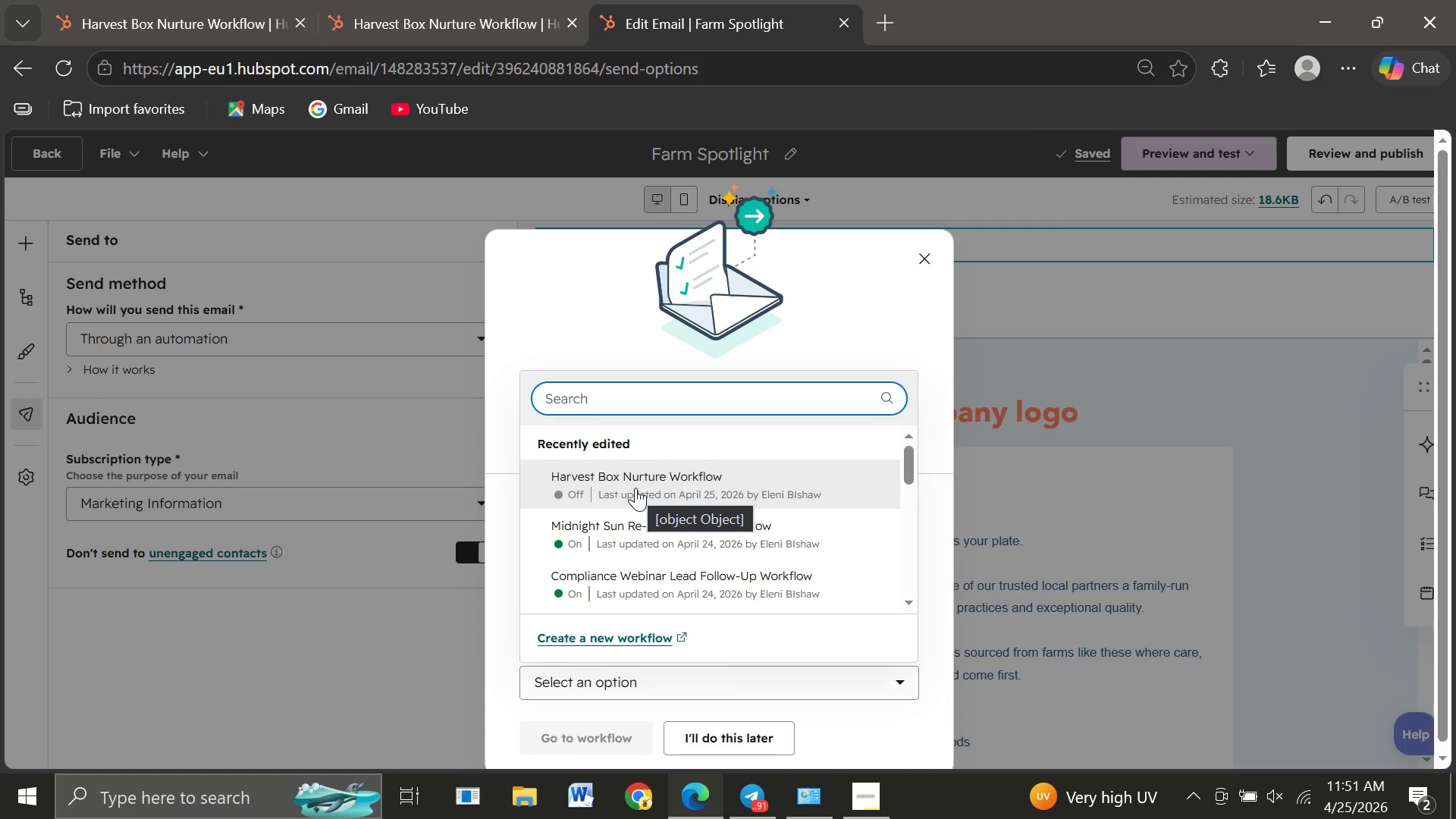 
left_click([635, 488])
 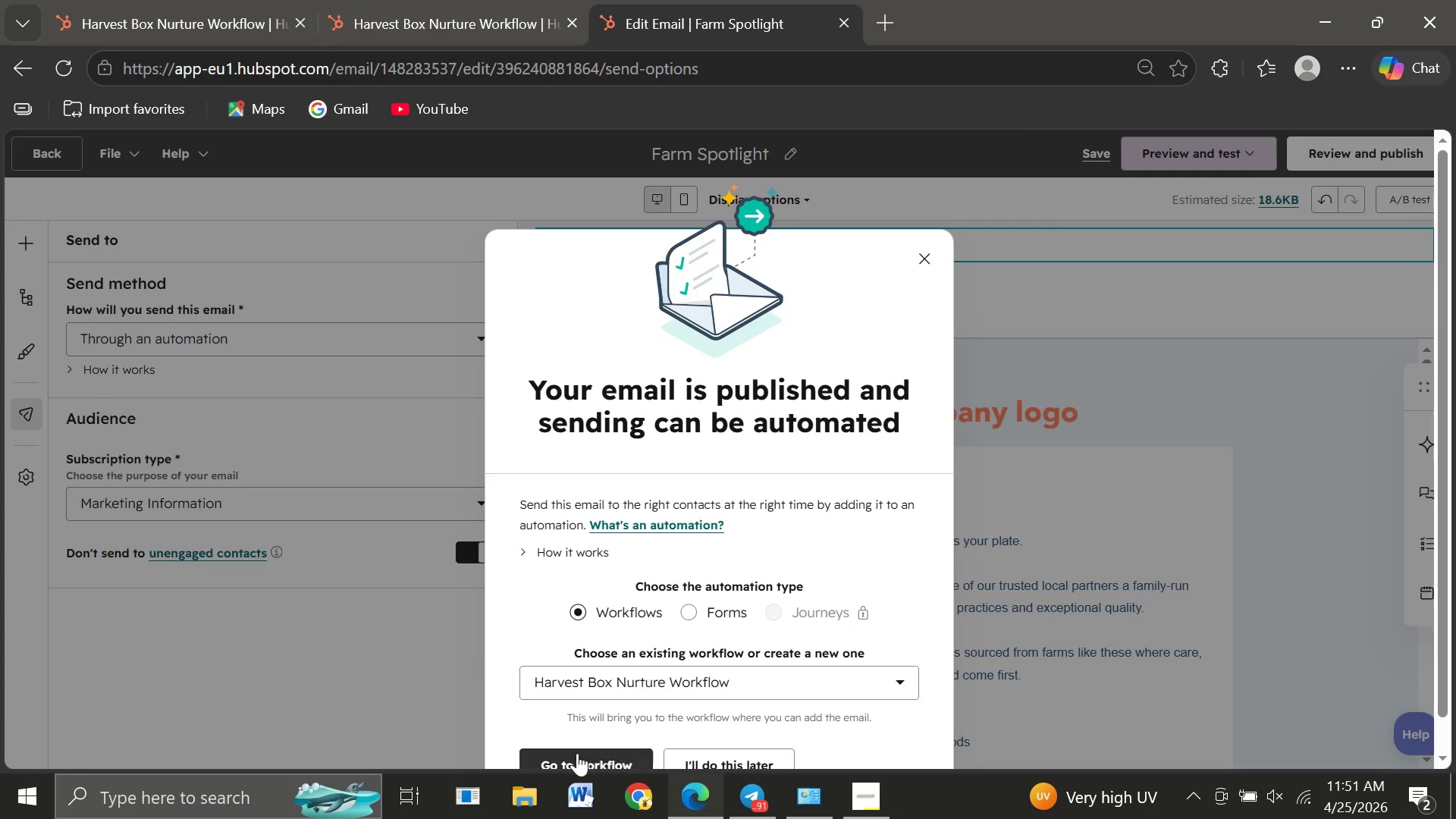 
left_click([577, 753])
 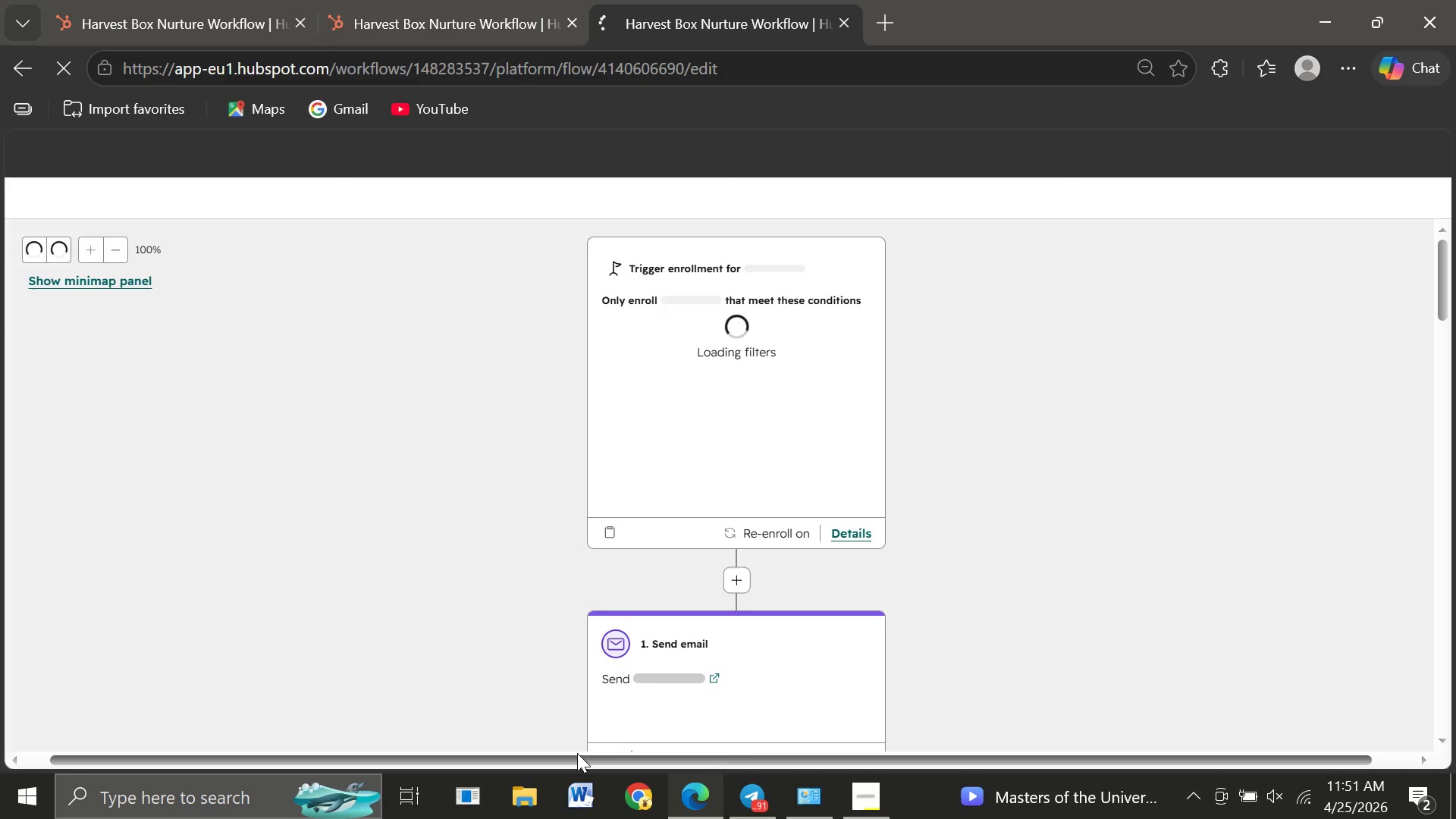 
wait(6.69)
 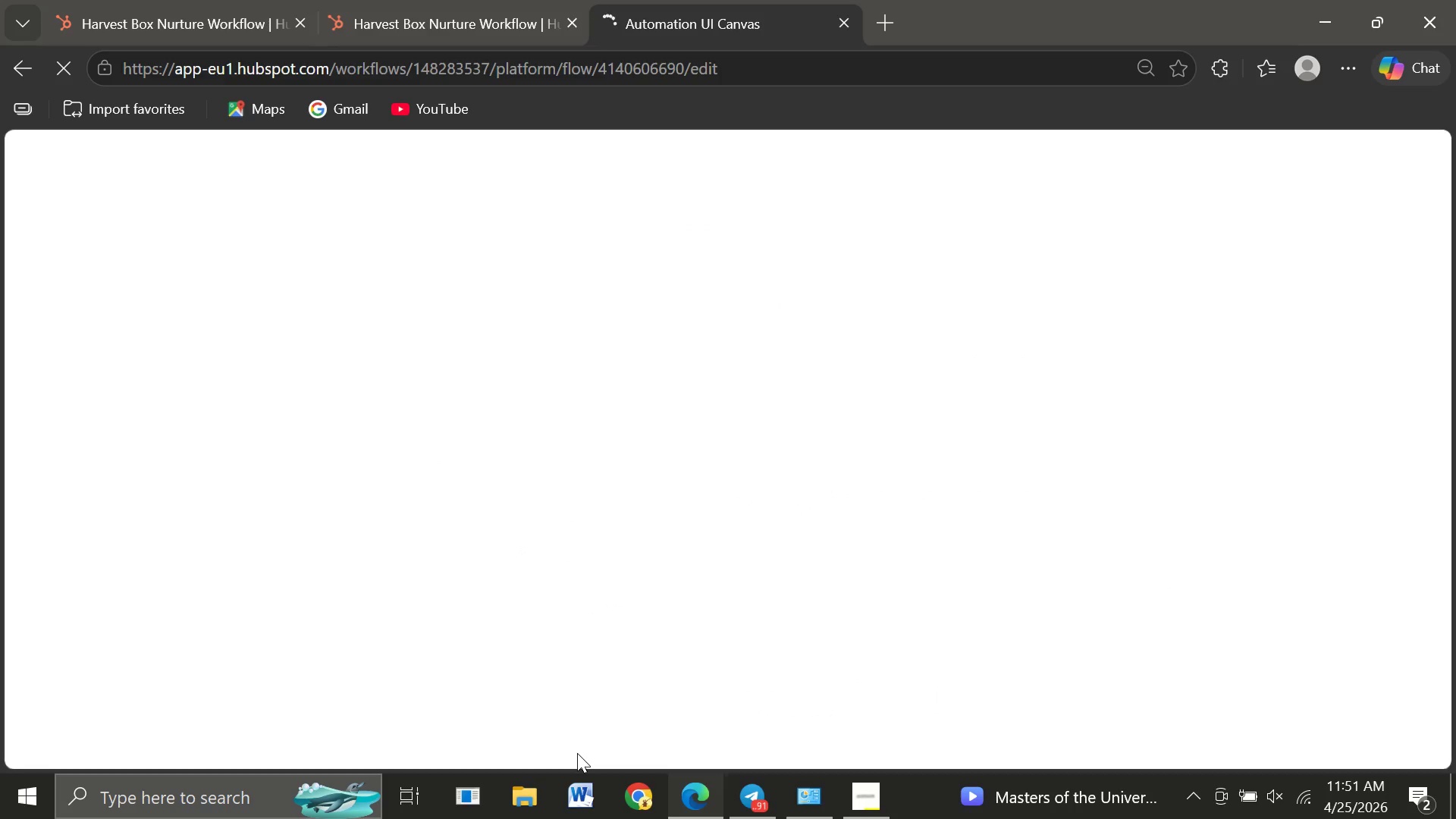 
mouse_move([810, 514])
 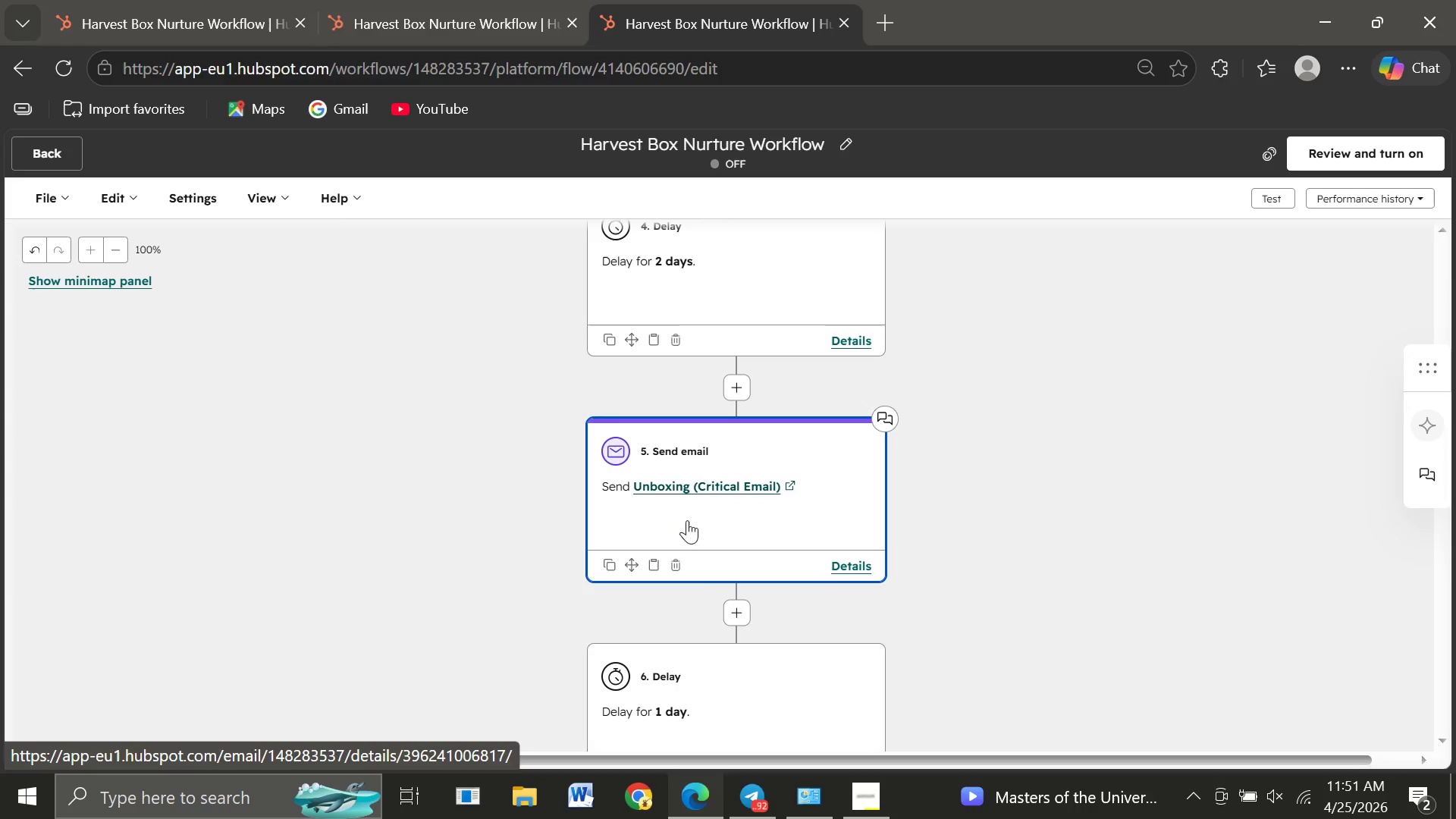 
wait(9.17)
 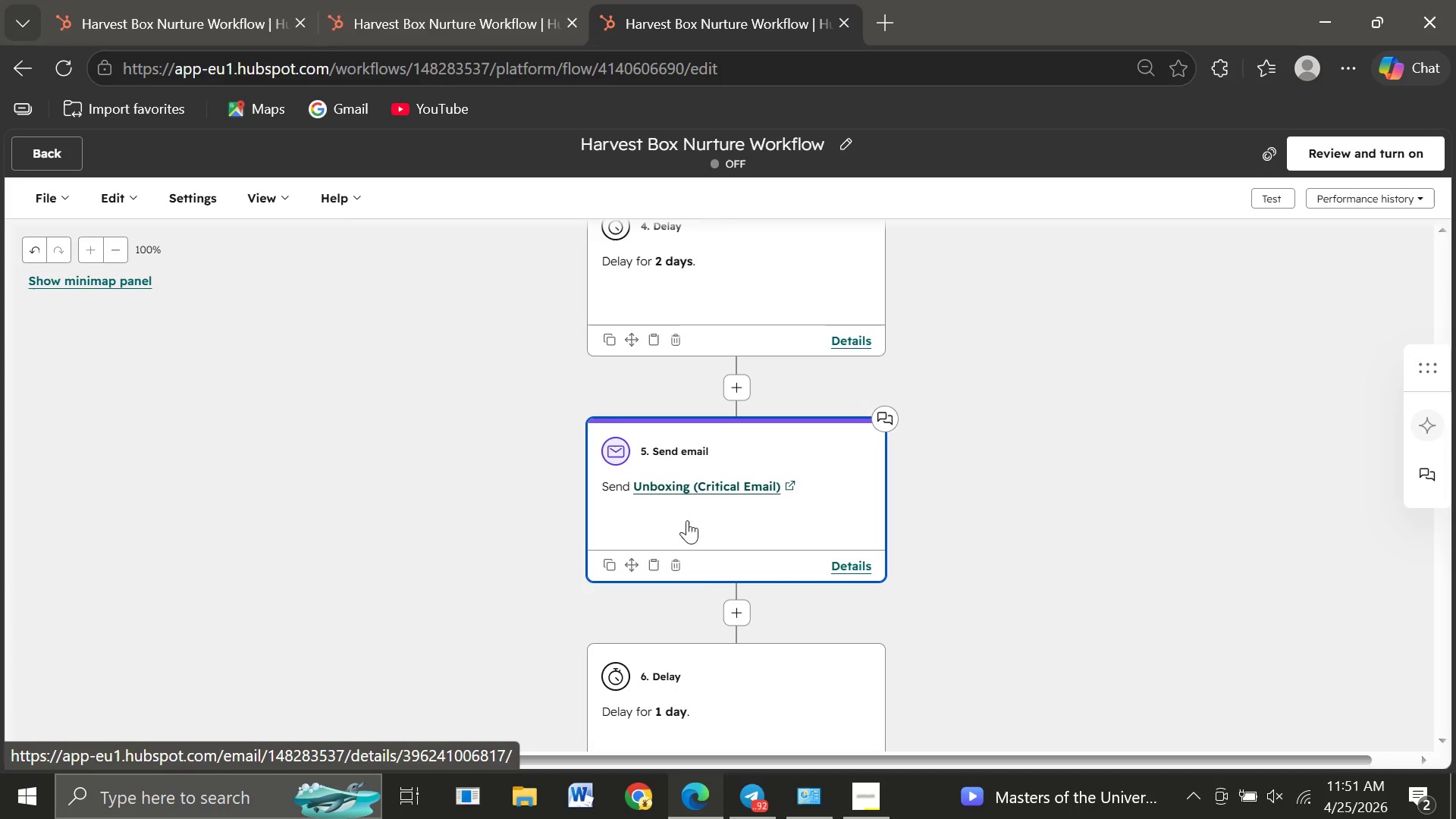 
left_click([535, 426])
 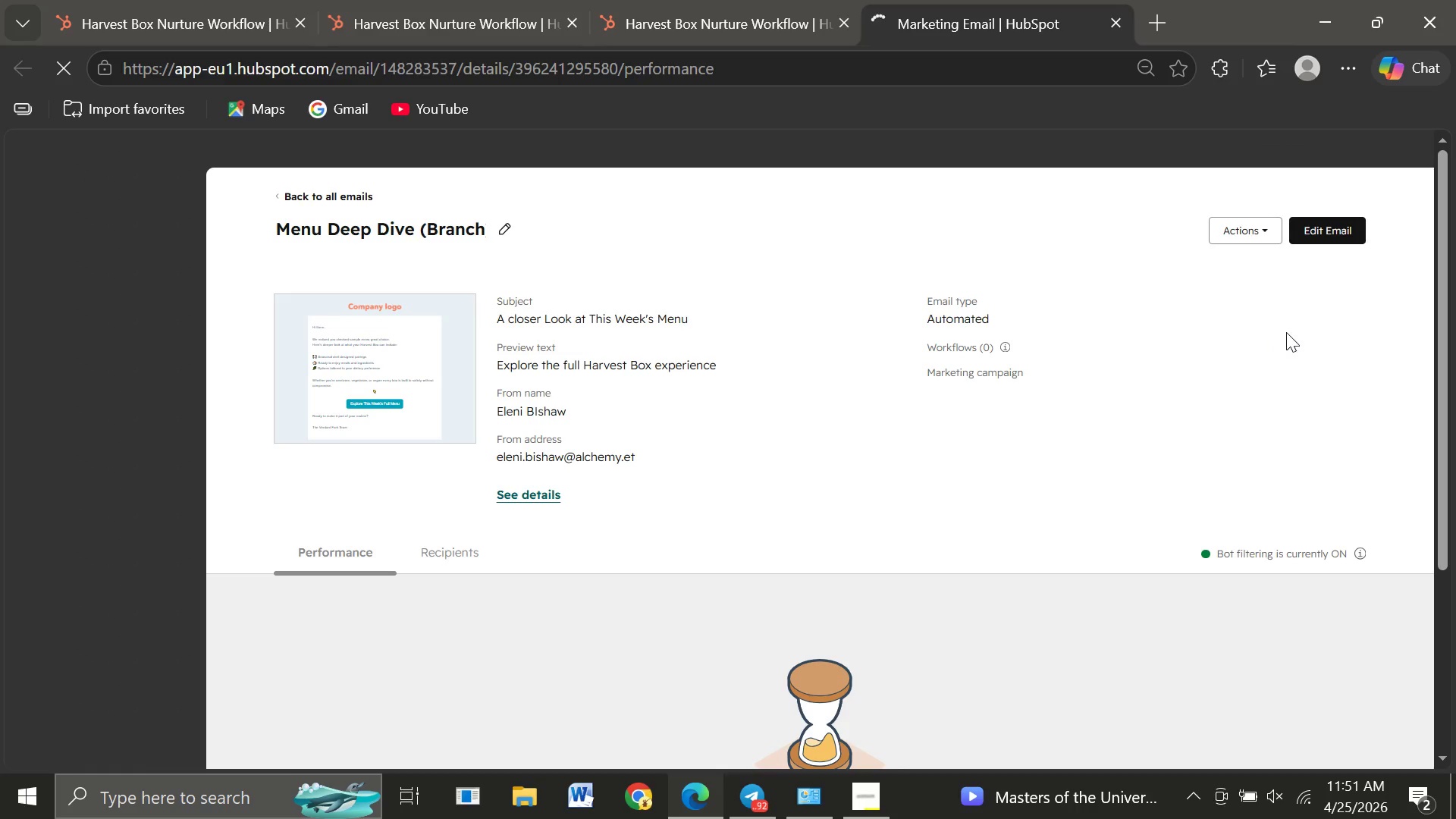 
wait(7.55)
 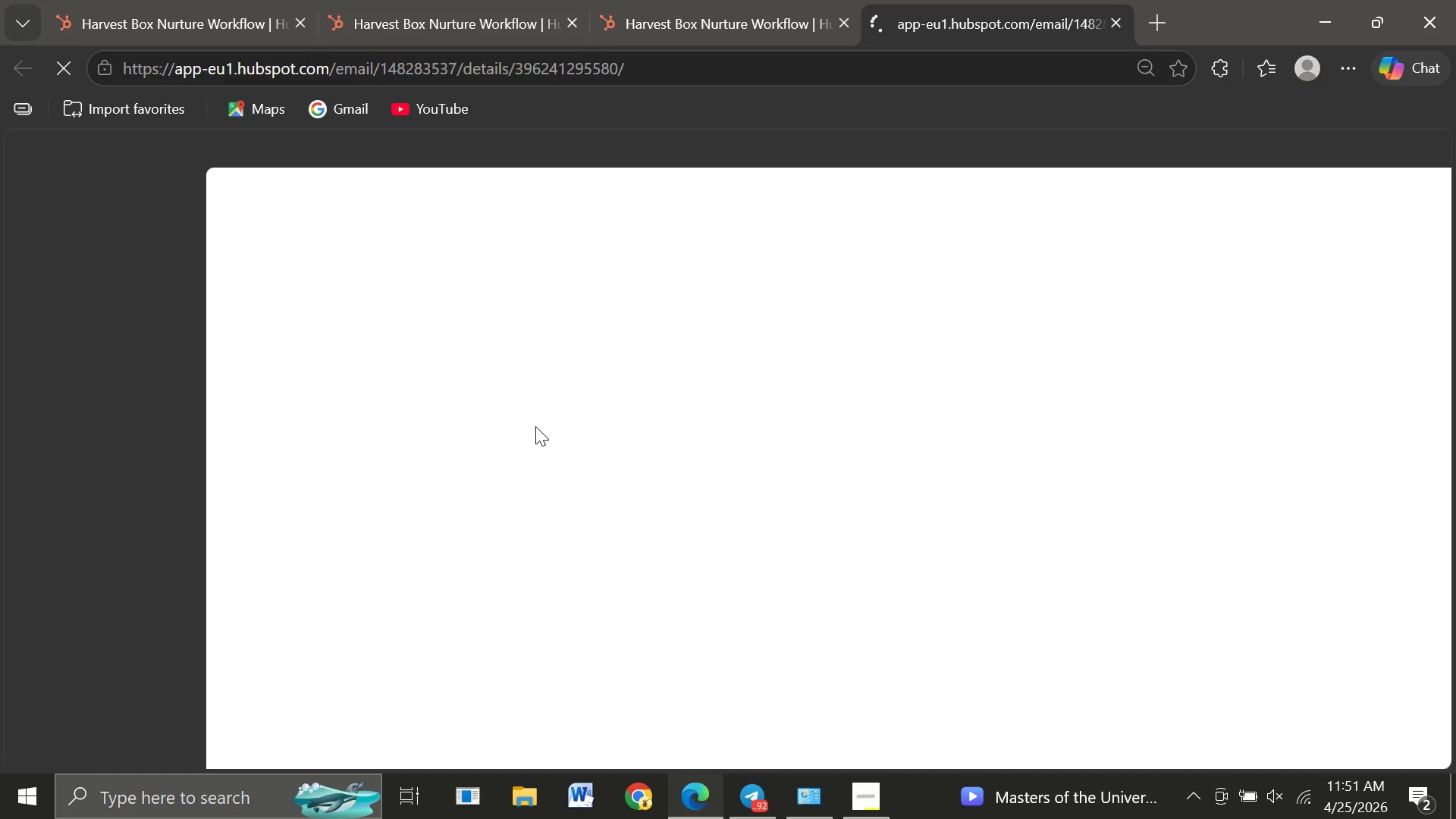 
left_click([1322, 238])
 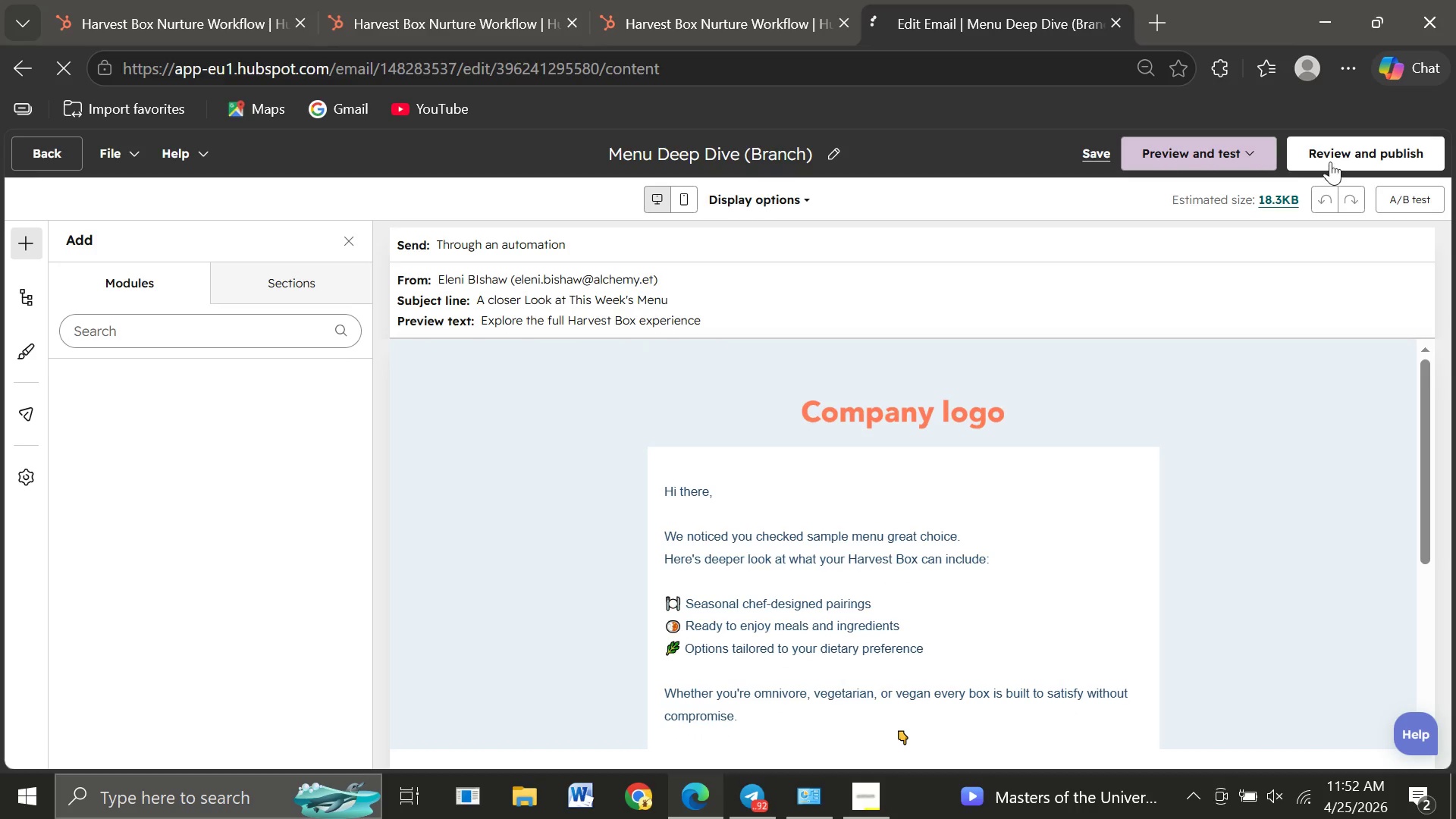 
wait(7.94)
 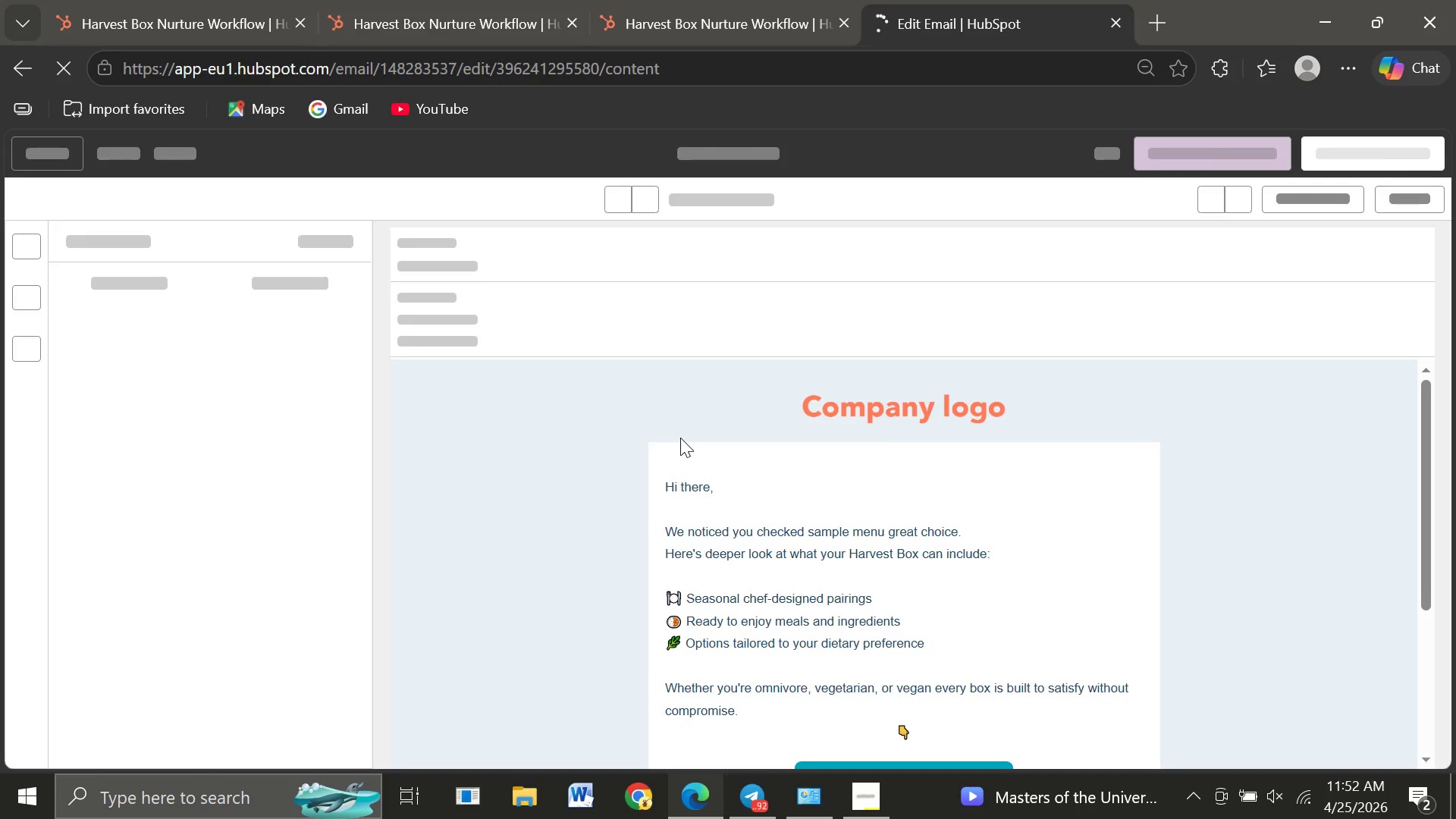 
left_click([1267, 246])
 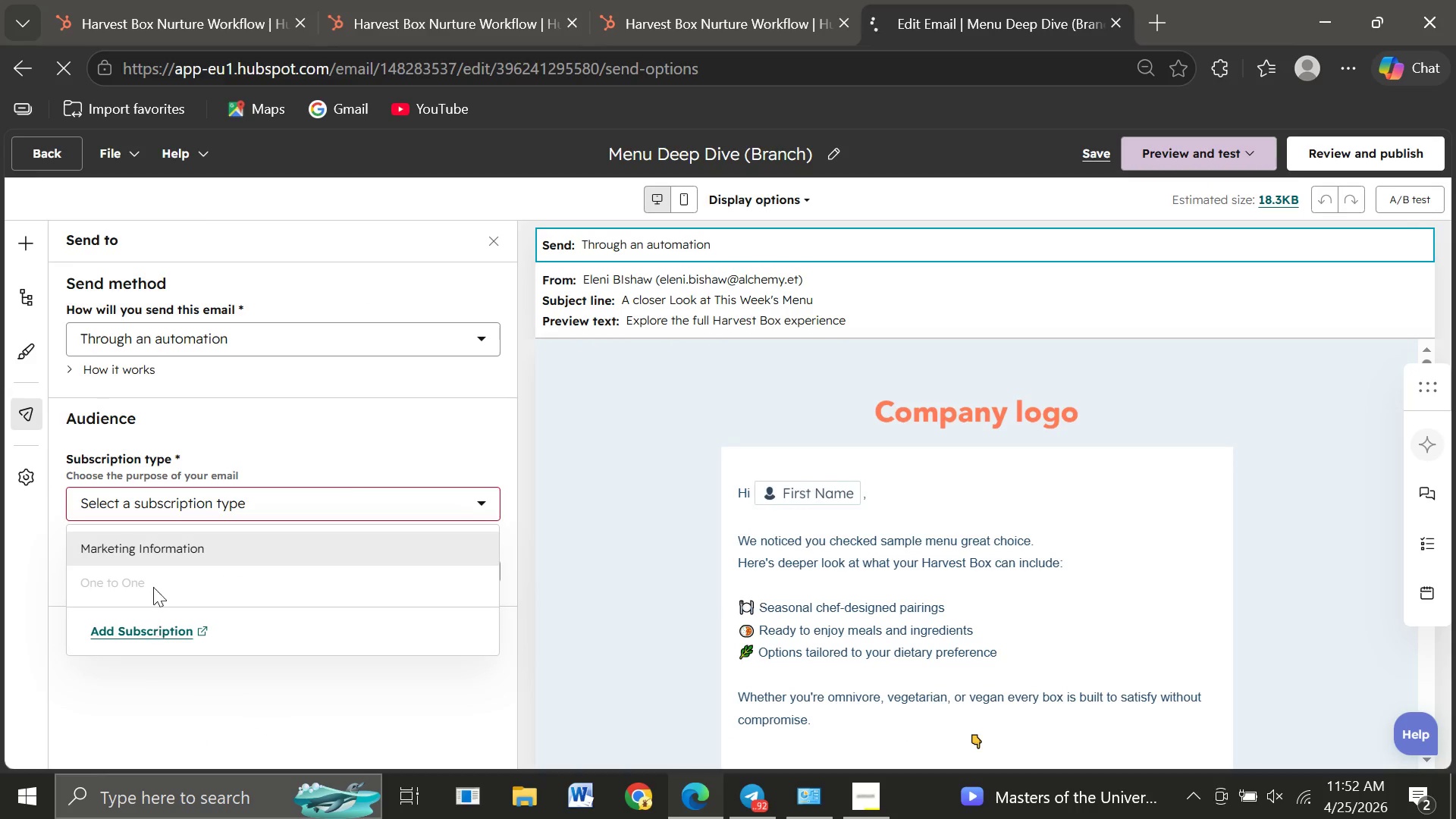 
left_click([158, 550])
 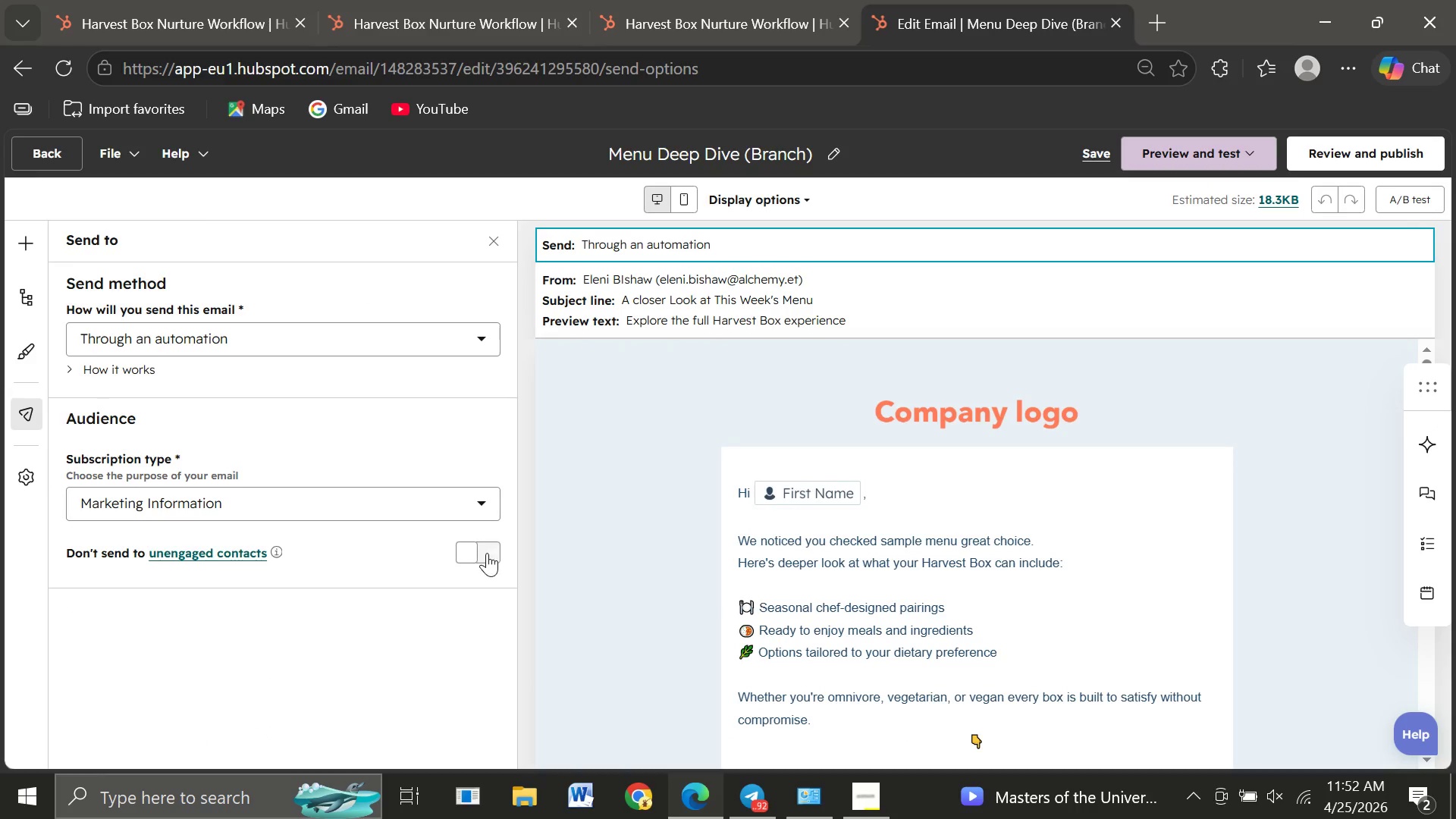 
left_click([487, 553])
 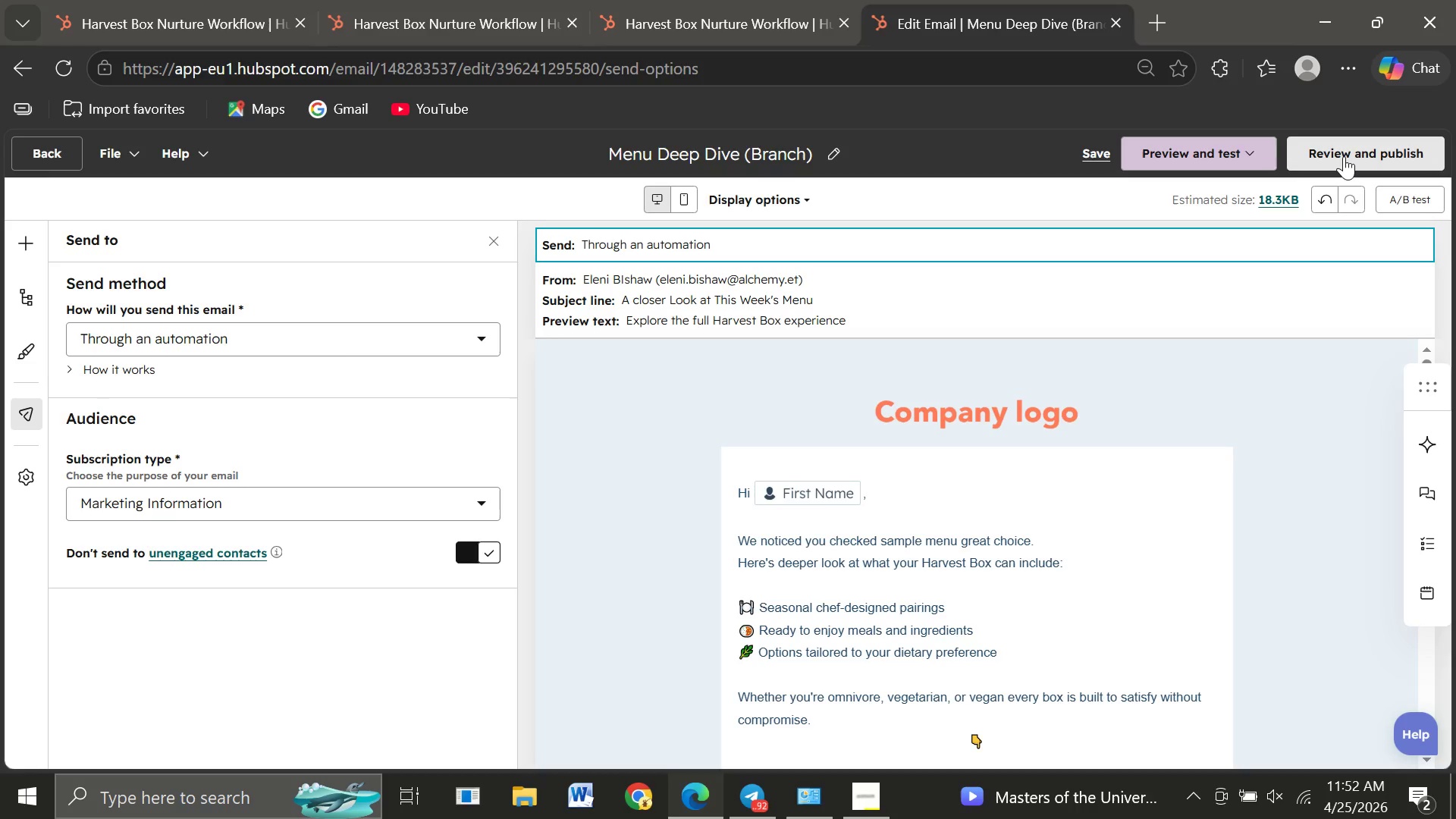 
left_click([1344, 156])
 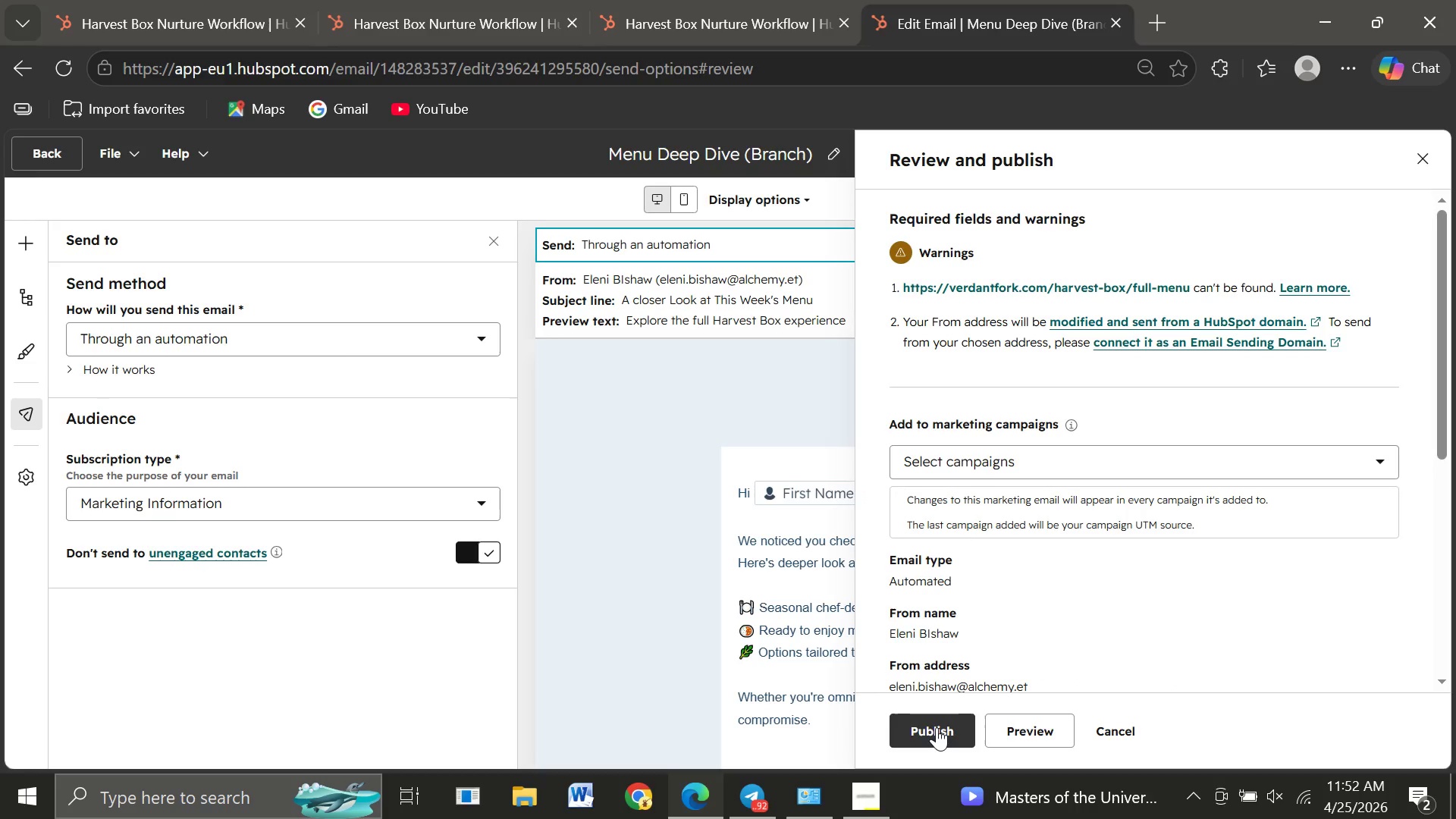 
left_click([937, 727])
 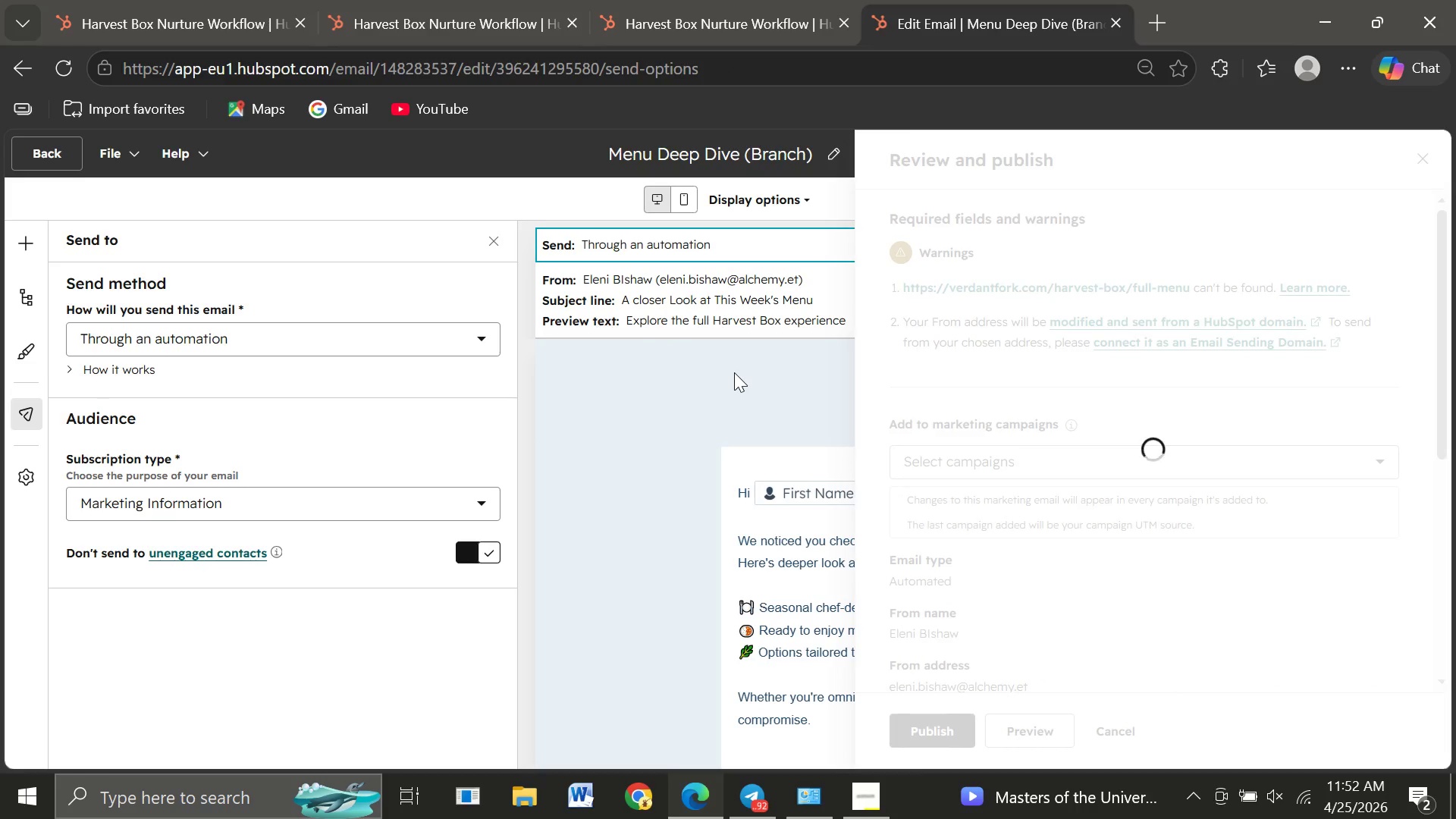 
wait(7.62)
 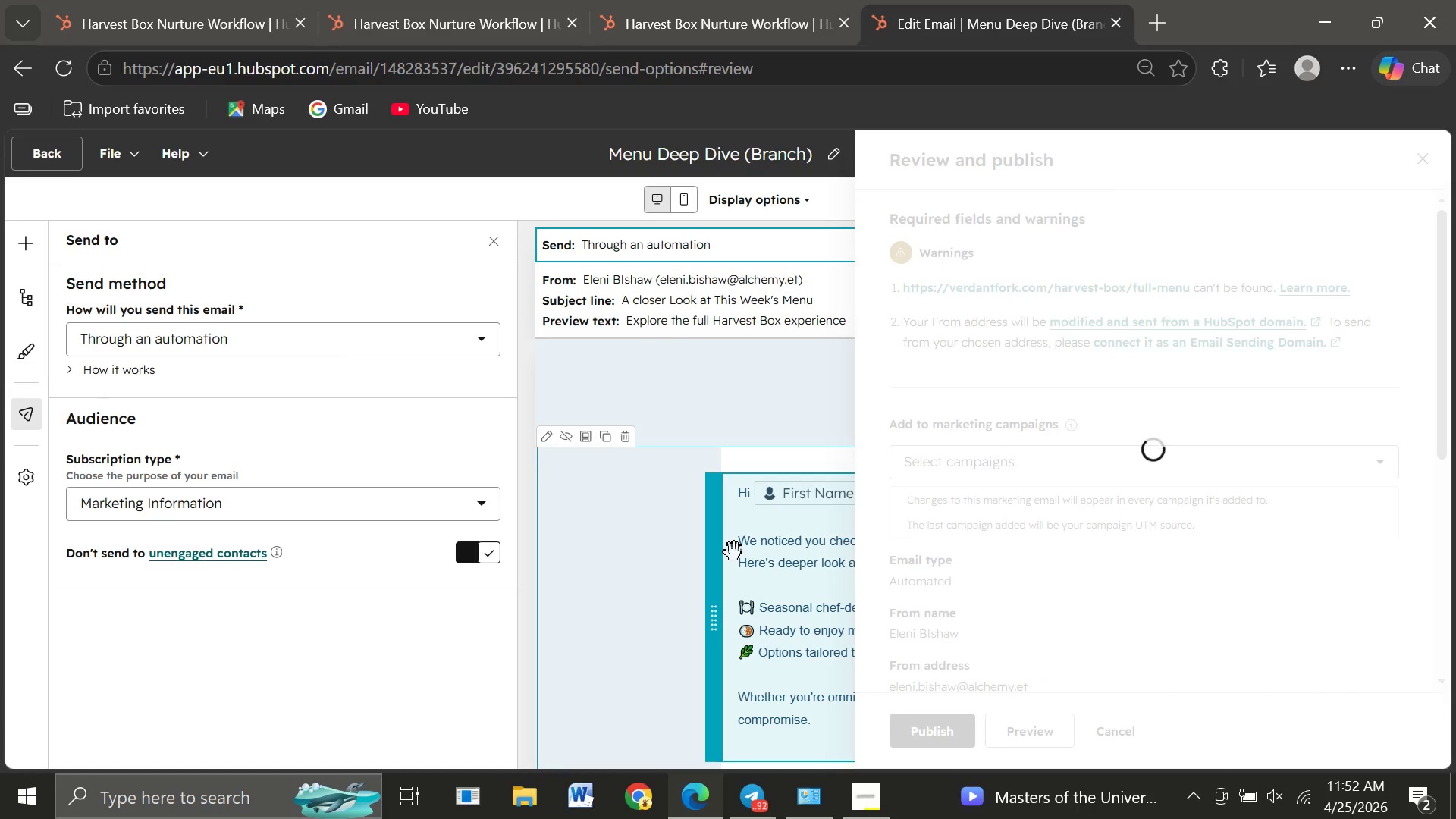 
left_click([634, 694])
 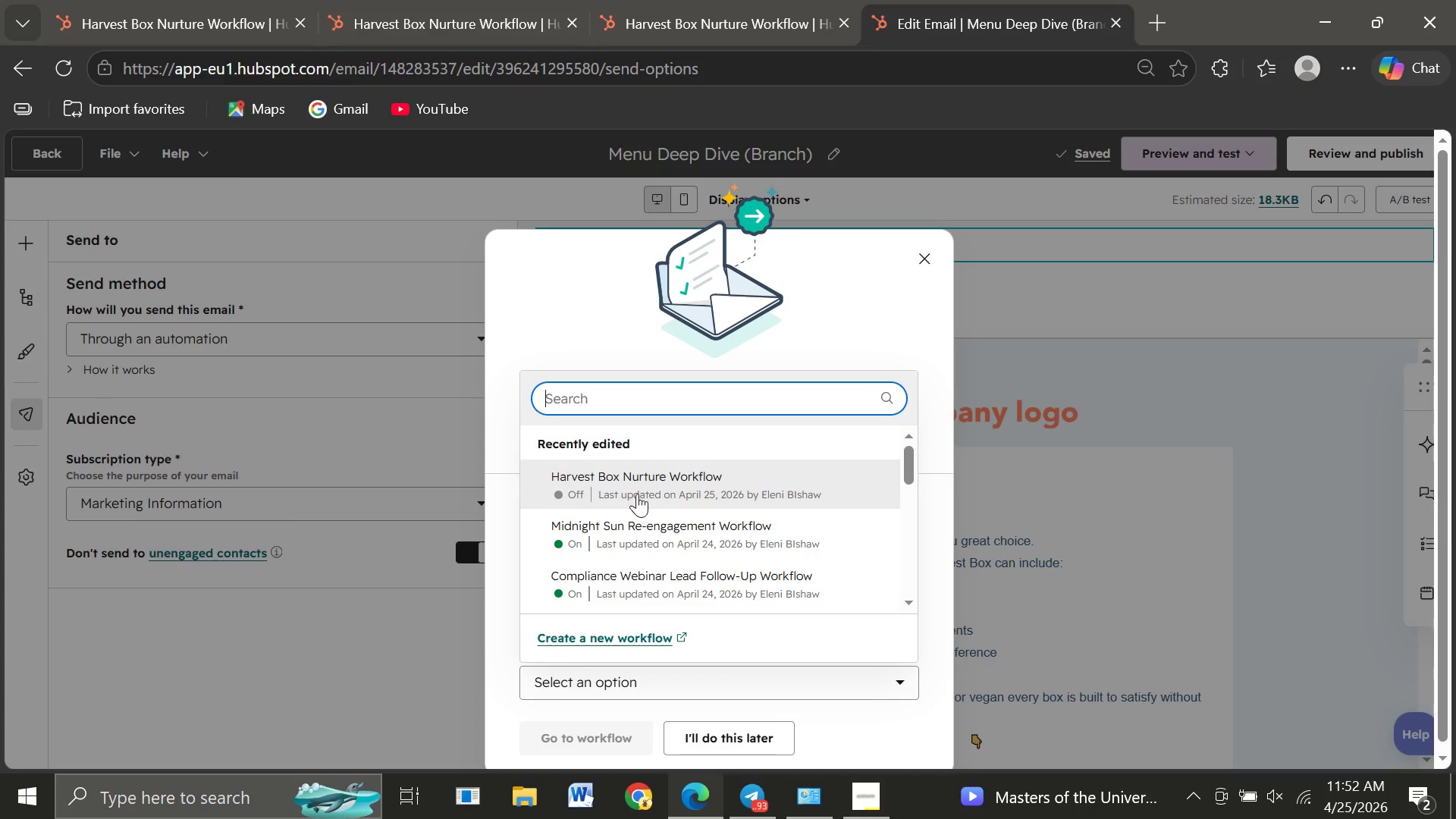 
left_click([636, 491])
 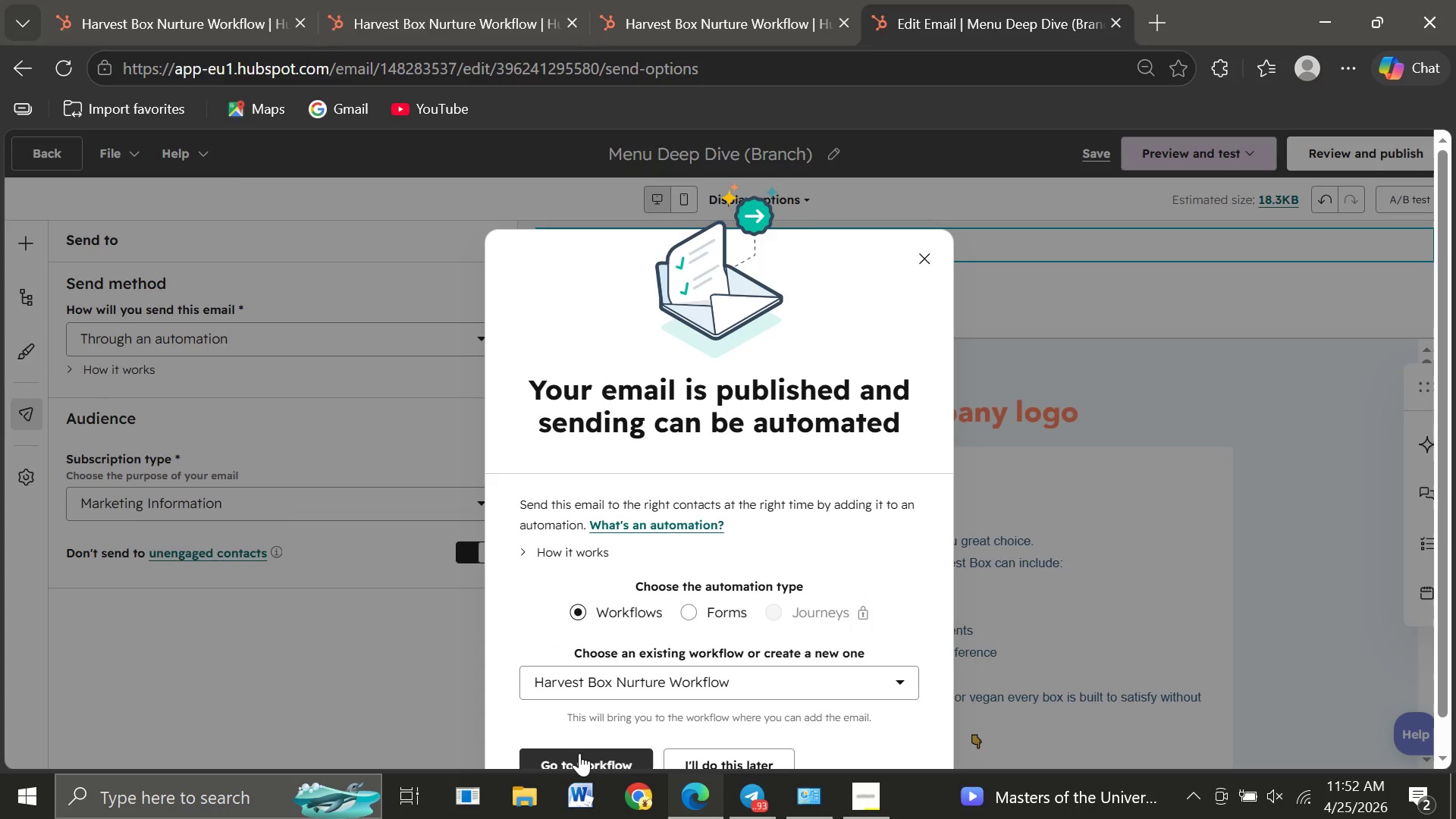 
left_click([578, 756])
 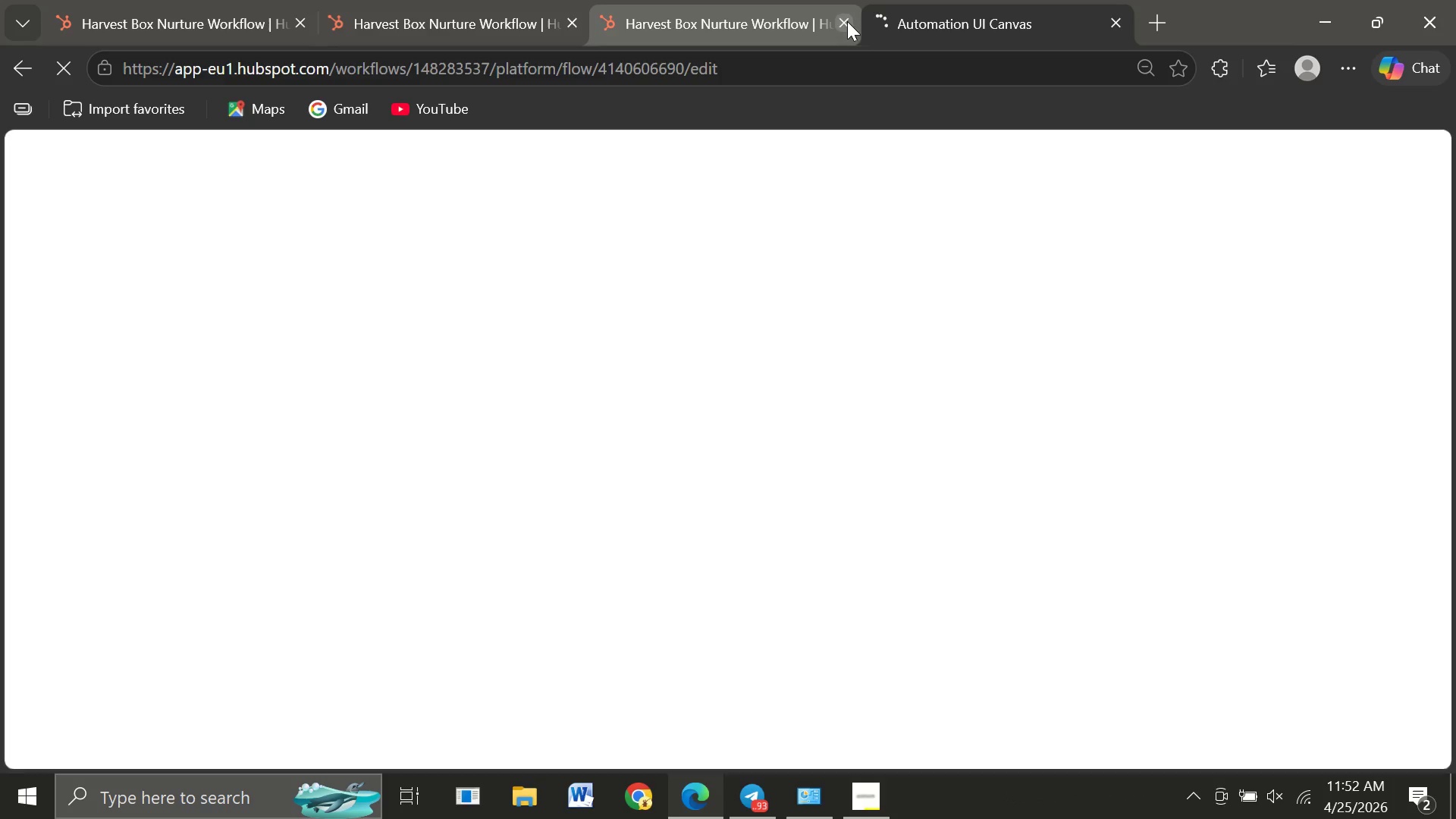 
left_click([845, 23])
 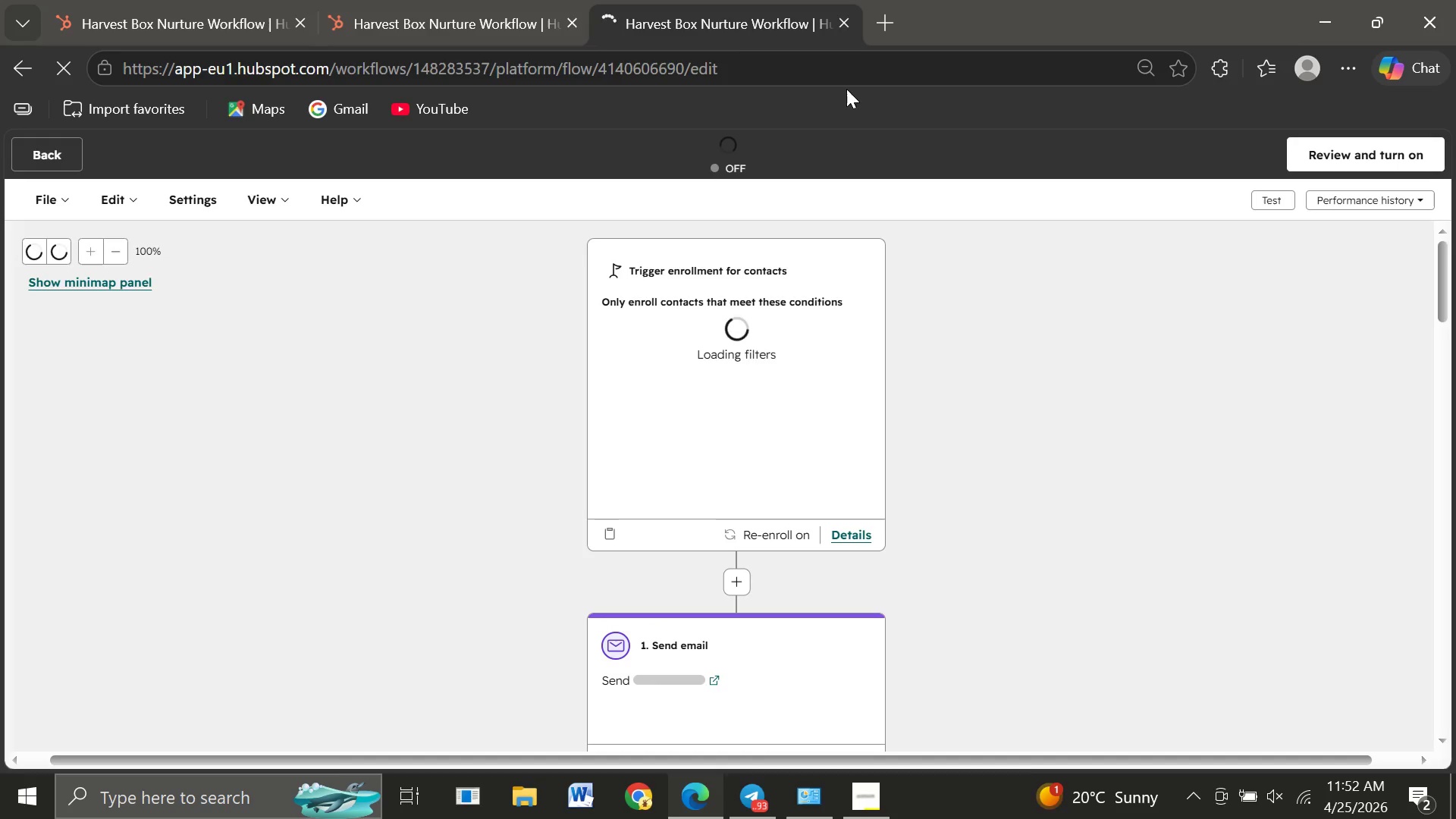 
mouse_move([779, 455])
 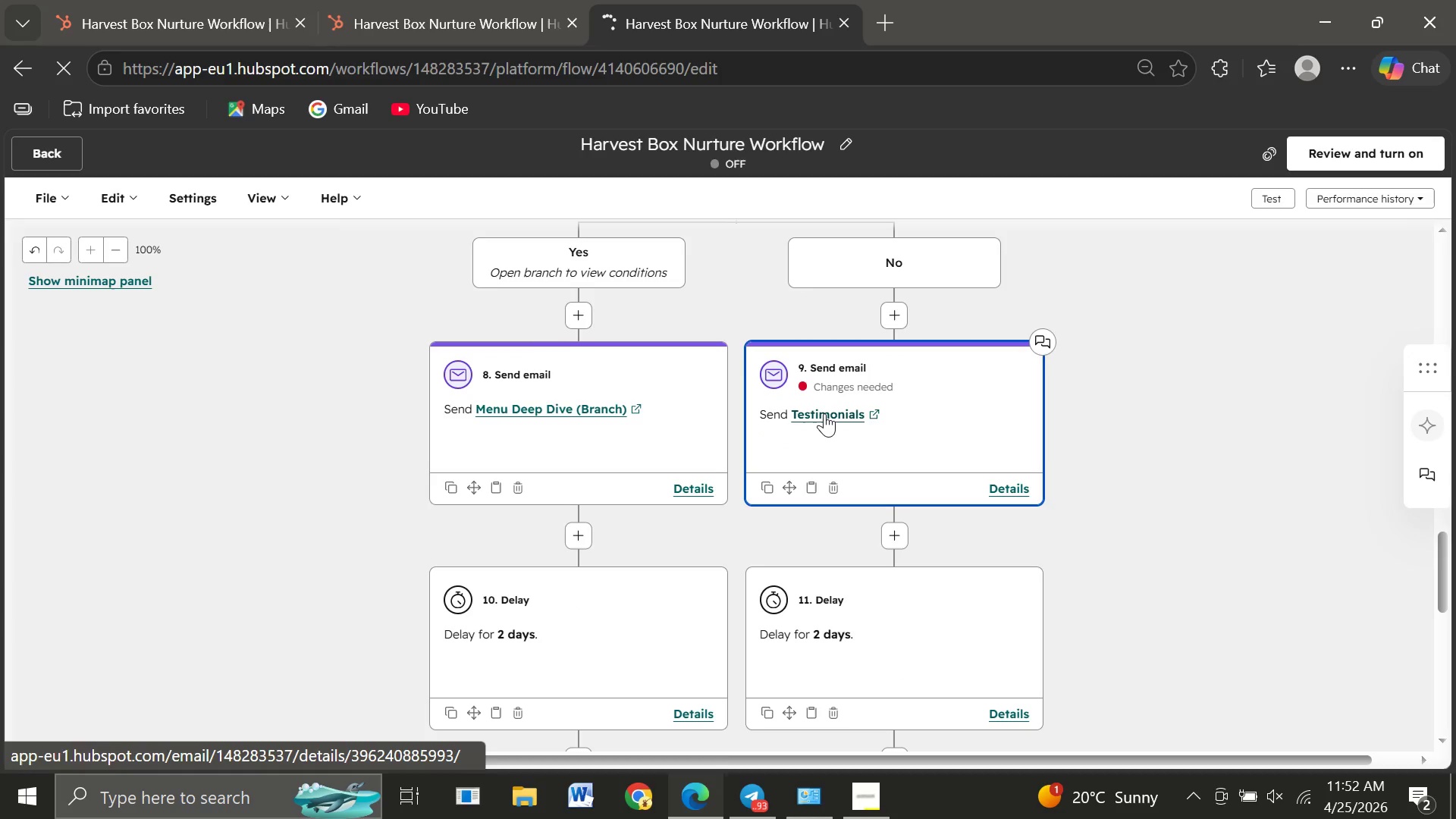 
left_click([824, 413])
 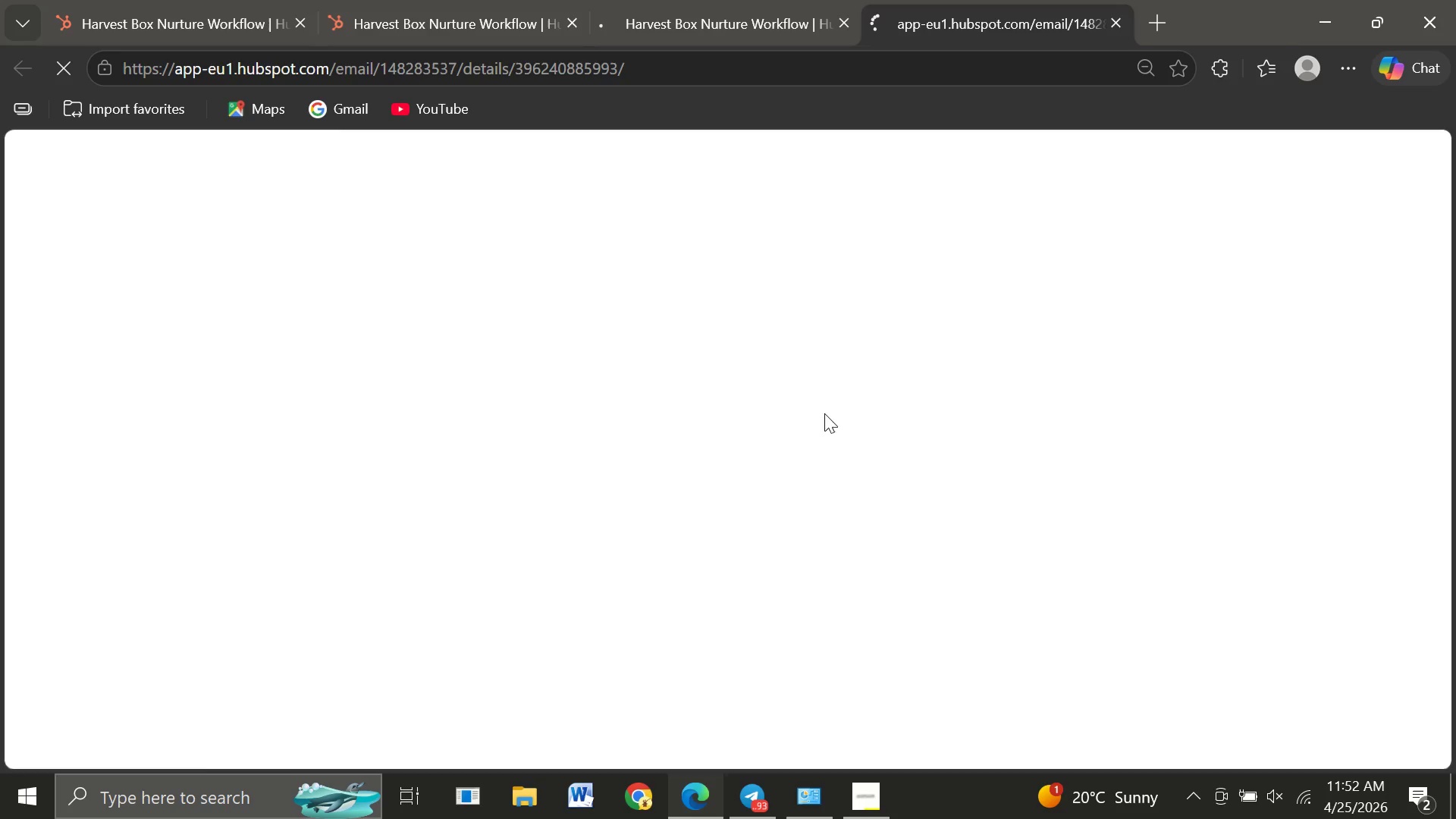 
mouse_move([588, 378])
 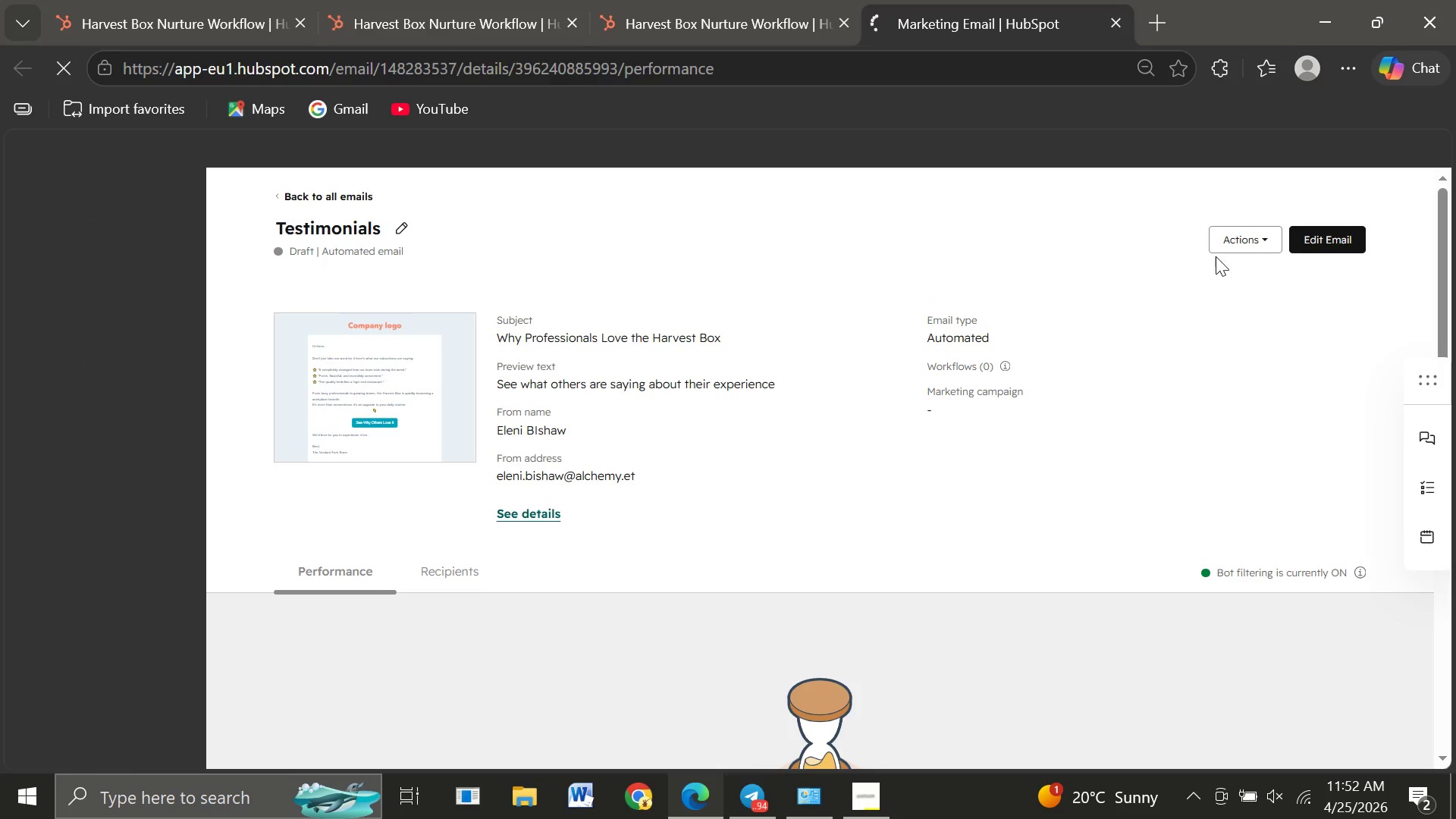 
left_click([1322, 236])
 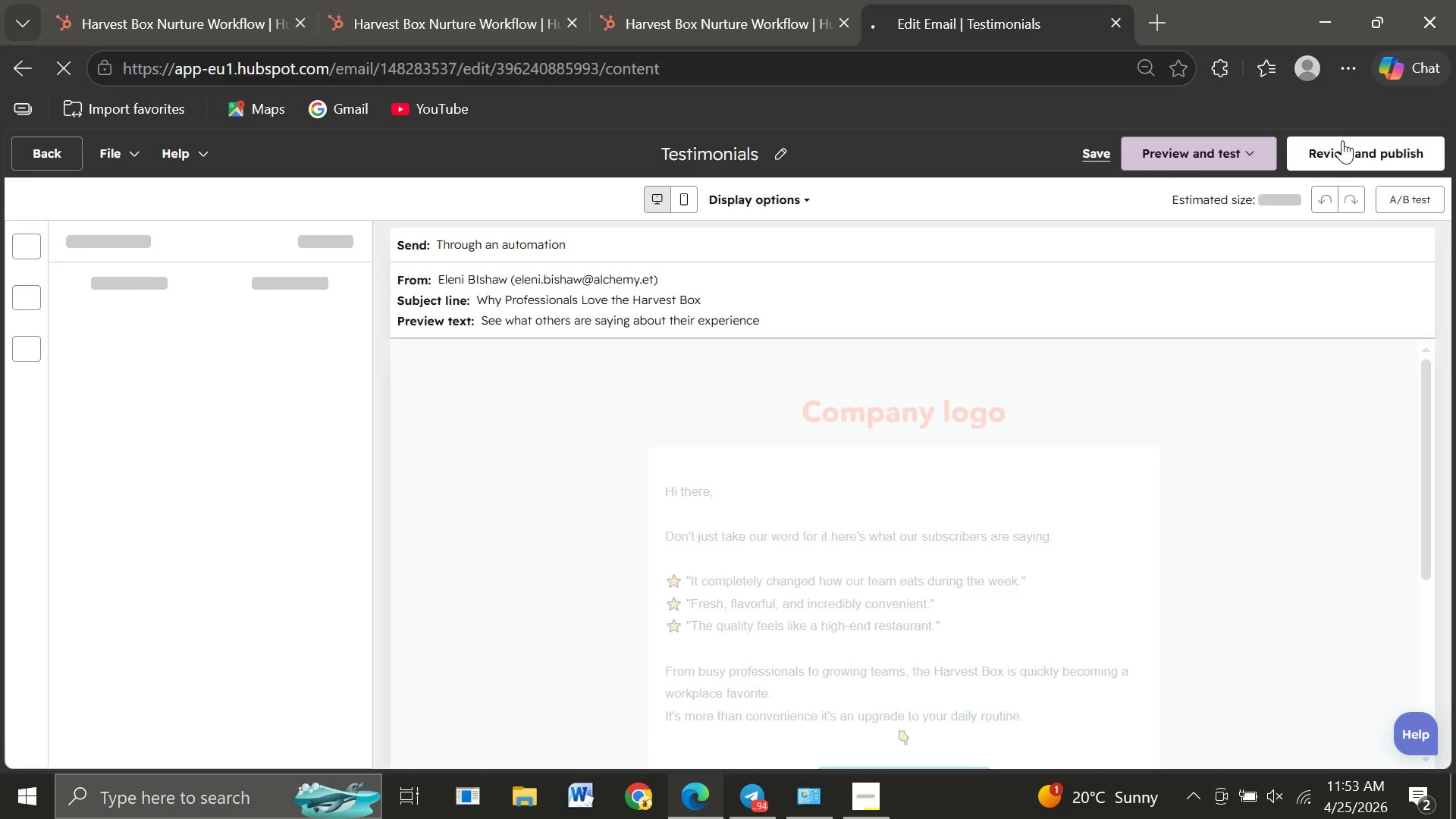 
wait(7.16)
 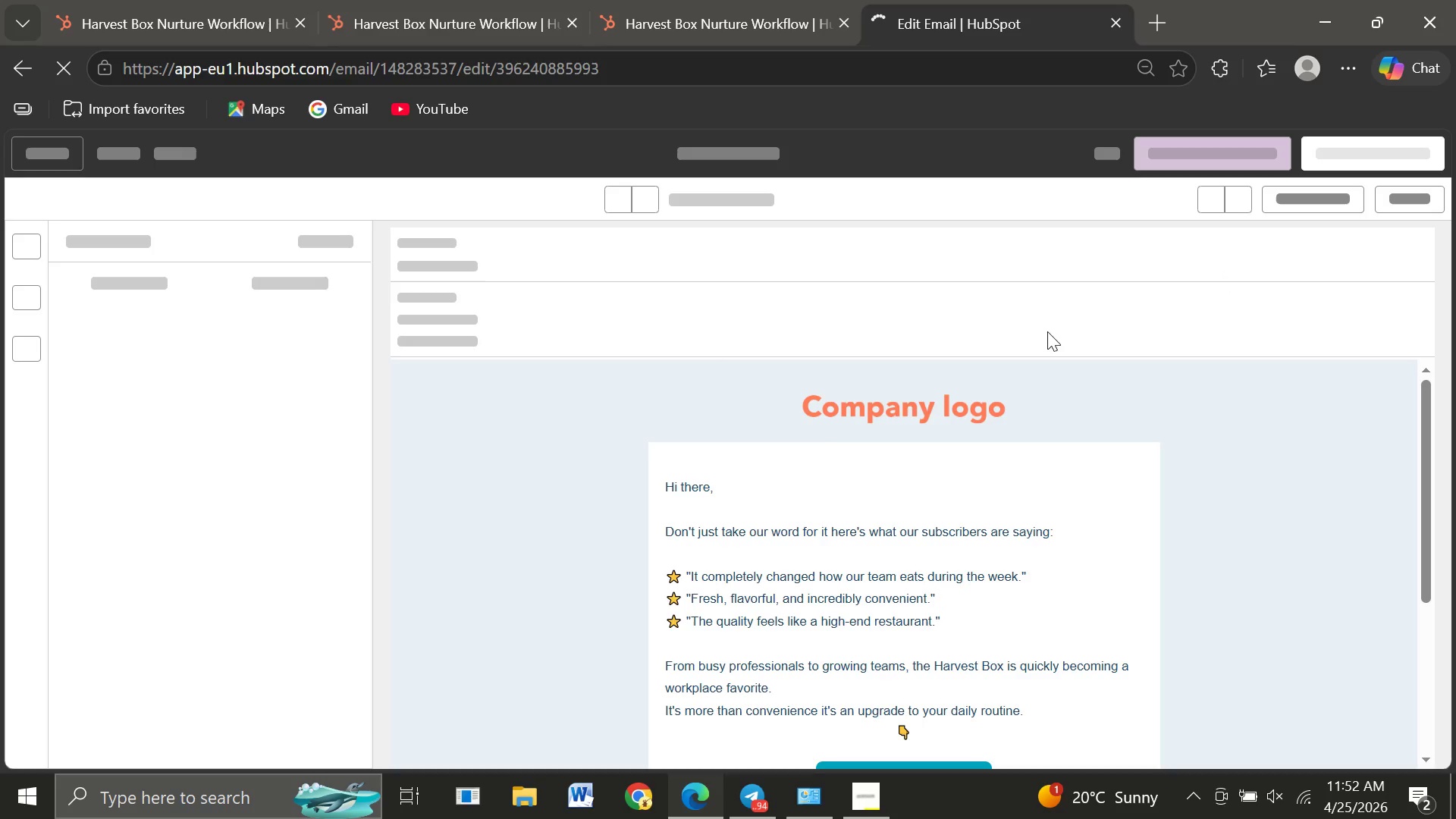 
left_click([1250, 249])
 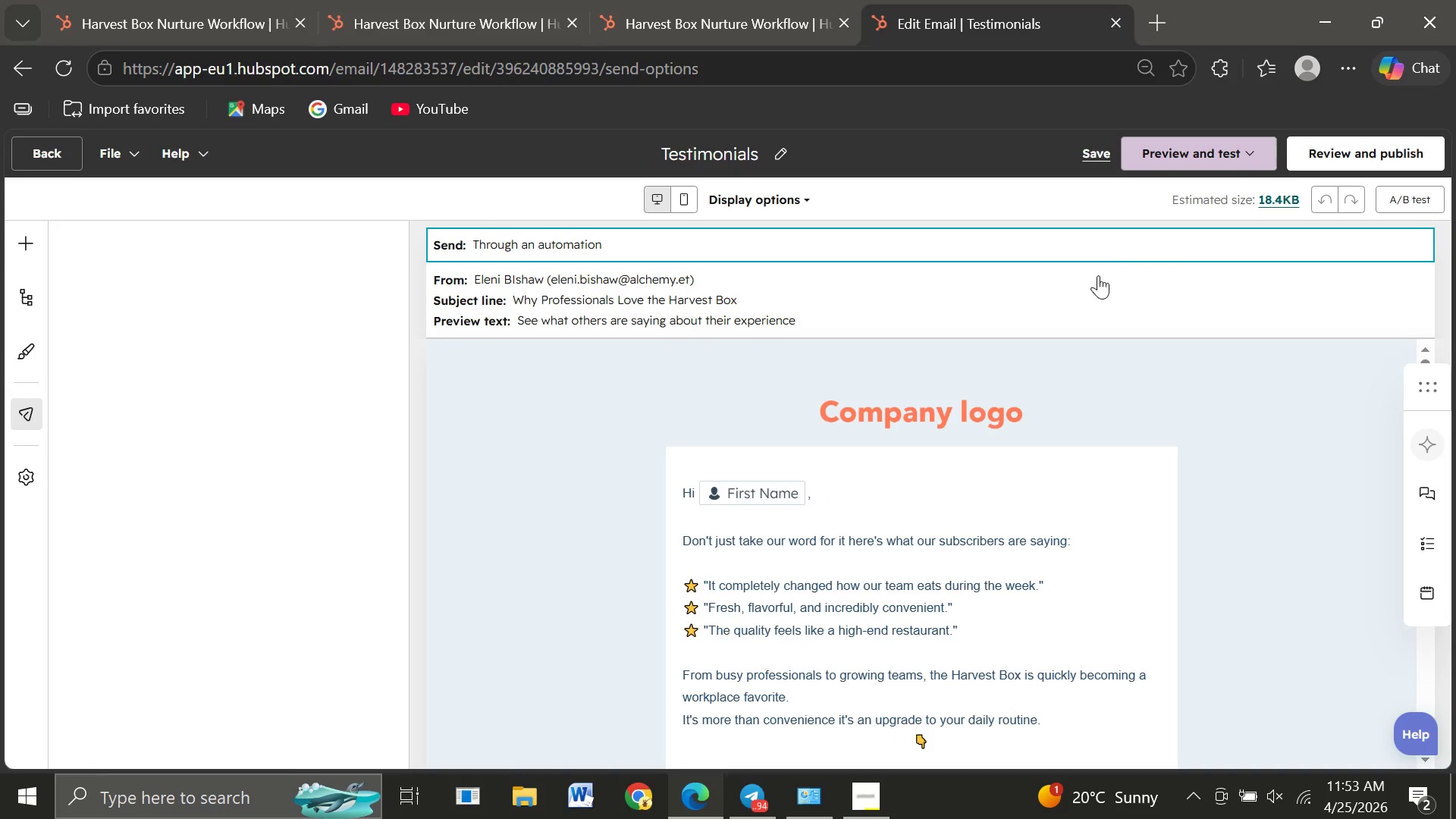 
mouse_move([372, 534])
 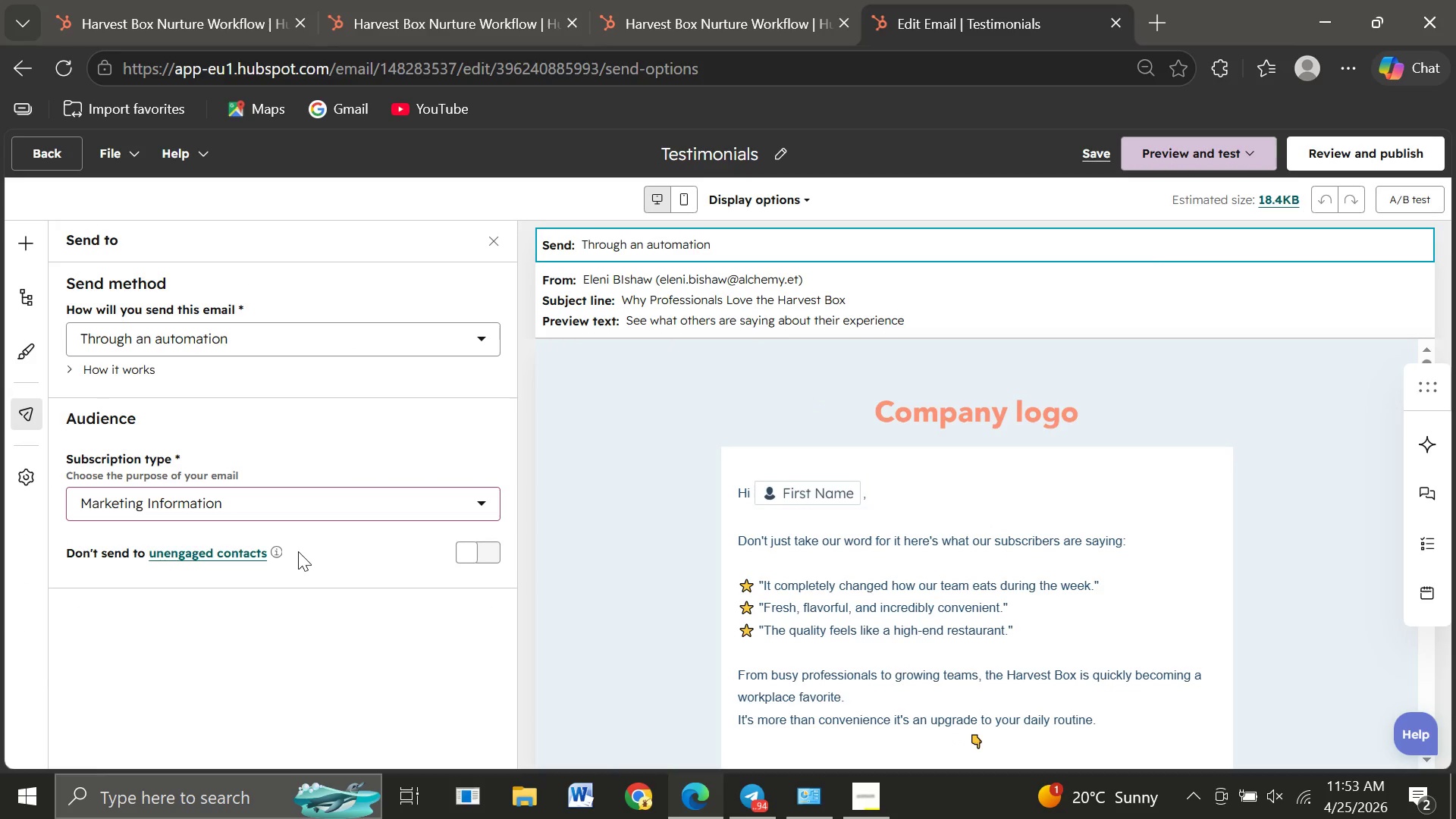 
left_click([298, 551])
 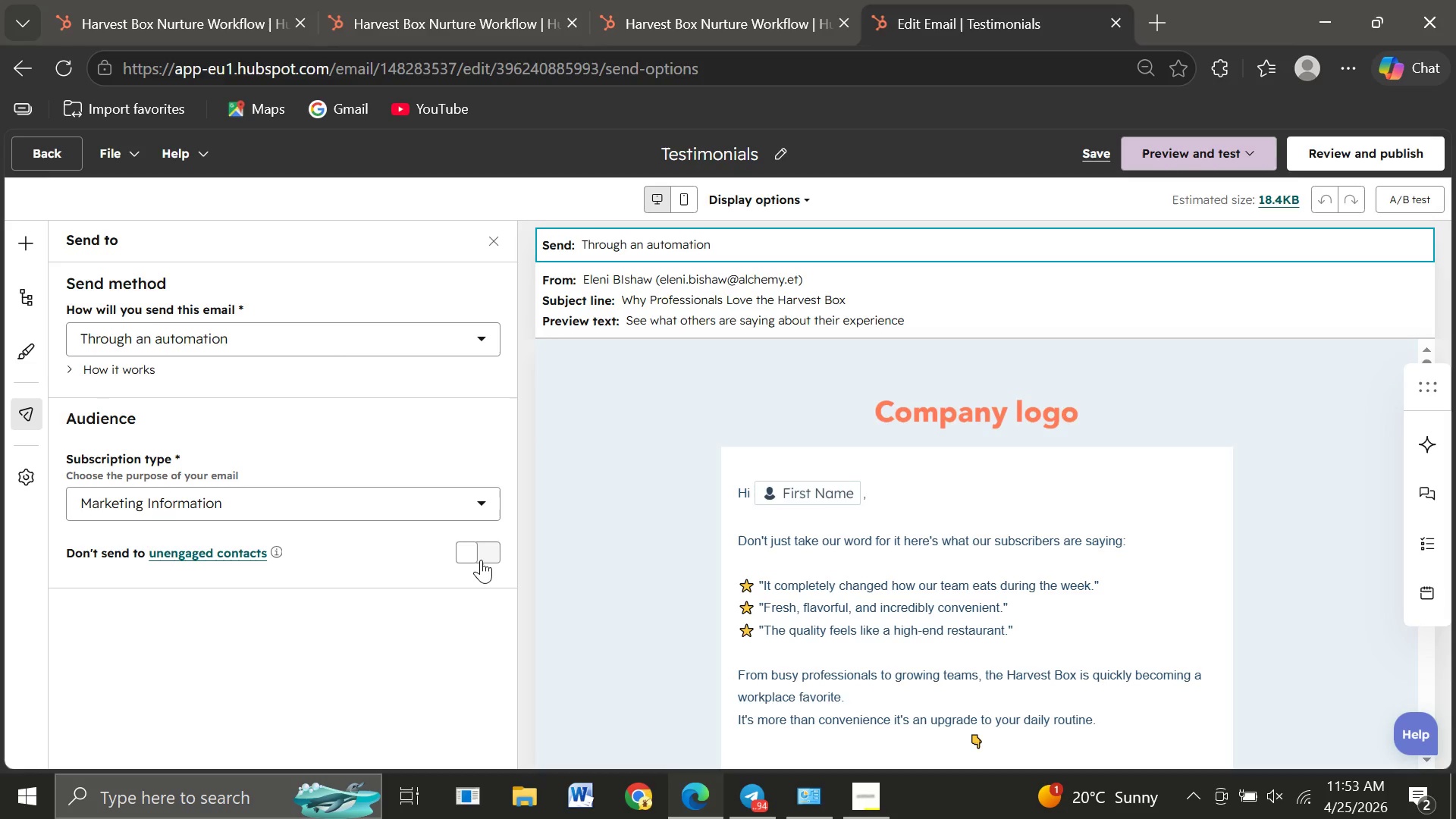 
left_click([481, 560])
 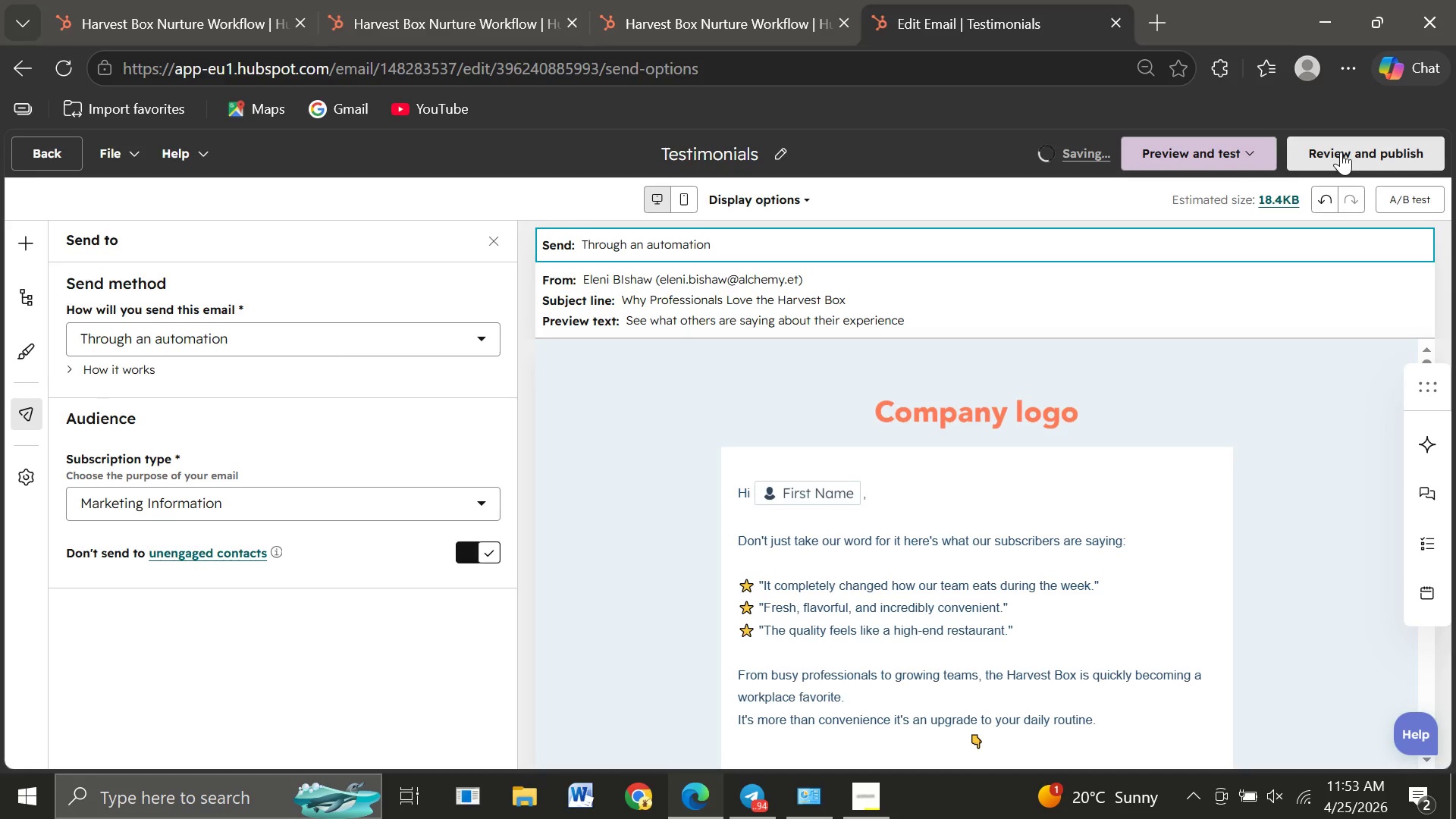 
left_click([1341, 152])
 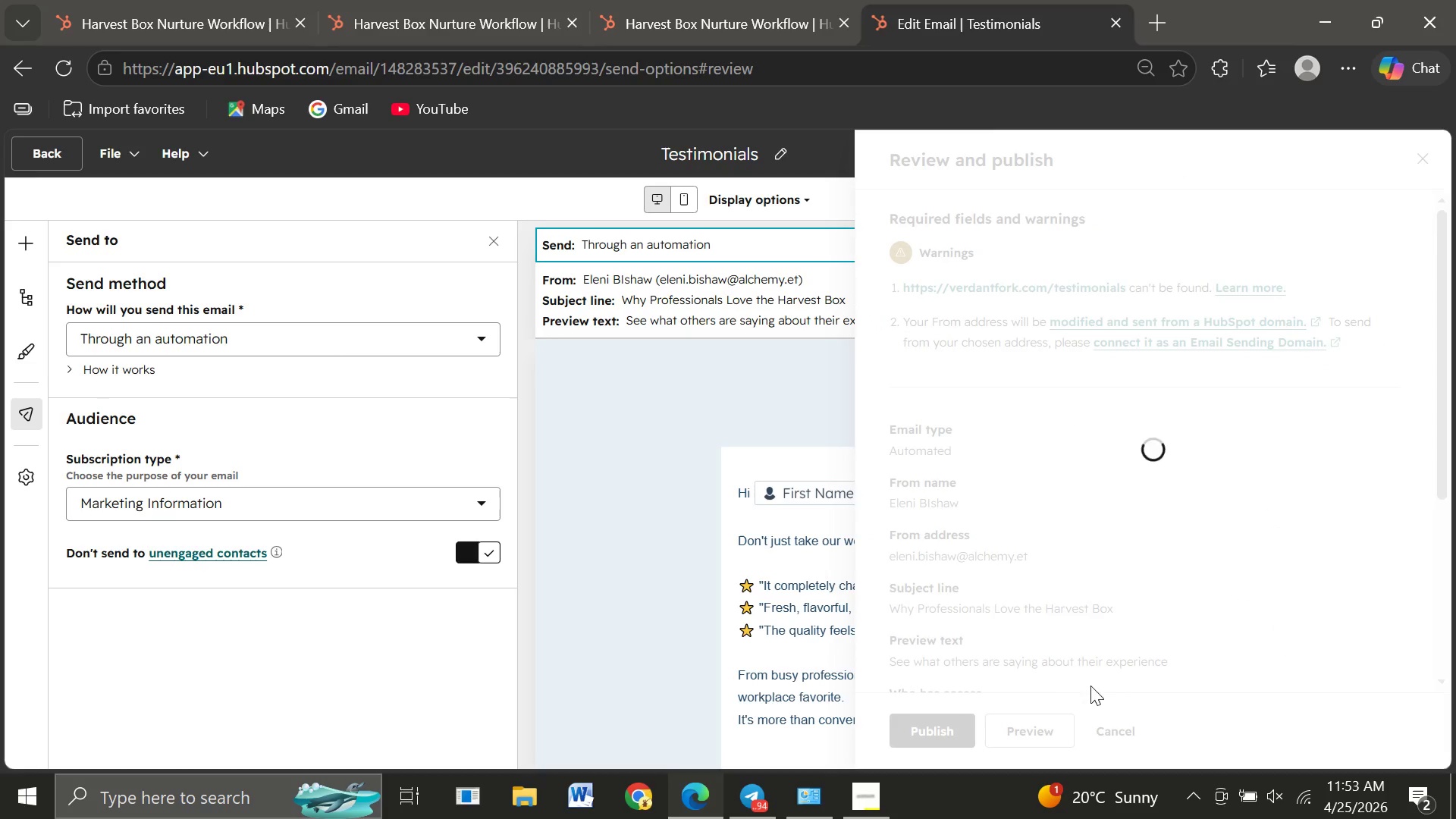 
mouse_move([976, 720])
 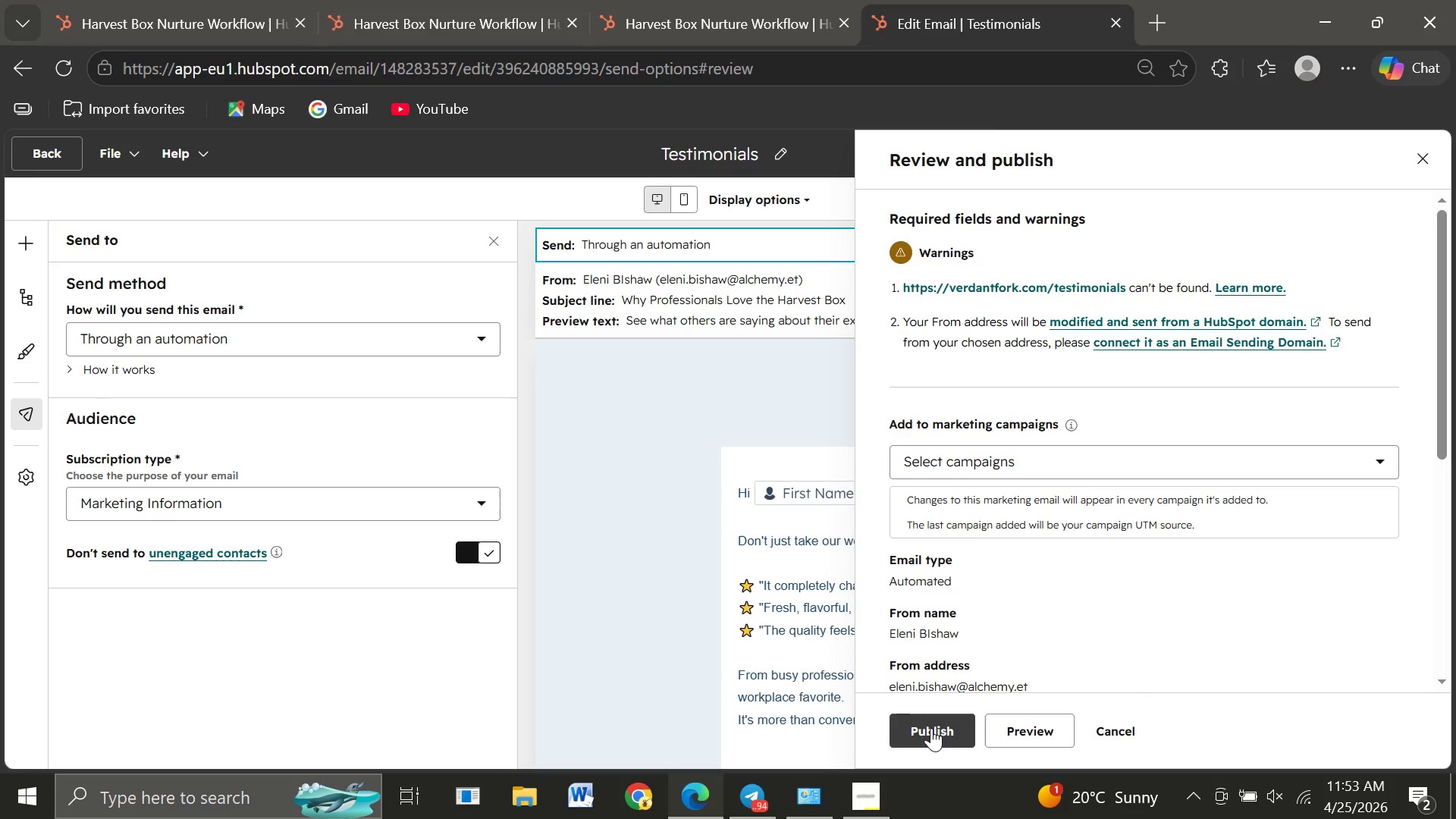 
left_click([931, 728])
 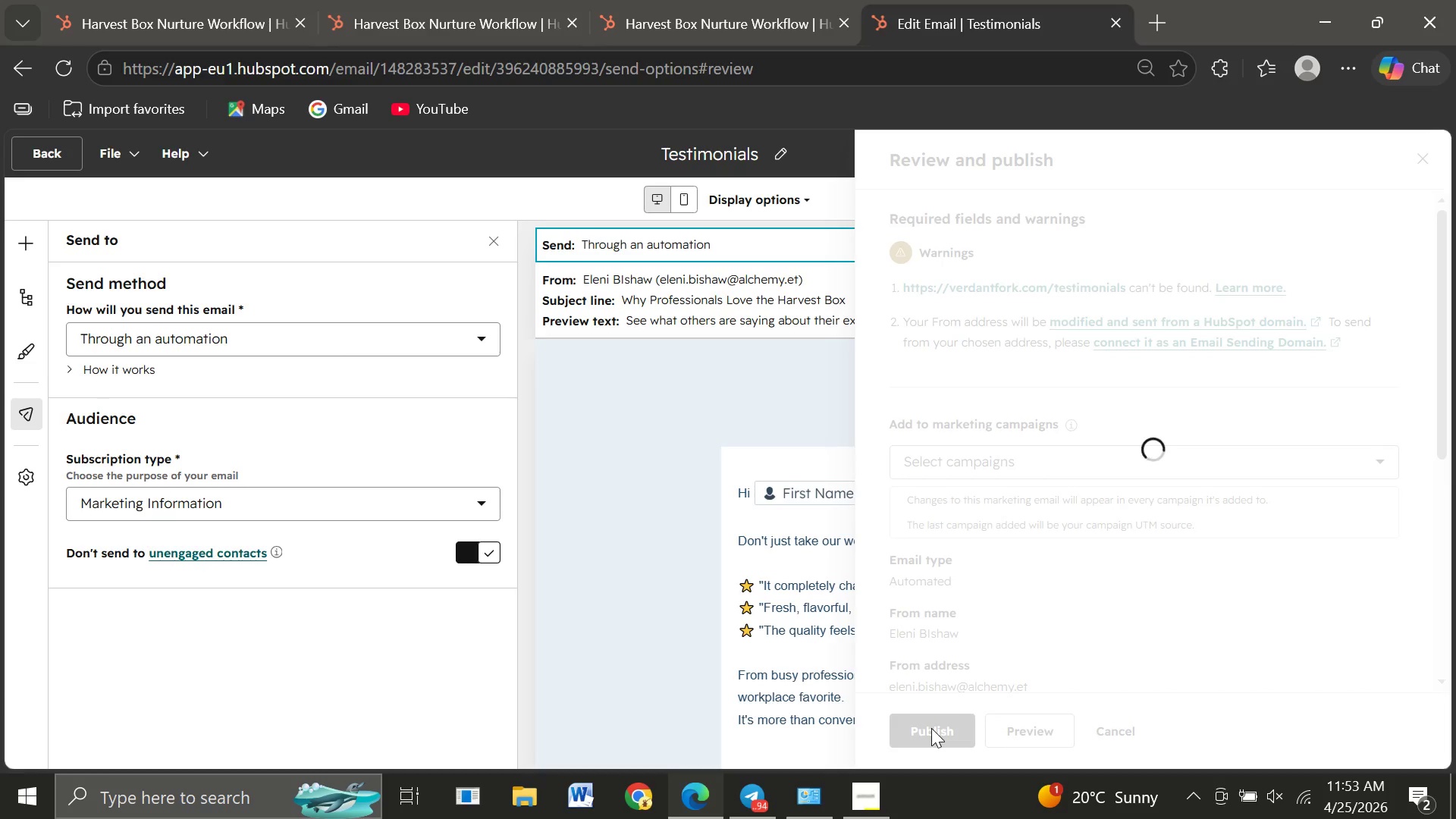 
wait(8.98)
 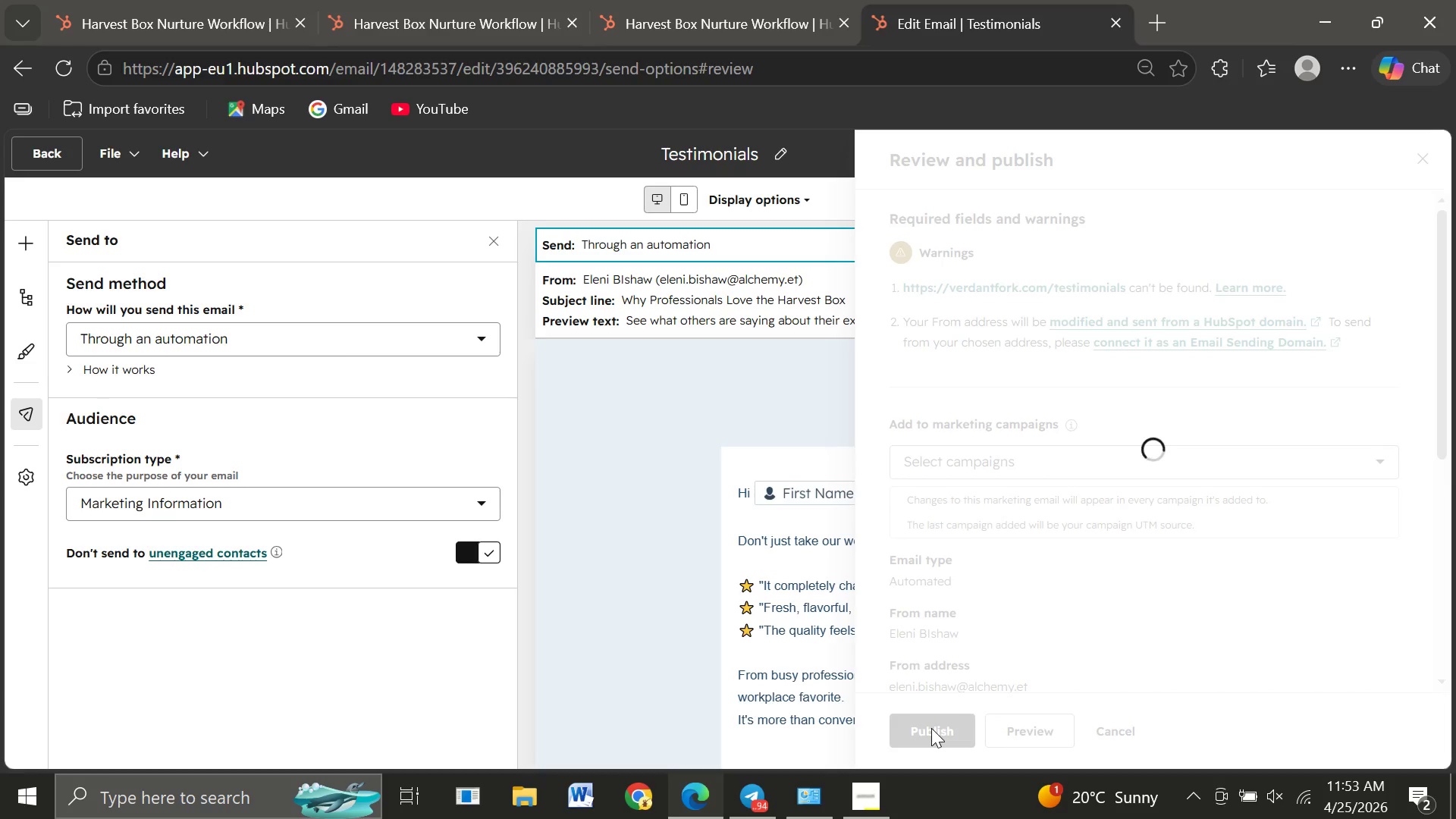 
left_click([613, 672])
 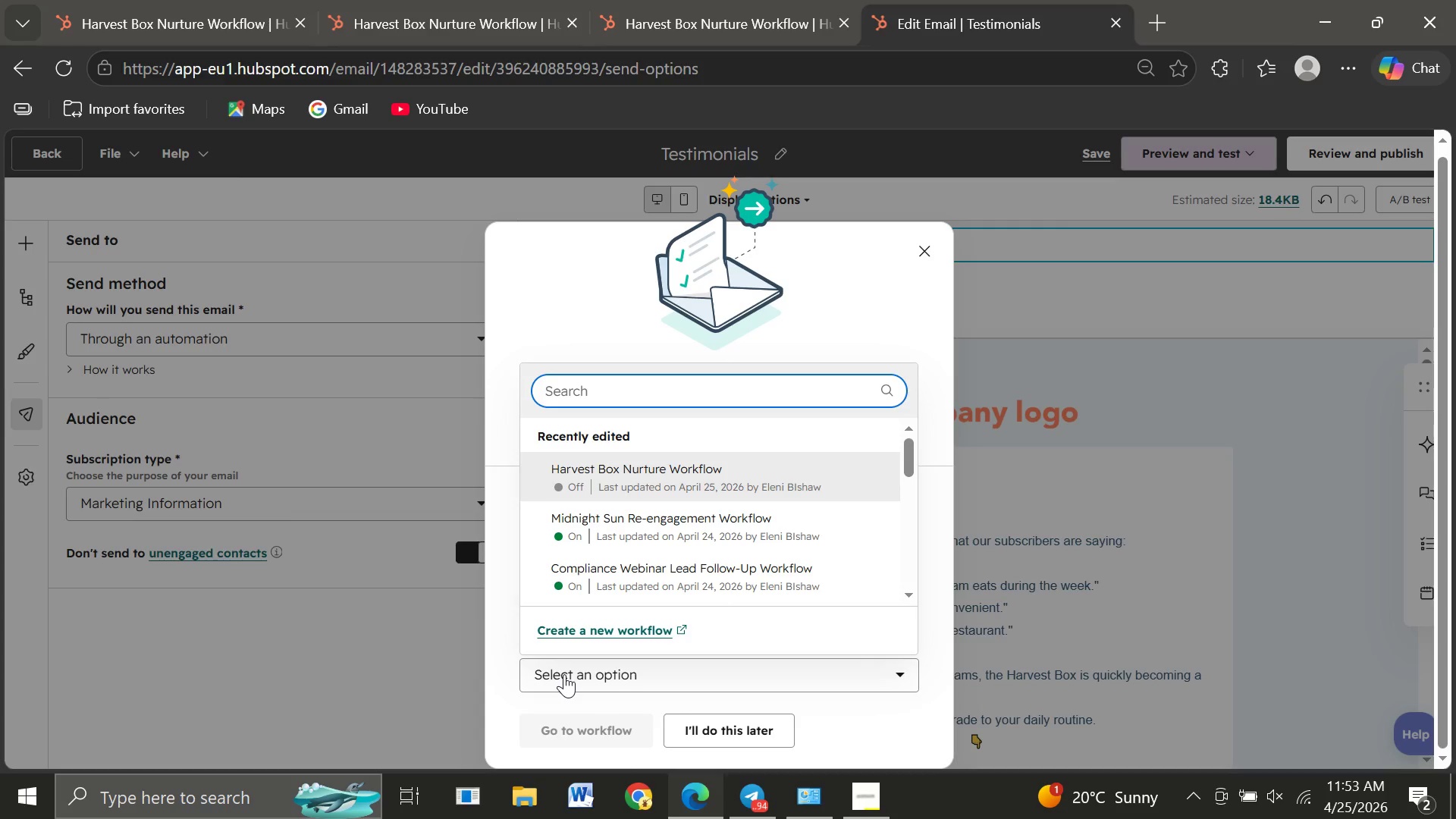 
wait(5.8)
 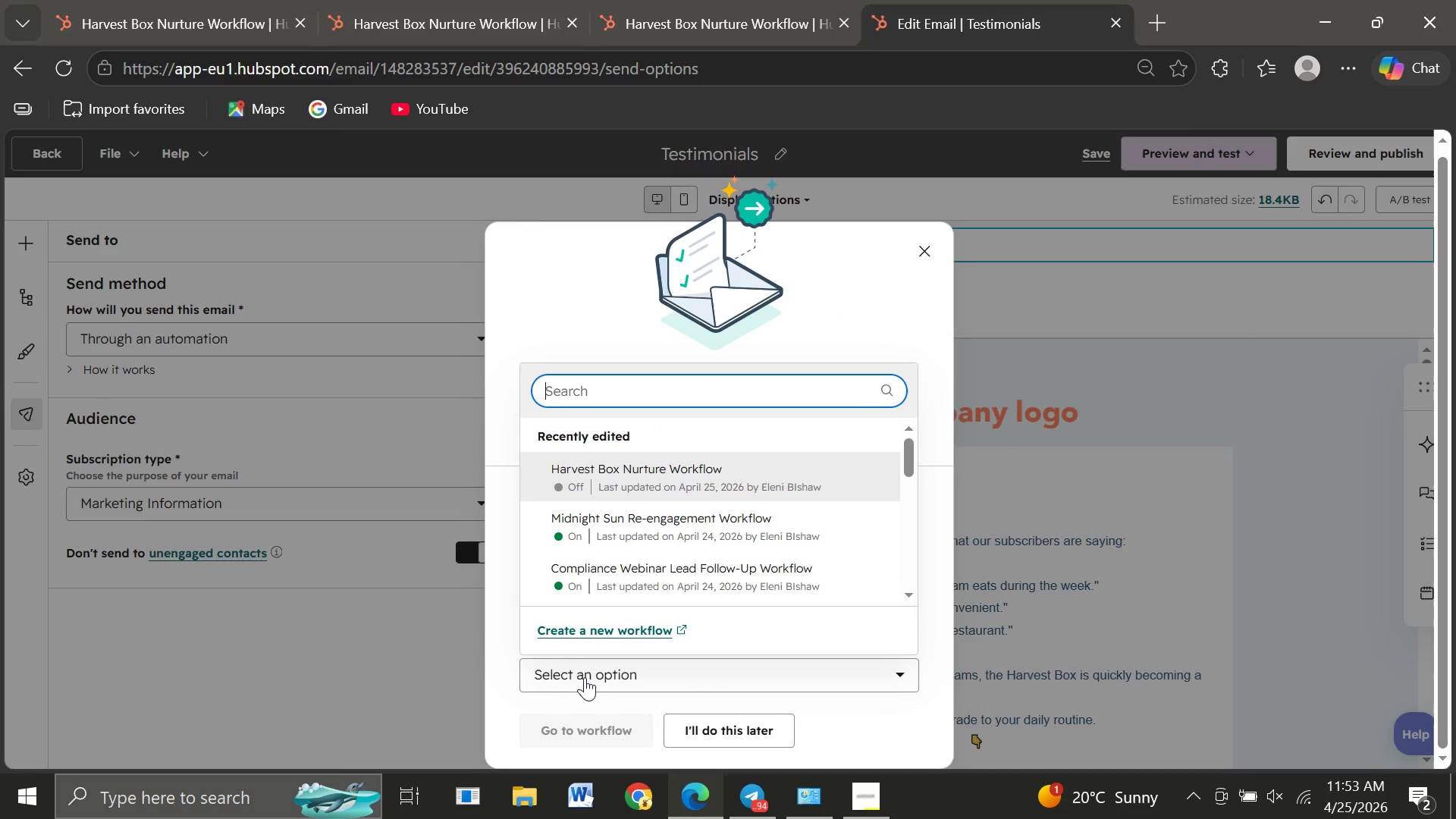 
left_click([635, 481])
 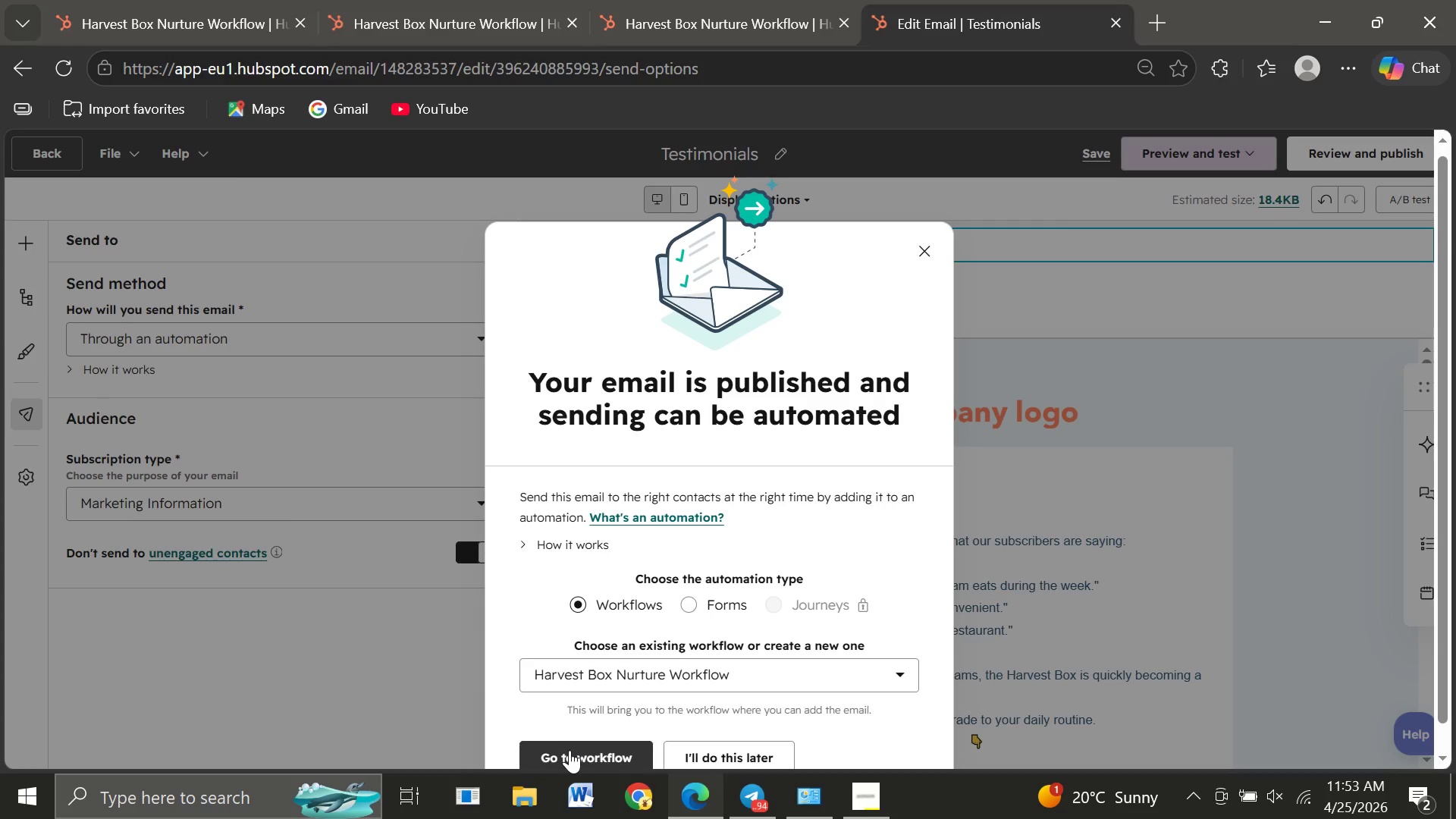 
wait(5.66)
 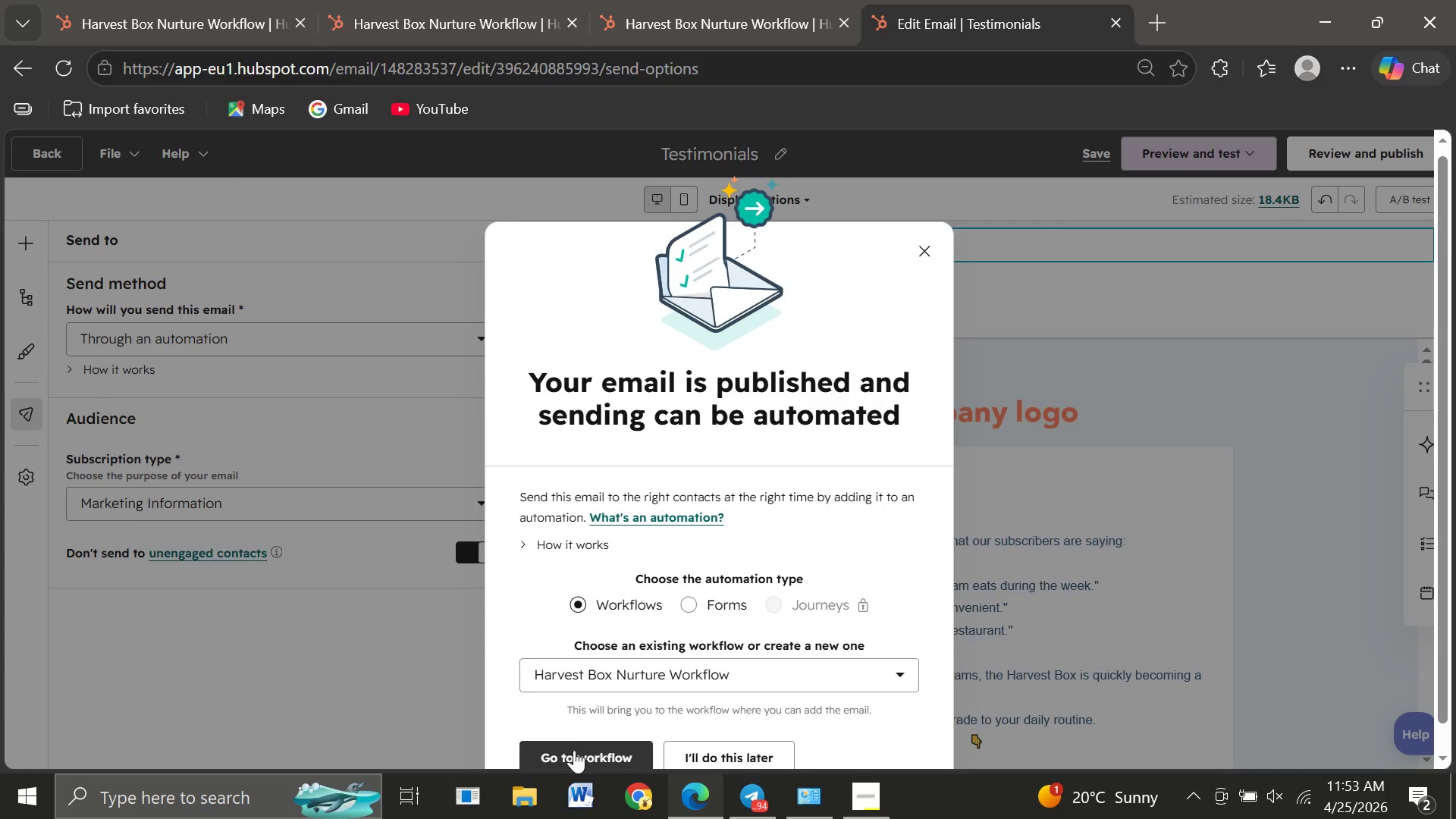 
left_click([570, 750])
 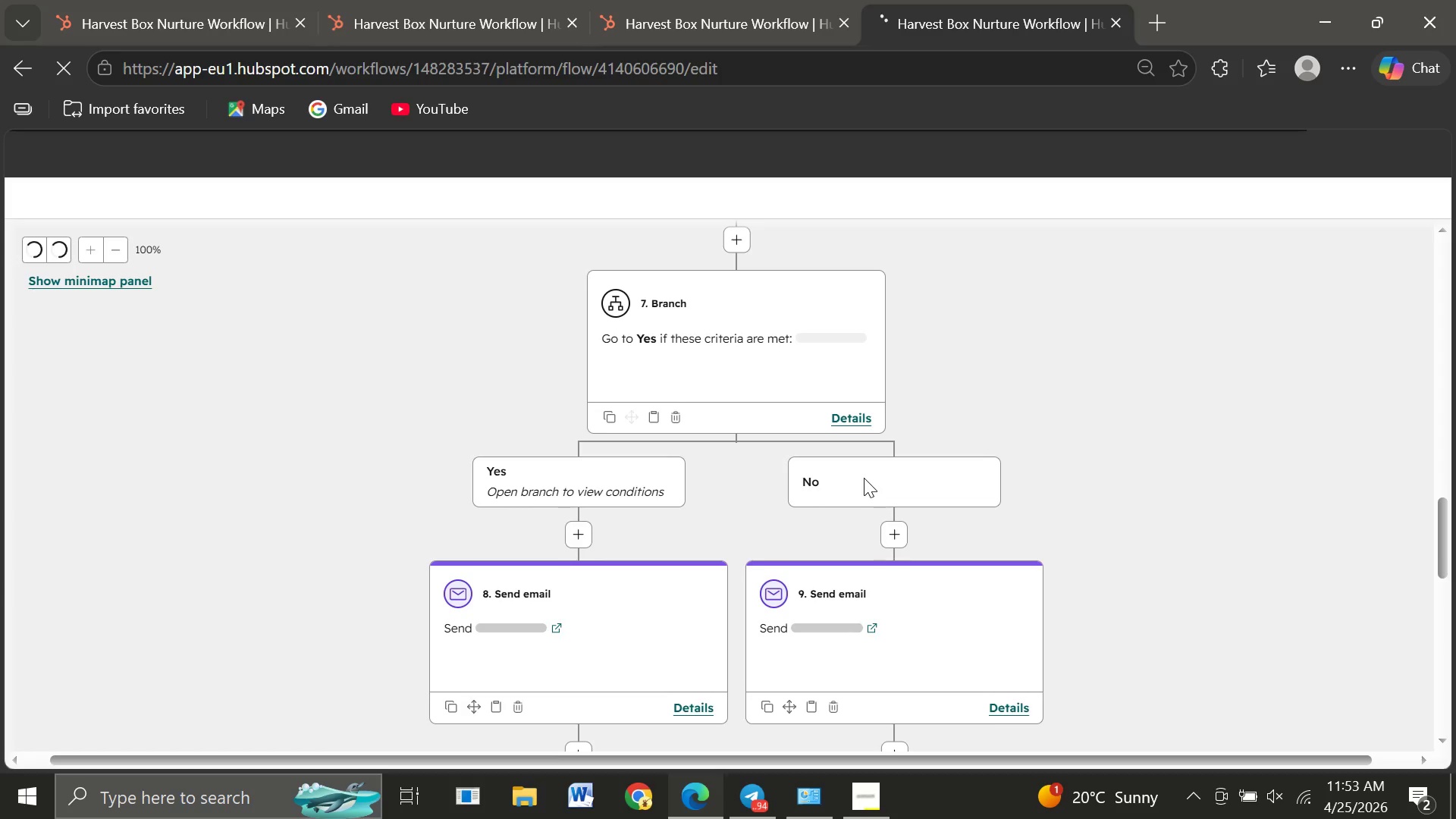 
wait(17.28)
 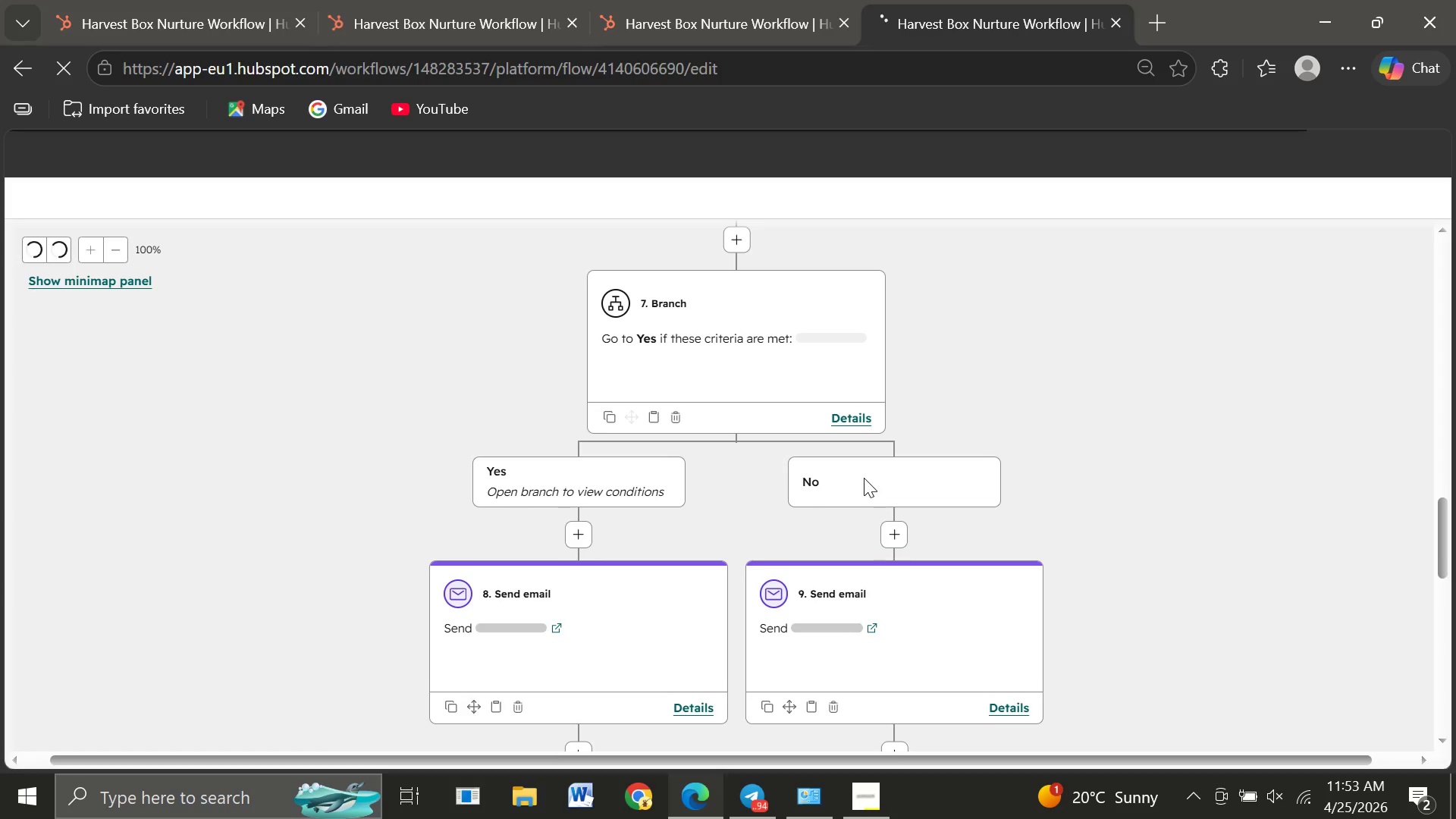 
left_click([827, 430])
 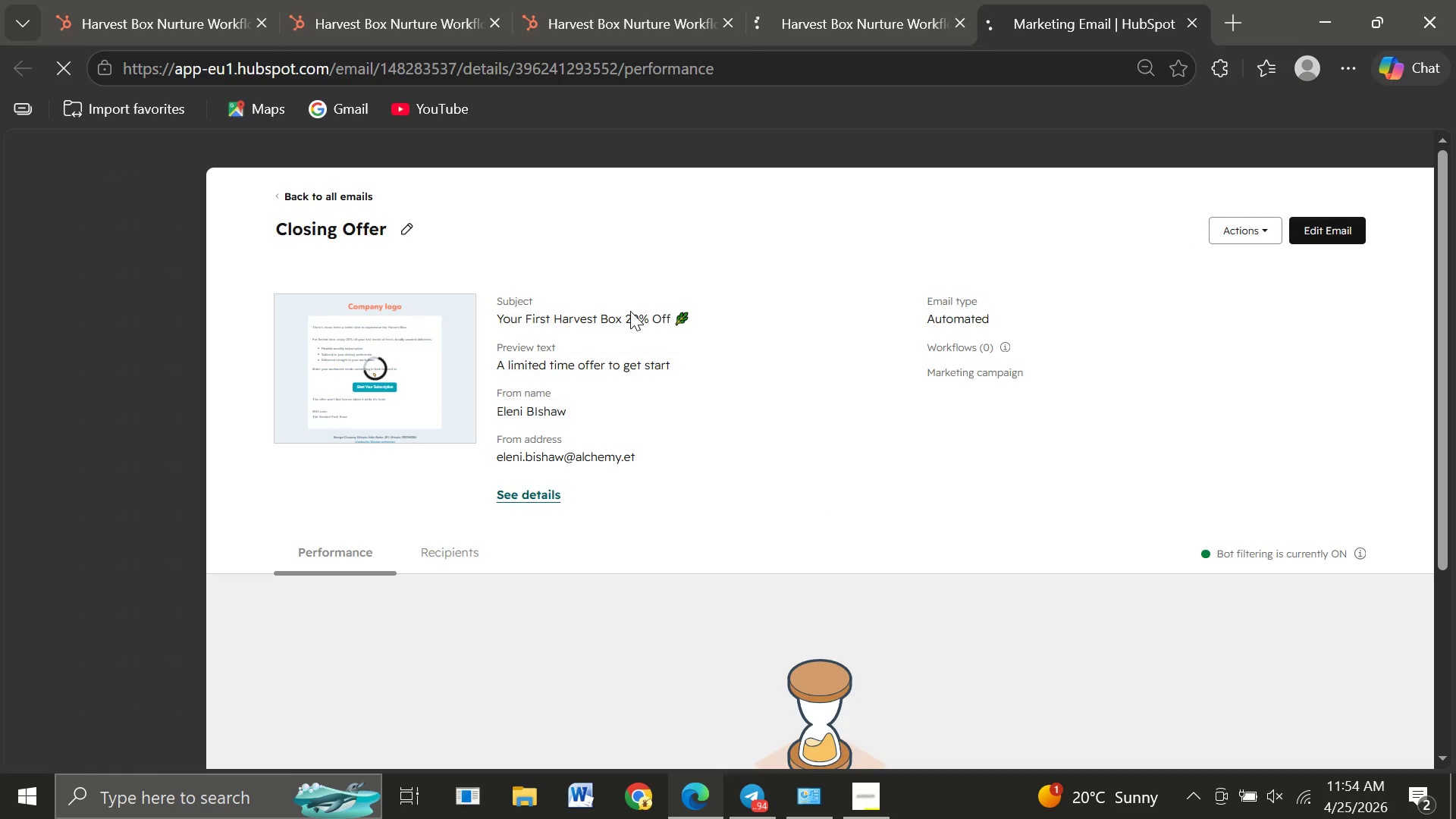 
wait(6.41)
 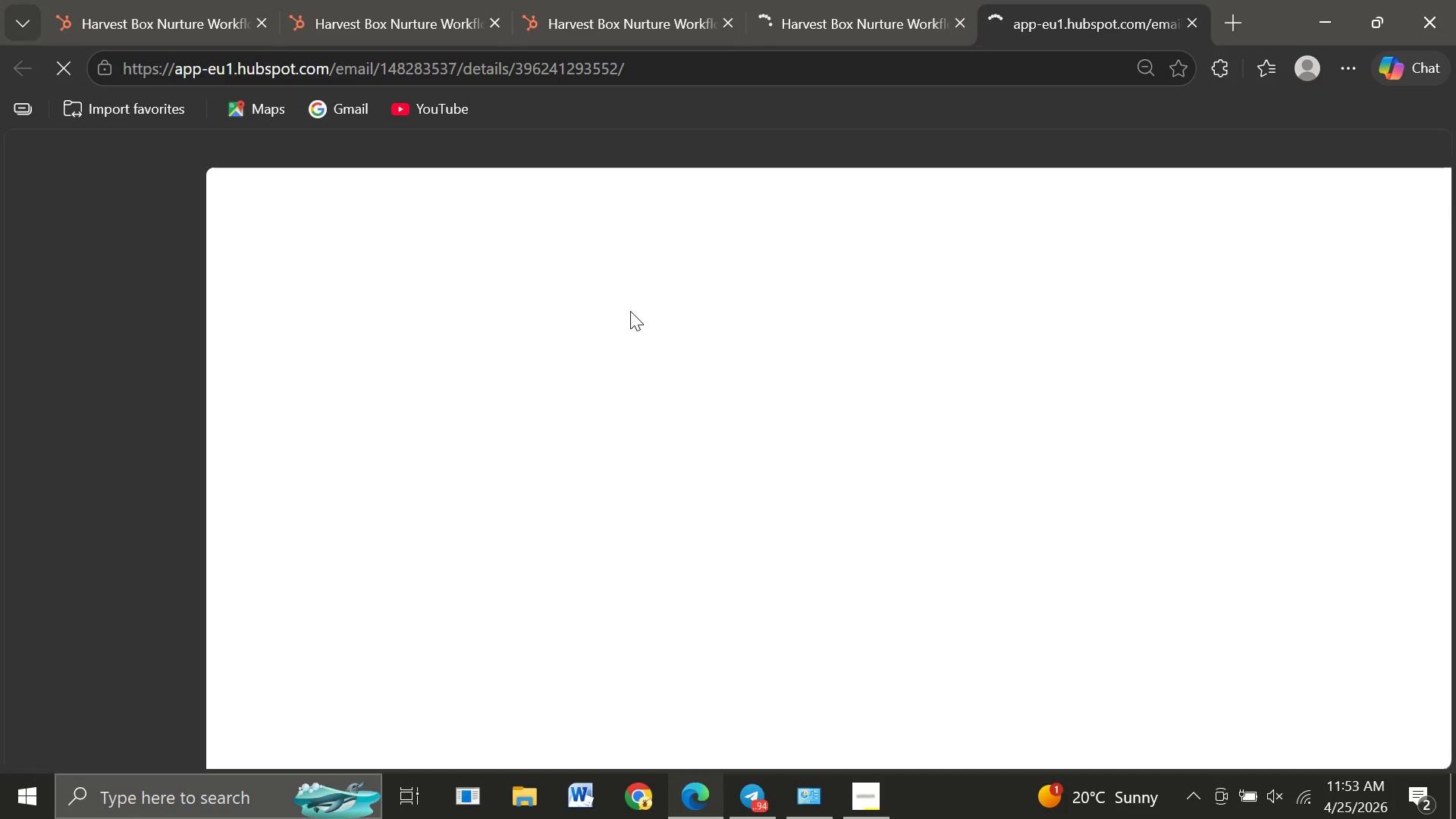 
left_click([1323, 227])
 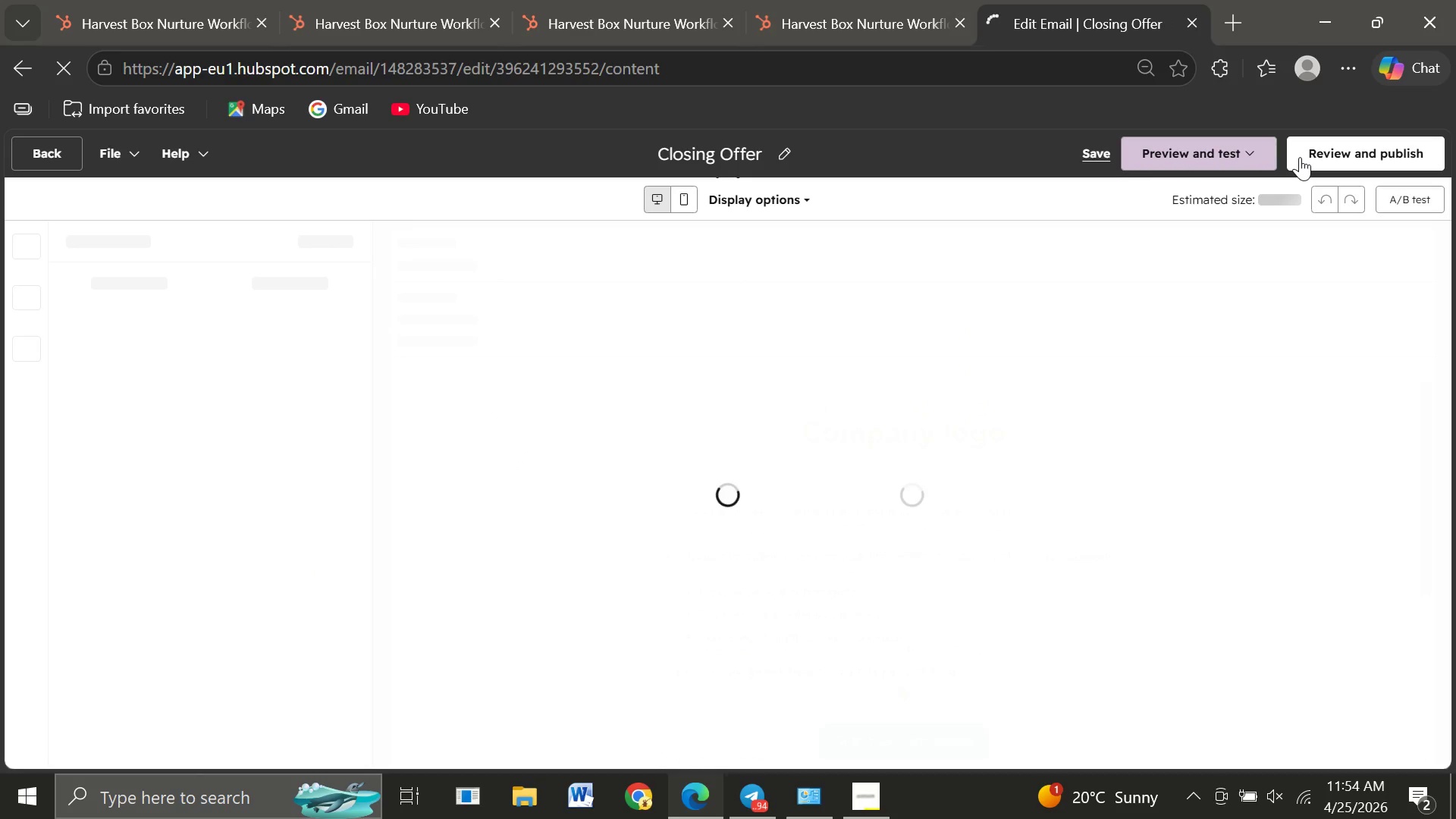 
wait(6.91)
 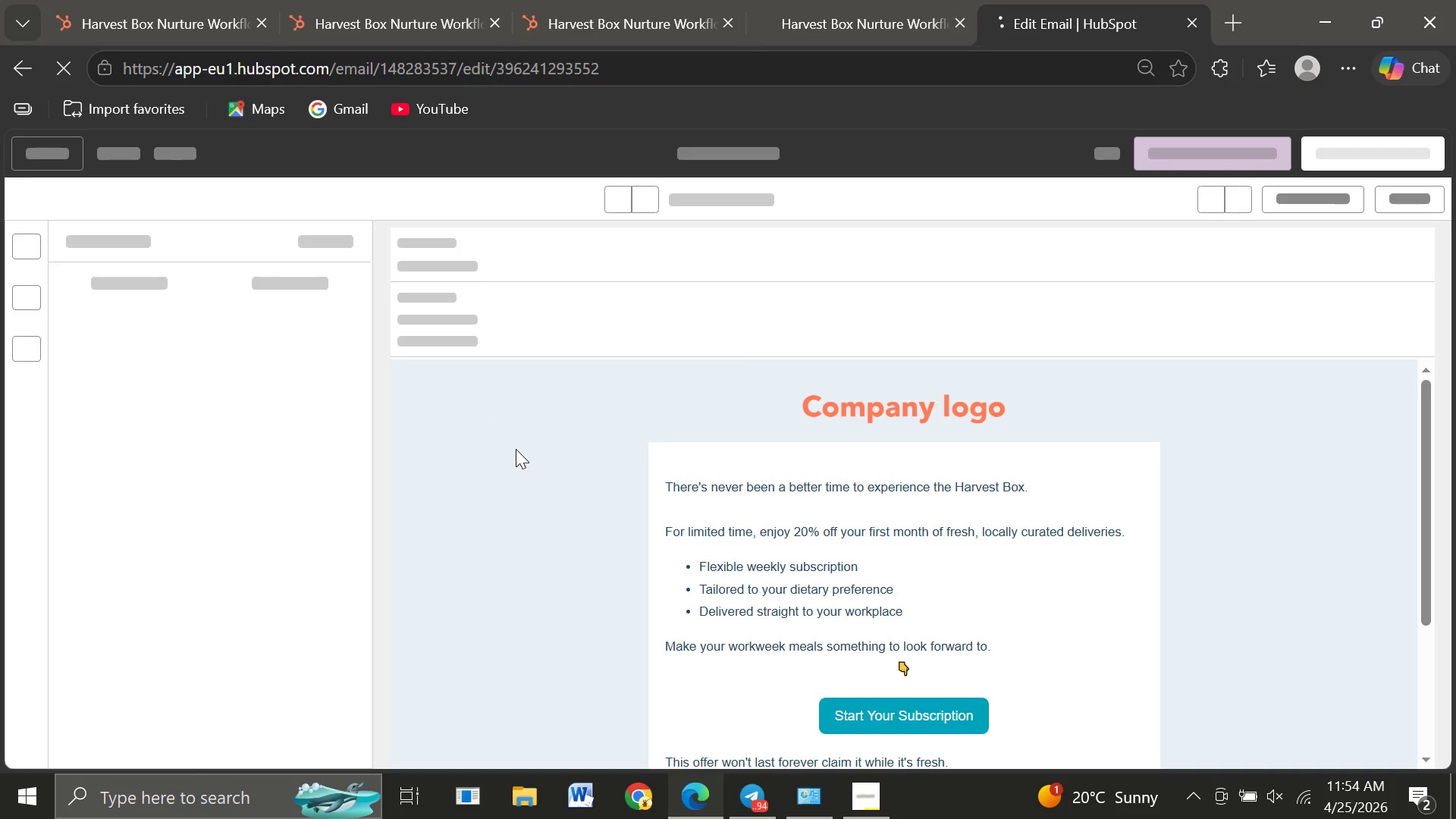 
left_click([1244, 250])
 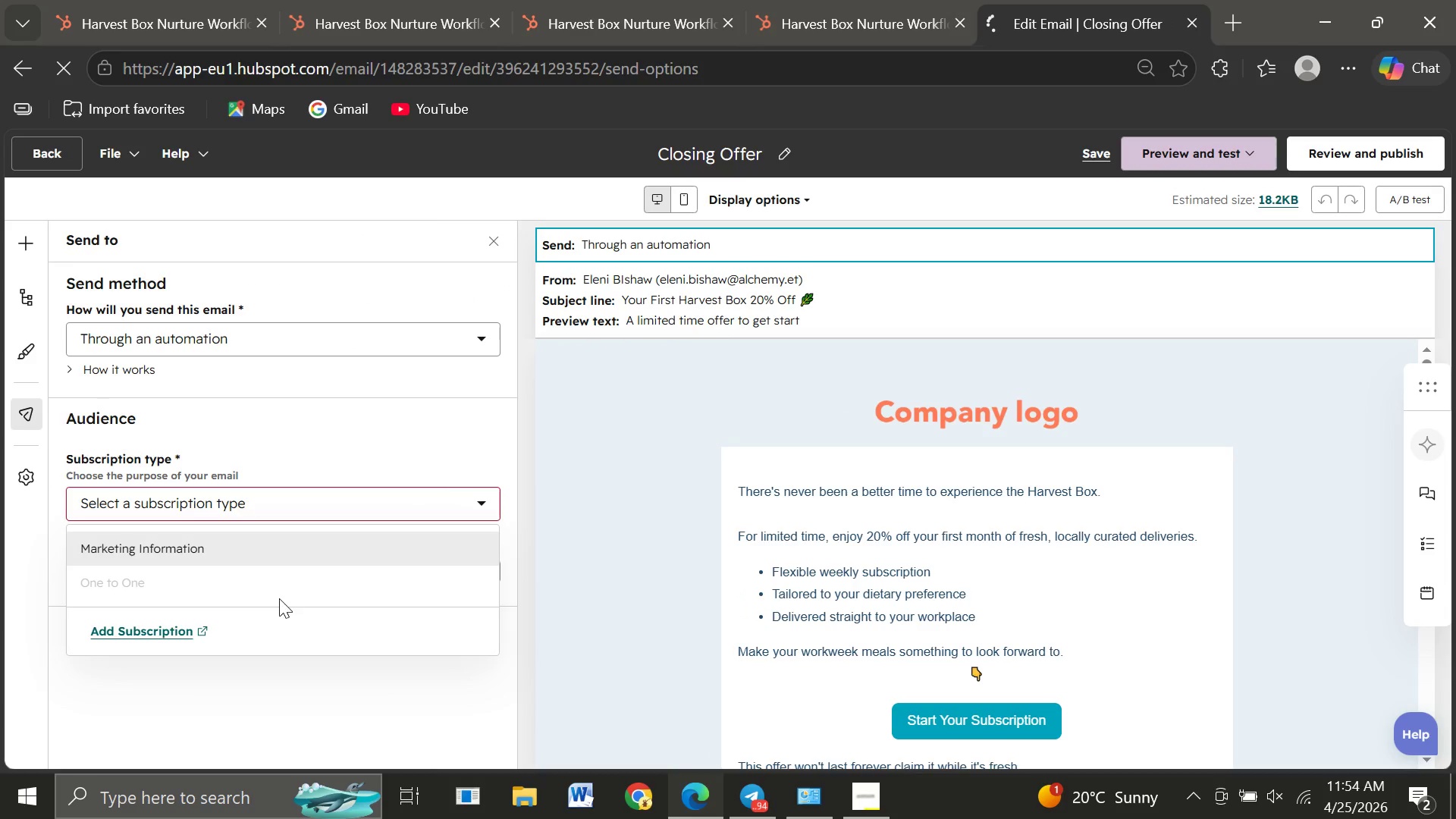 
left_click([244, 544])
 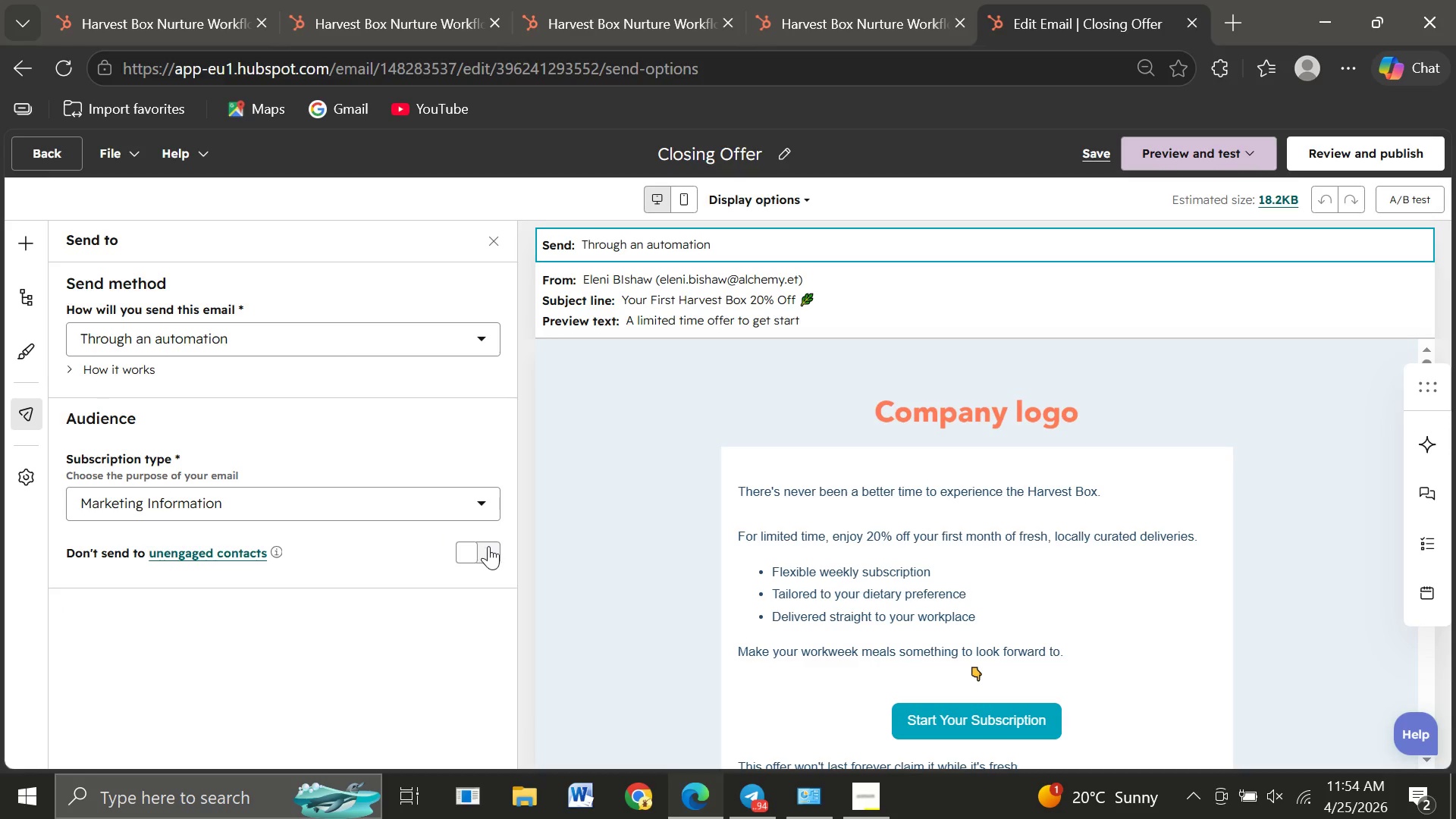 
left_click([488, 547])
 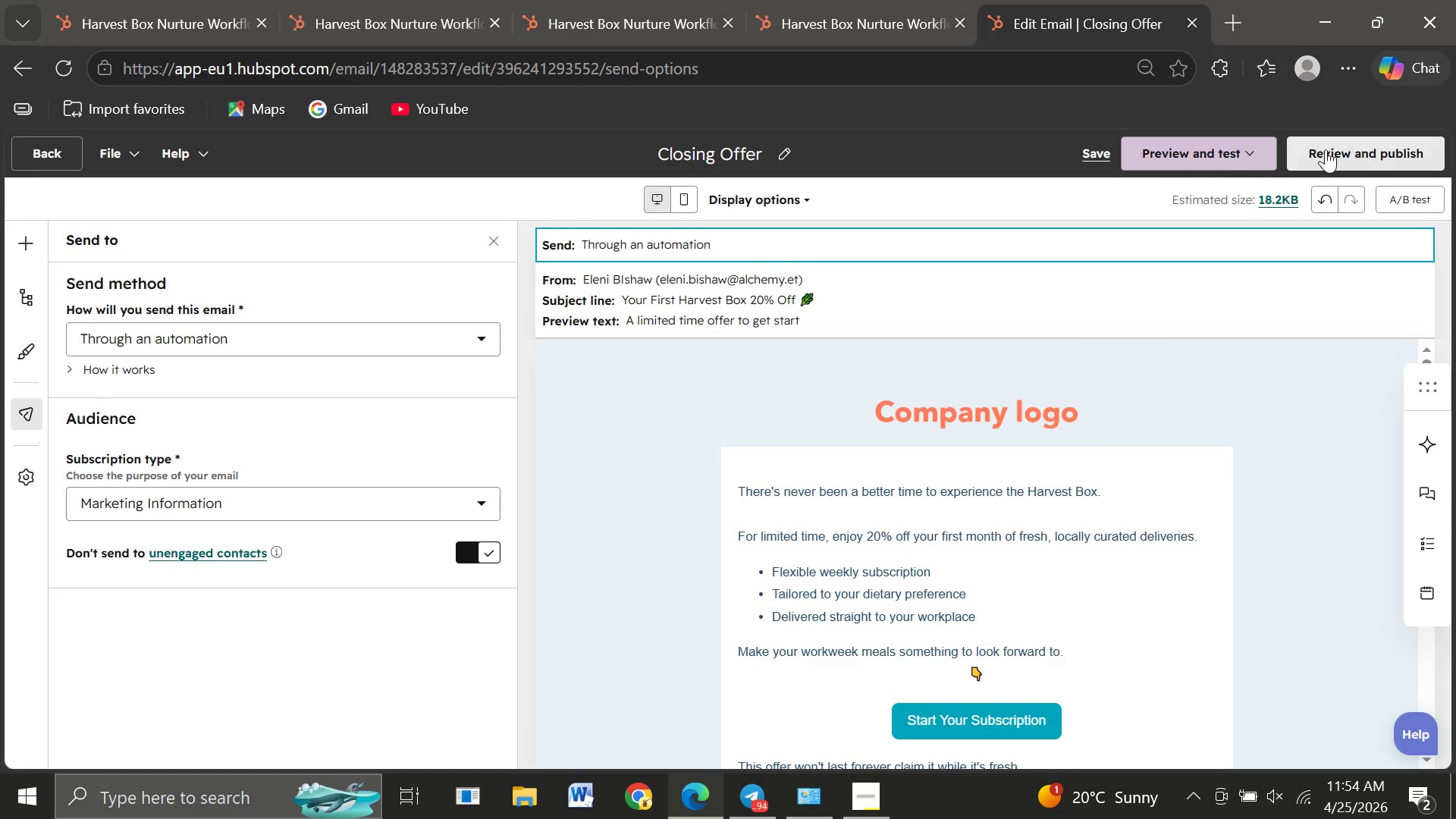 
left_click([1326, 149])
 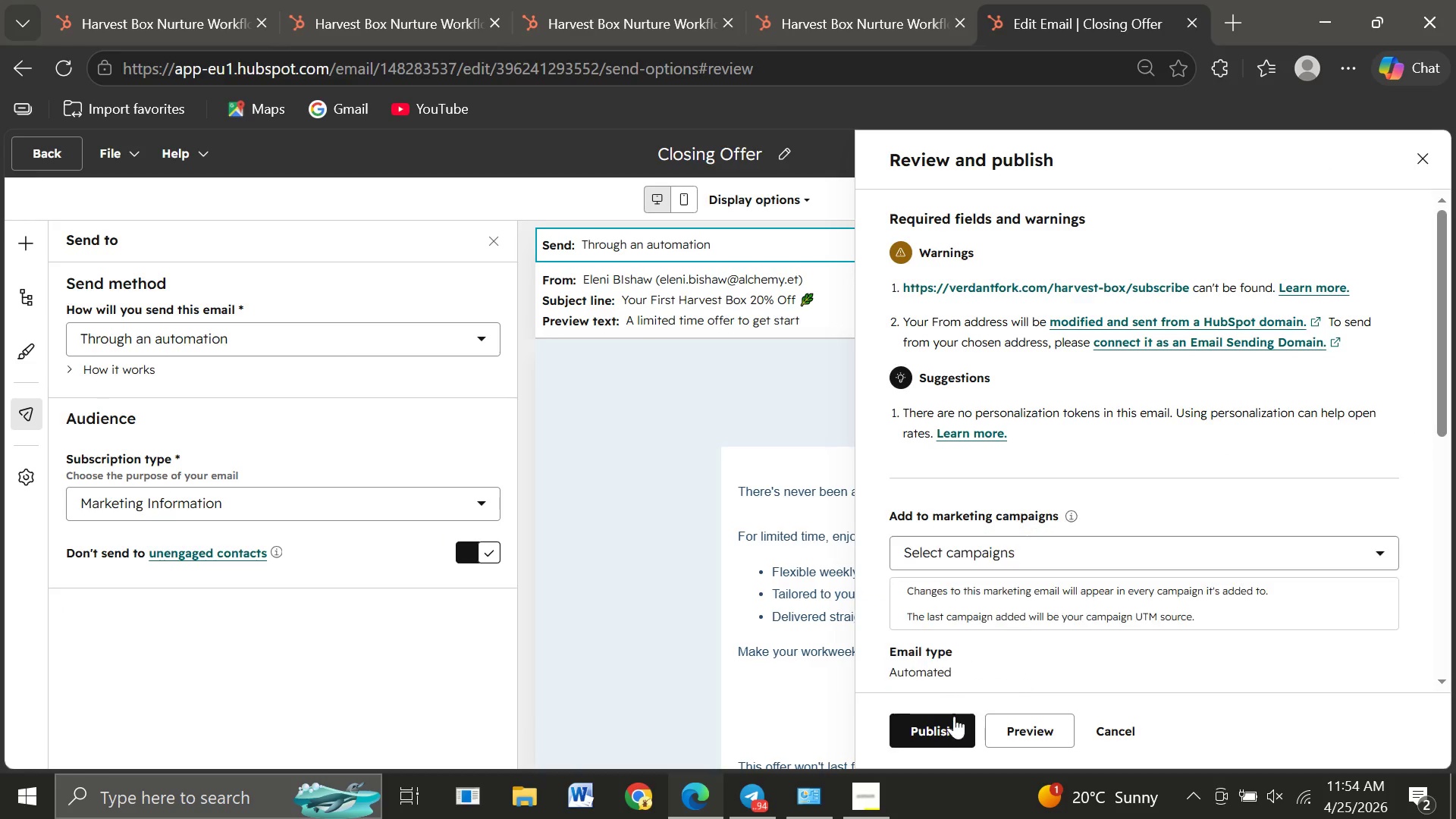 
left_click([937, 728])
 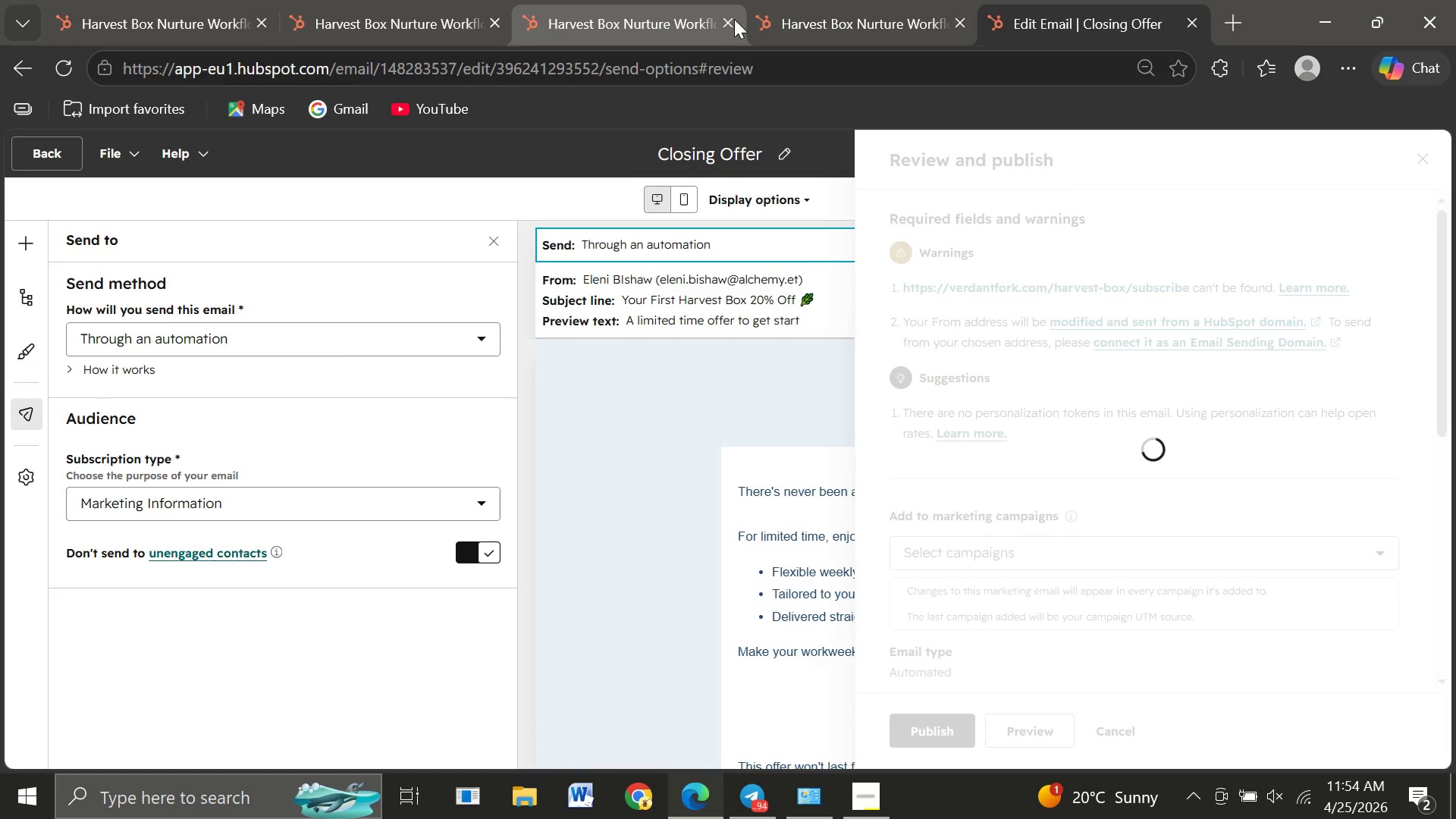 
left_click([724, 25])
 